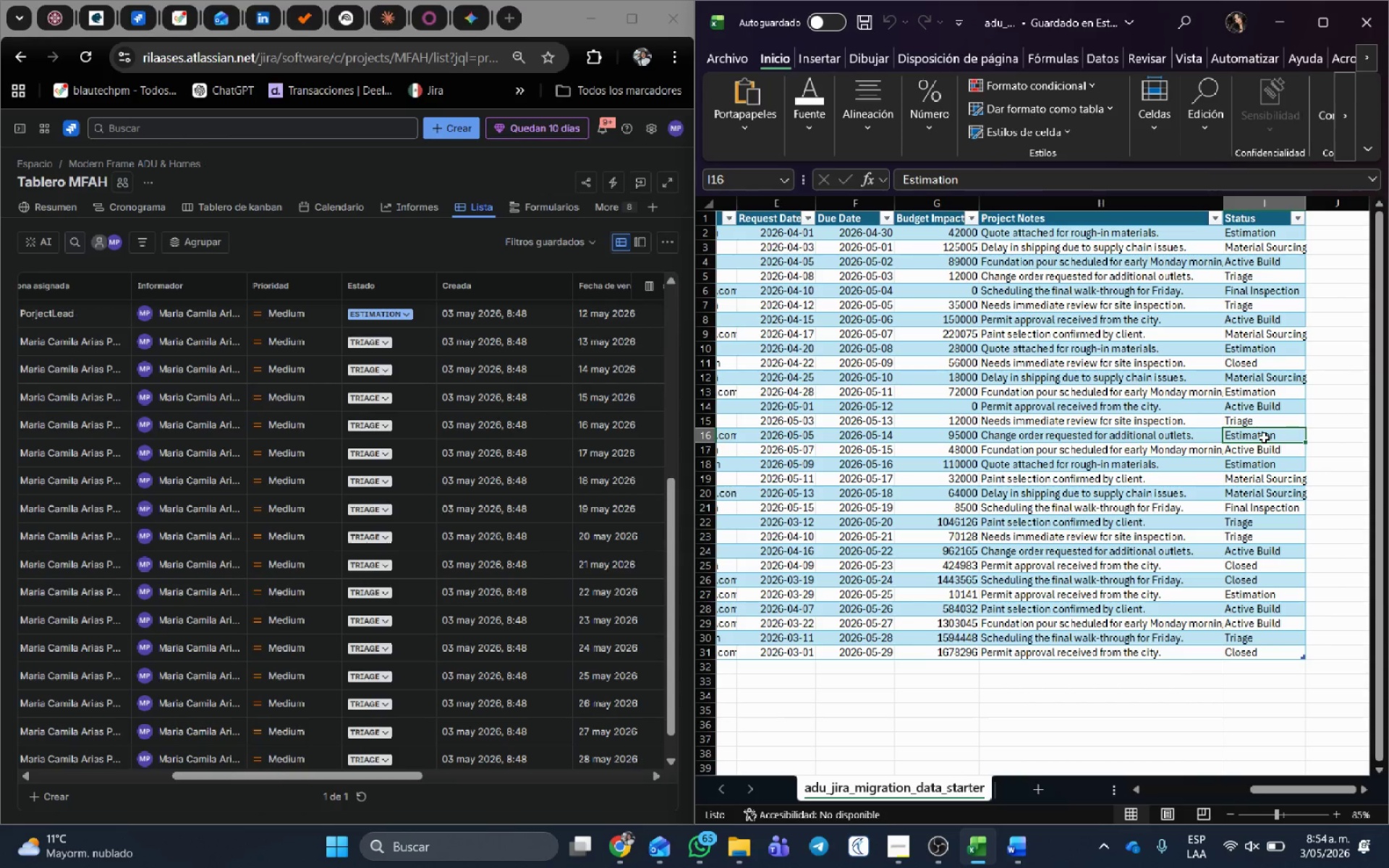 
scroll: coordinate [500, 407], scroll_direction: down, amount: 7.0
 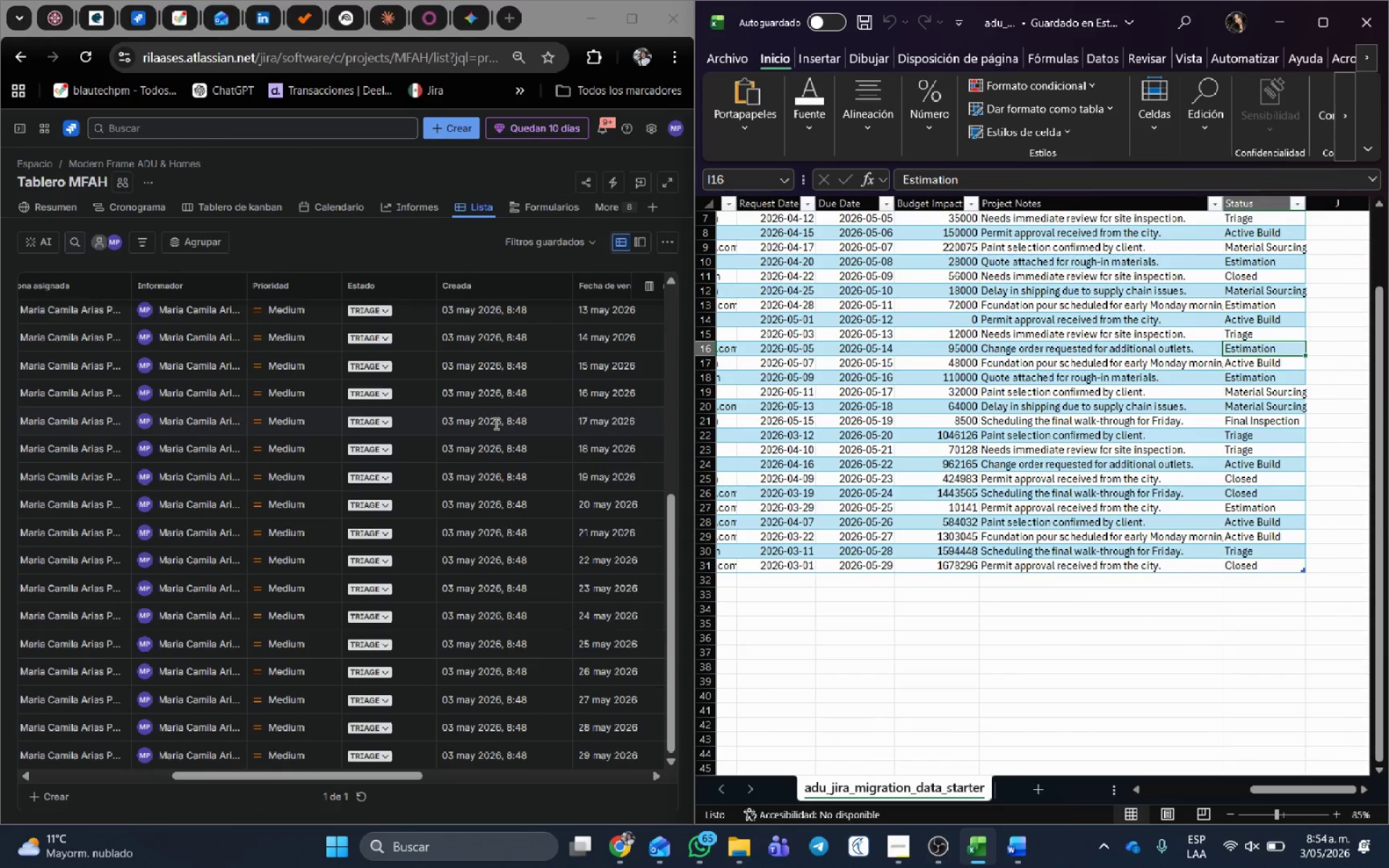 
scroll: coordinate [495, 423], scroll_direction: up, amount: 2.0
 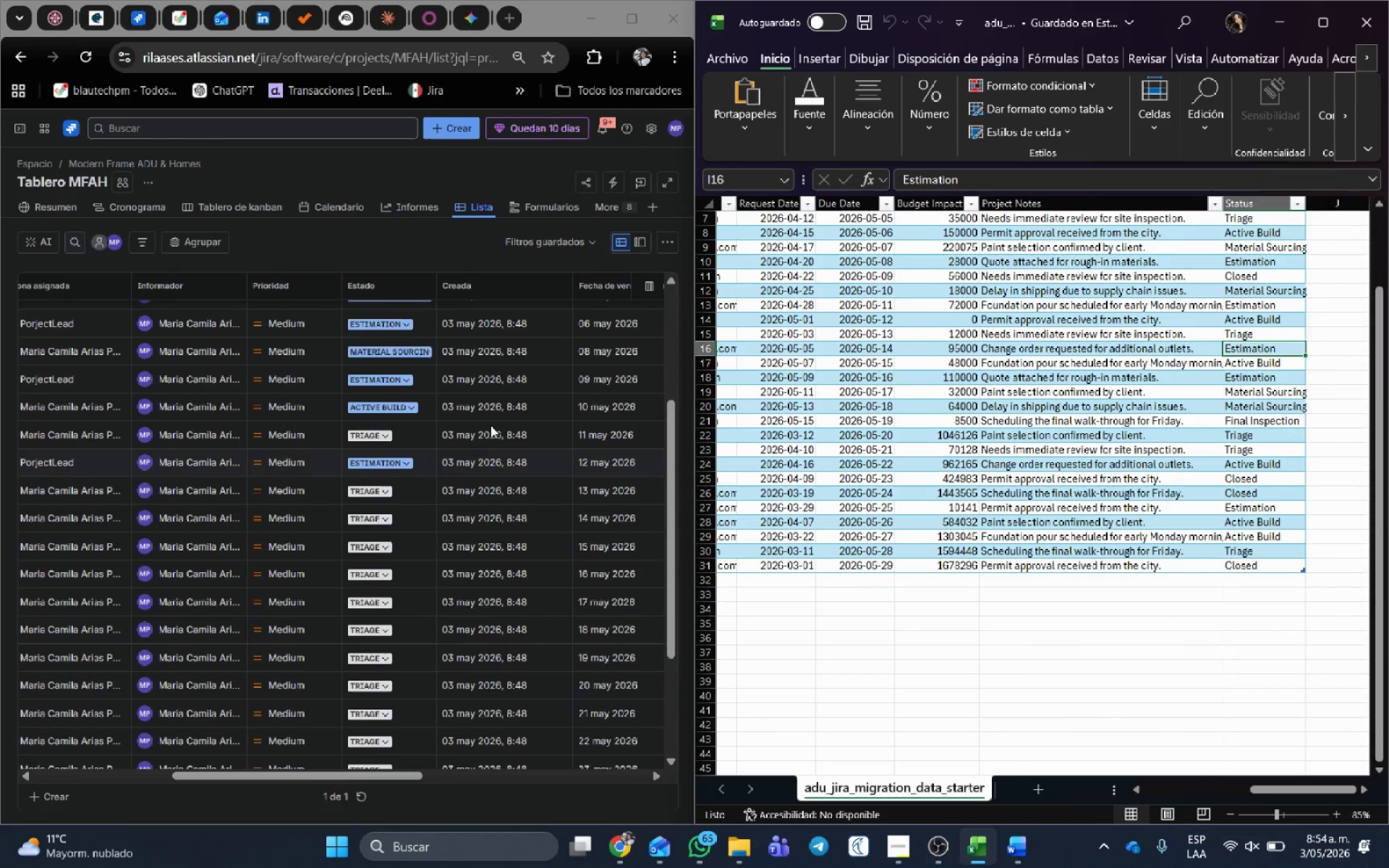 
scroll: coordinate [490, 425], scroll_direction: down, amount: 1.0
 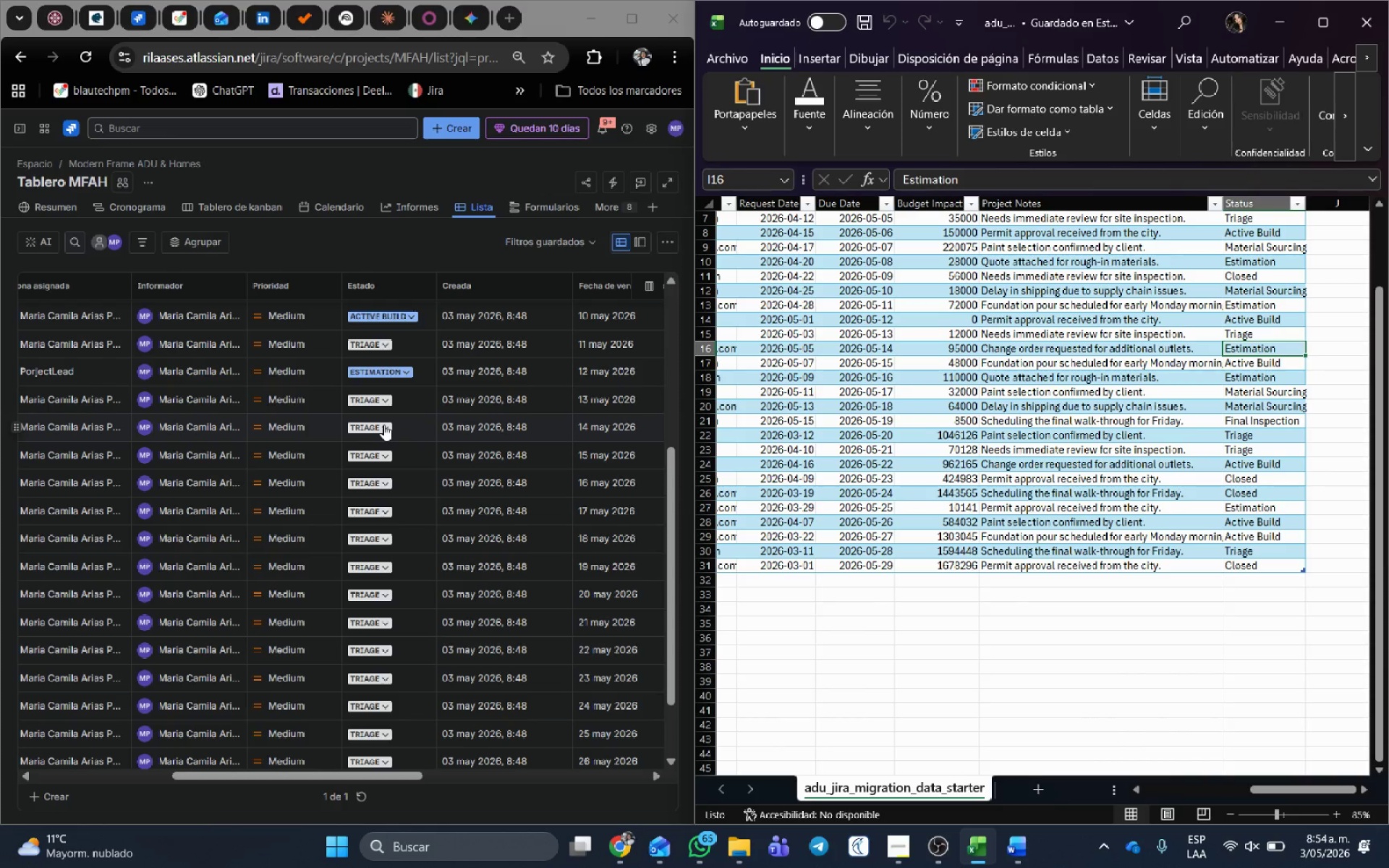 
left_click([383, 424])
 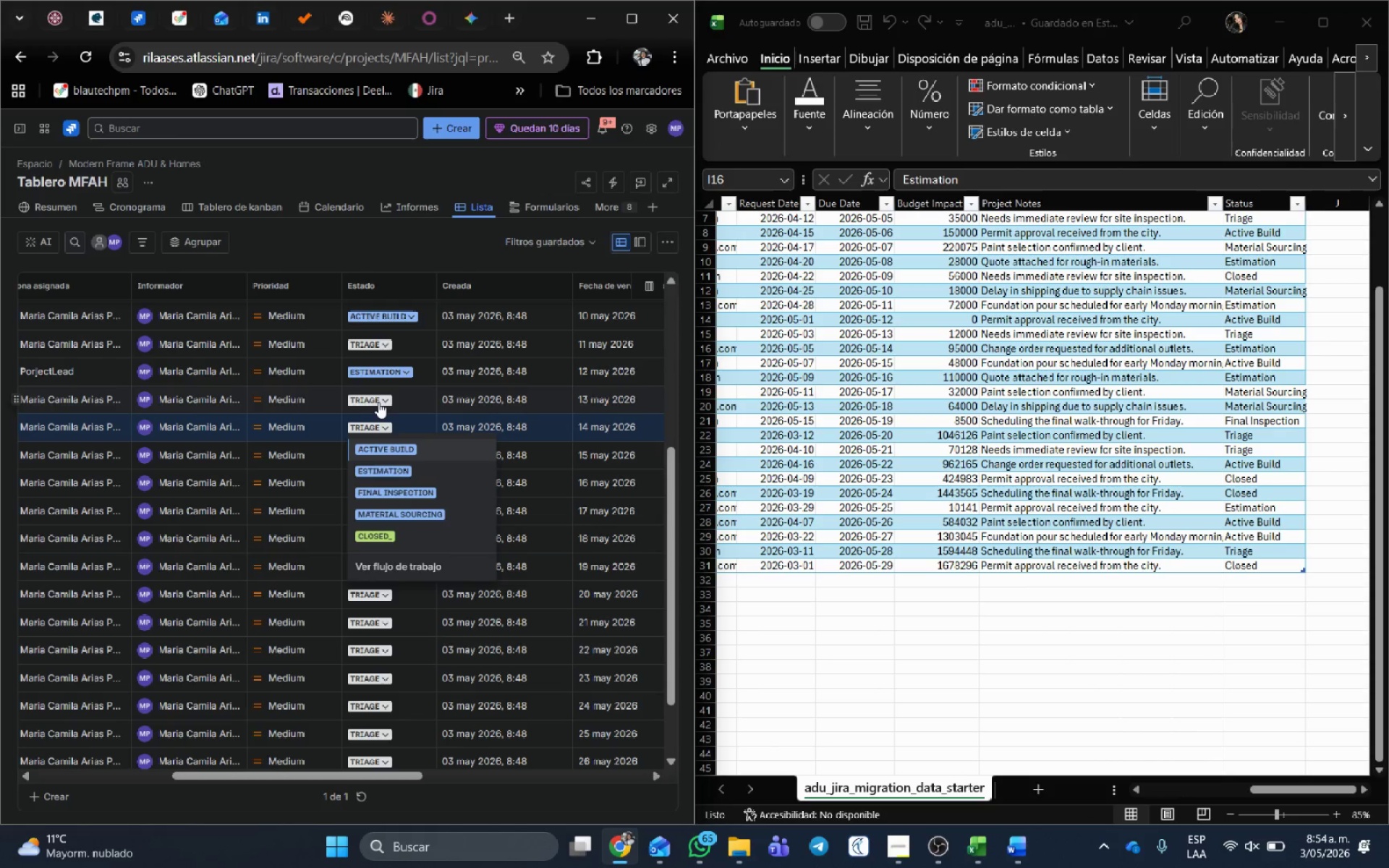 
left_click([378, 401])
 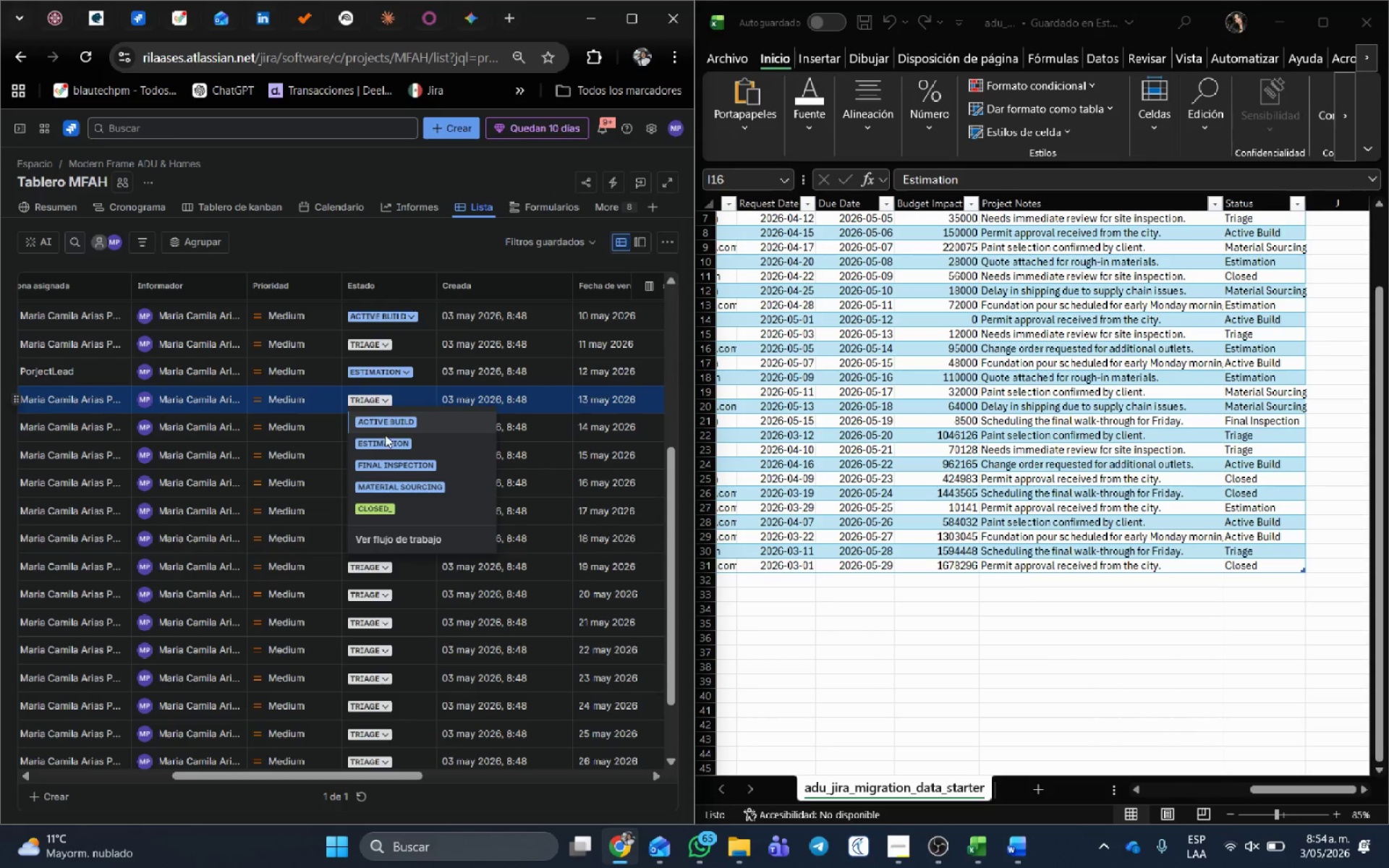 
left_click([387, 420])
 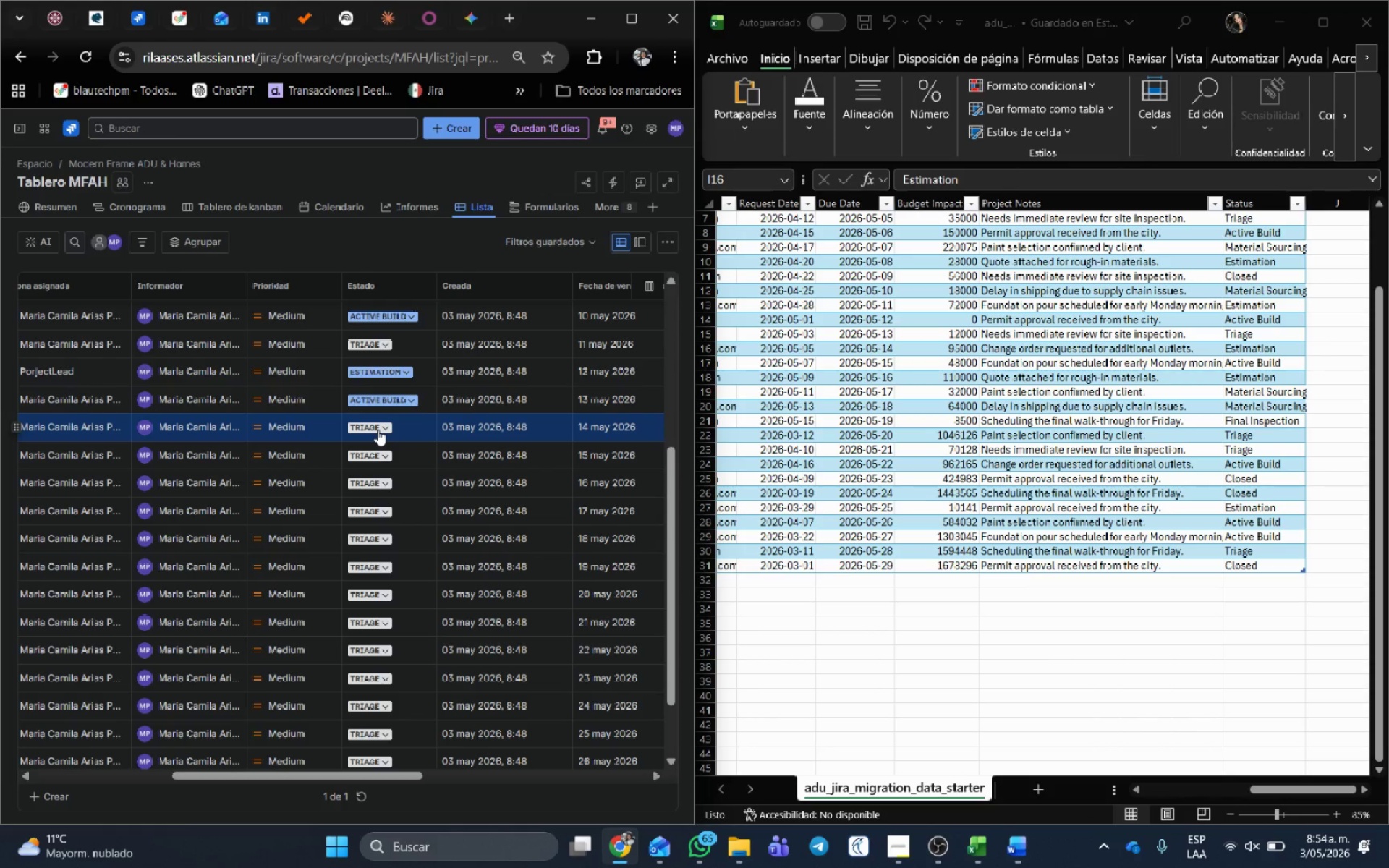 
left_click([378, 430])
 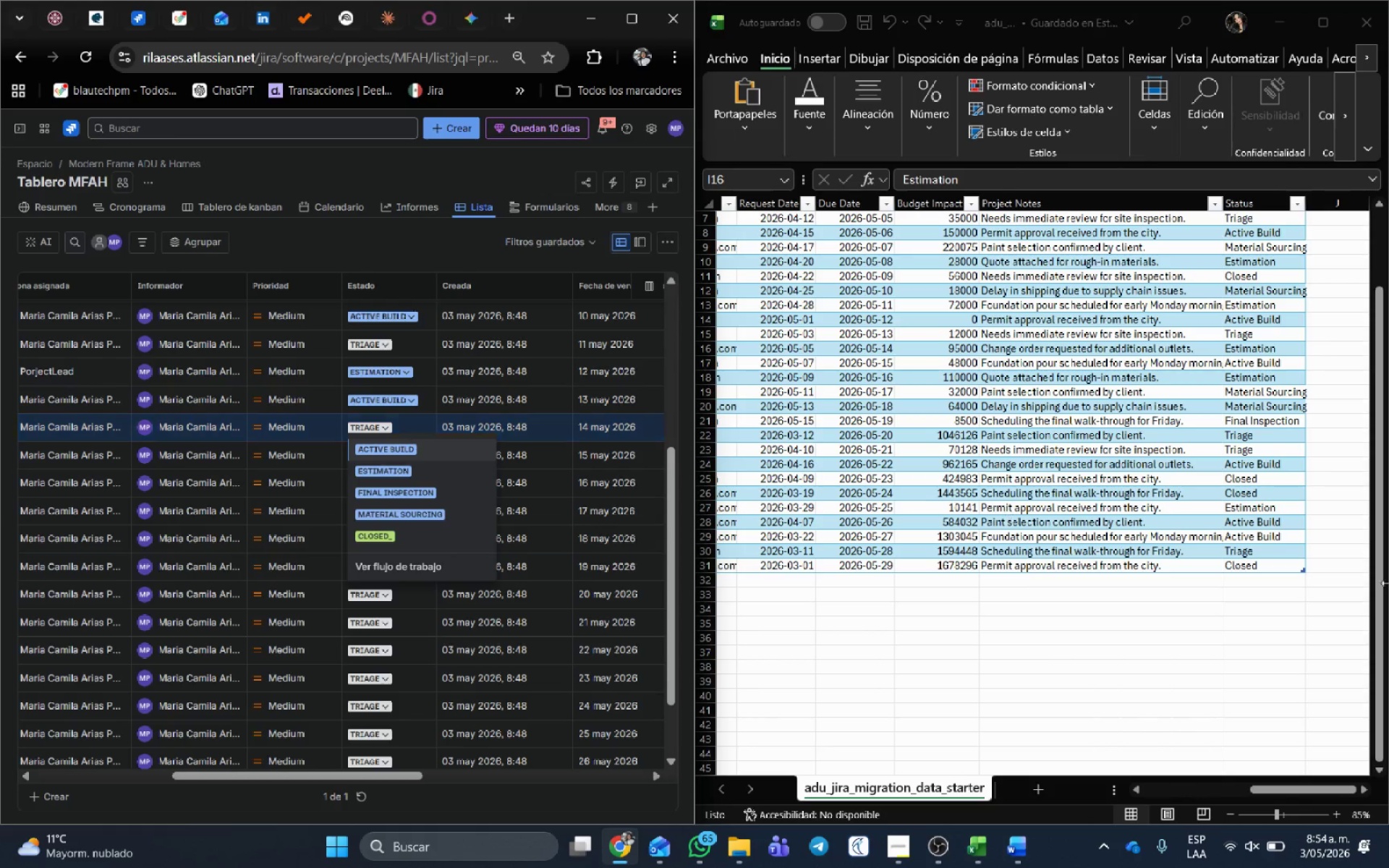 
scroll: coordinate [1276, 545], scroll_direction: up, amount: 3.0
 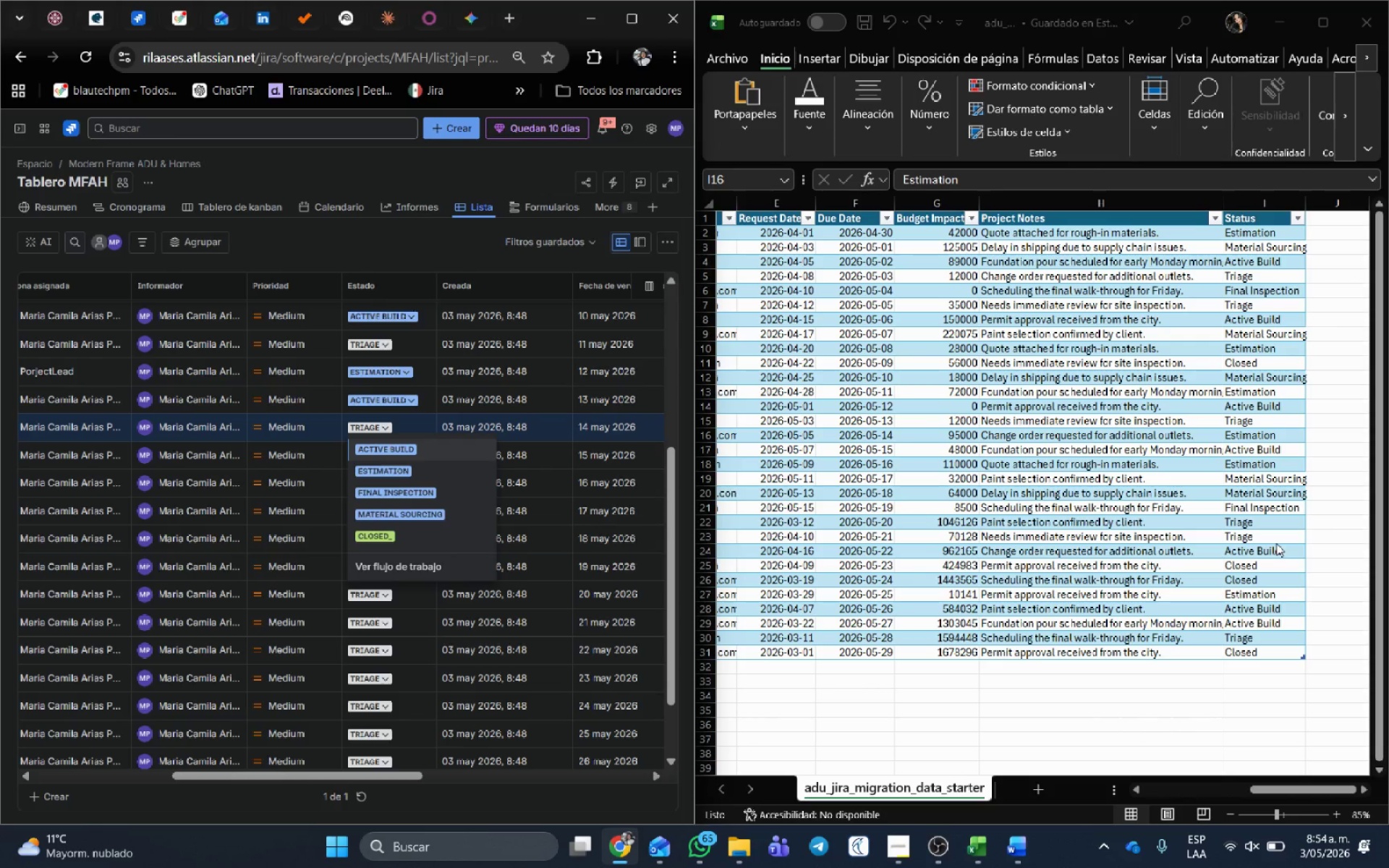 
scroll: coordinate [1276, 543], scroll_direction: down, amount: 2.0
 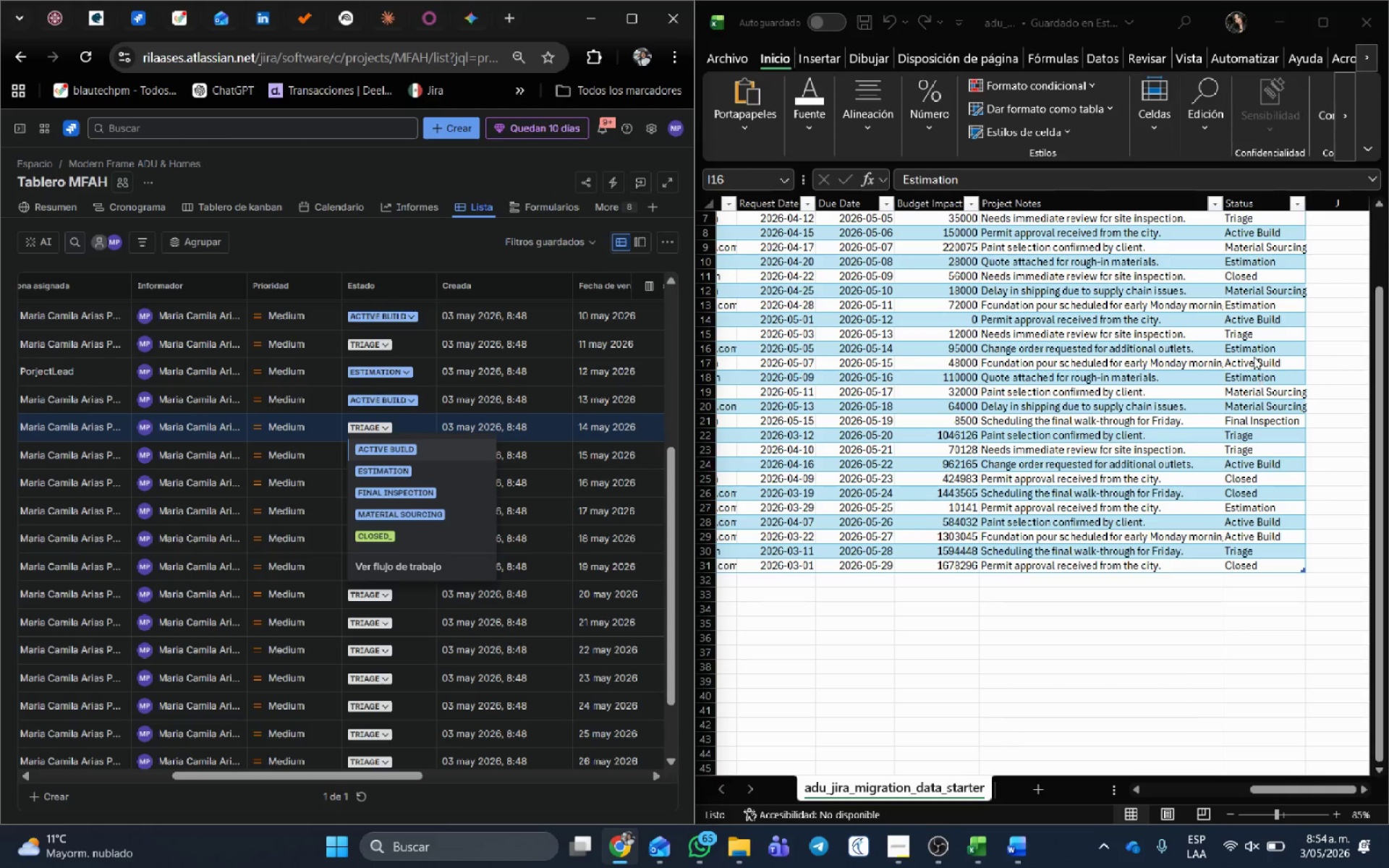 
left_click([1254, 348])
 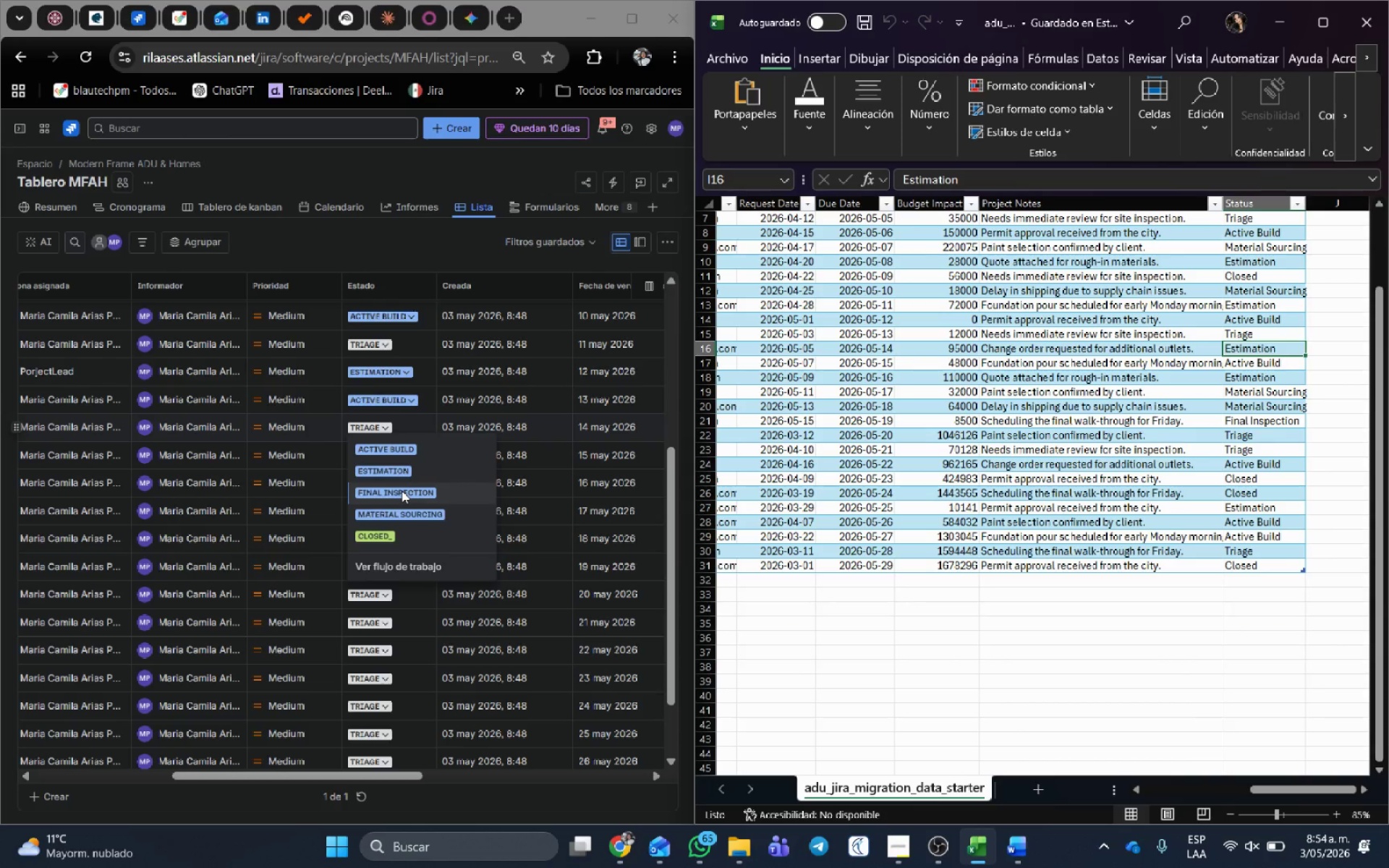 
wait(6.03)
 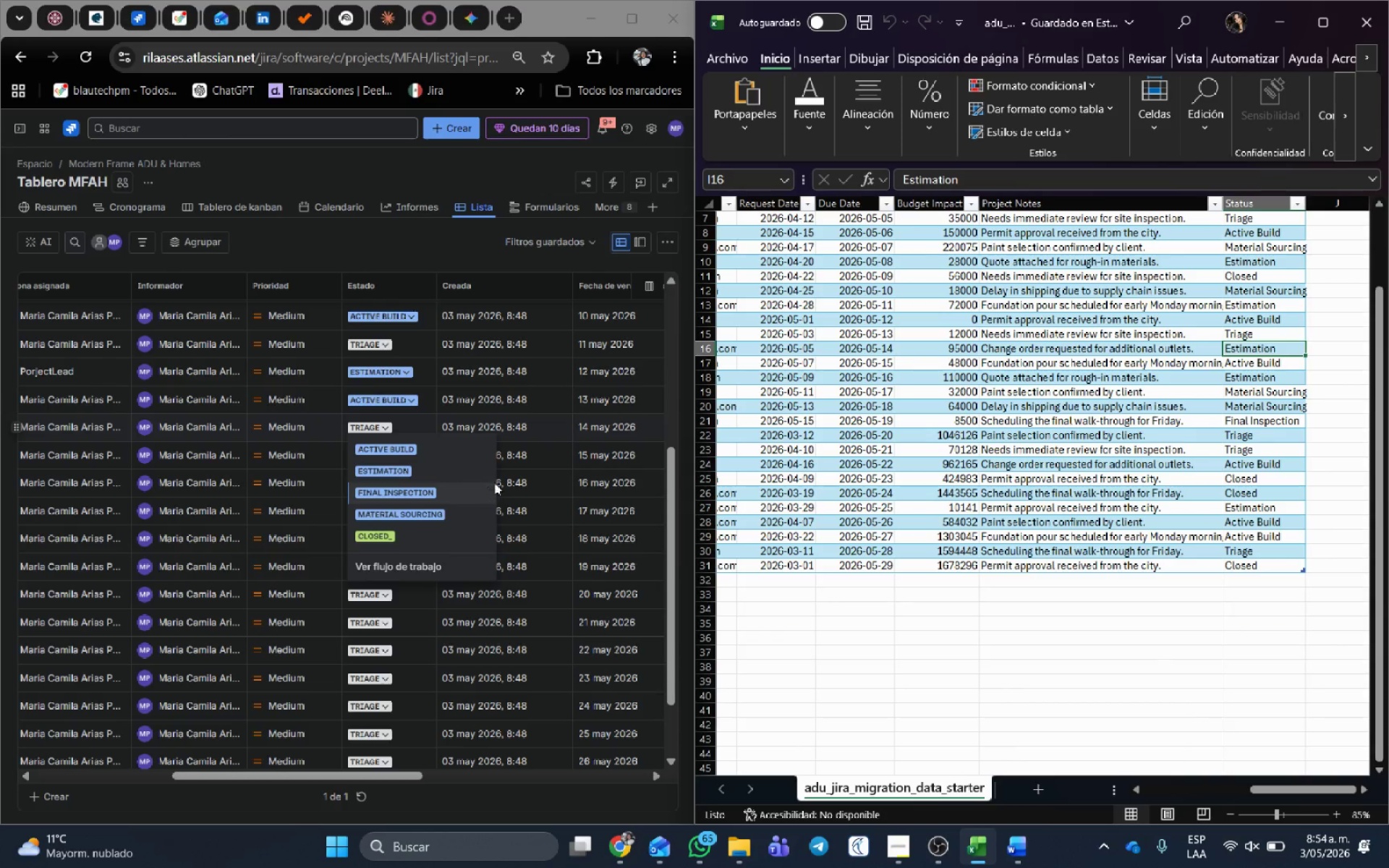 
left_click([391, 473])
 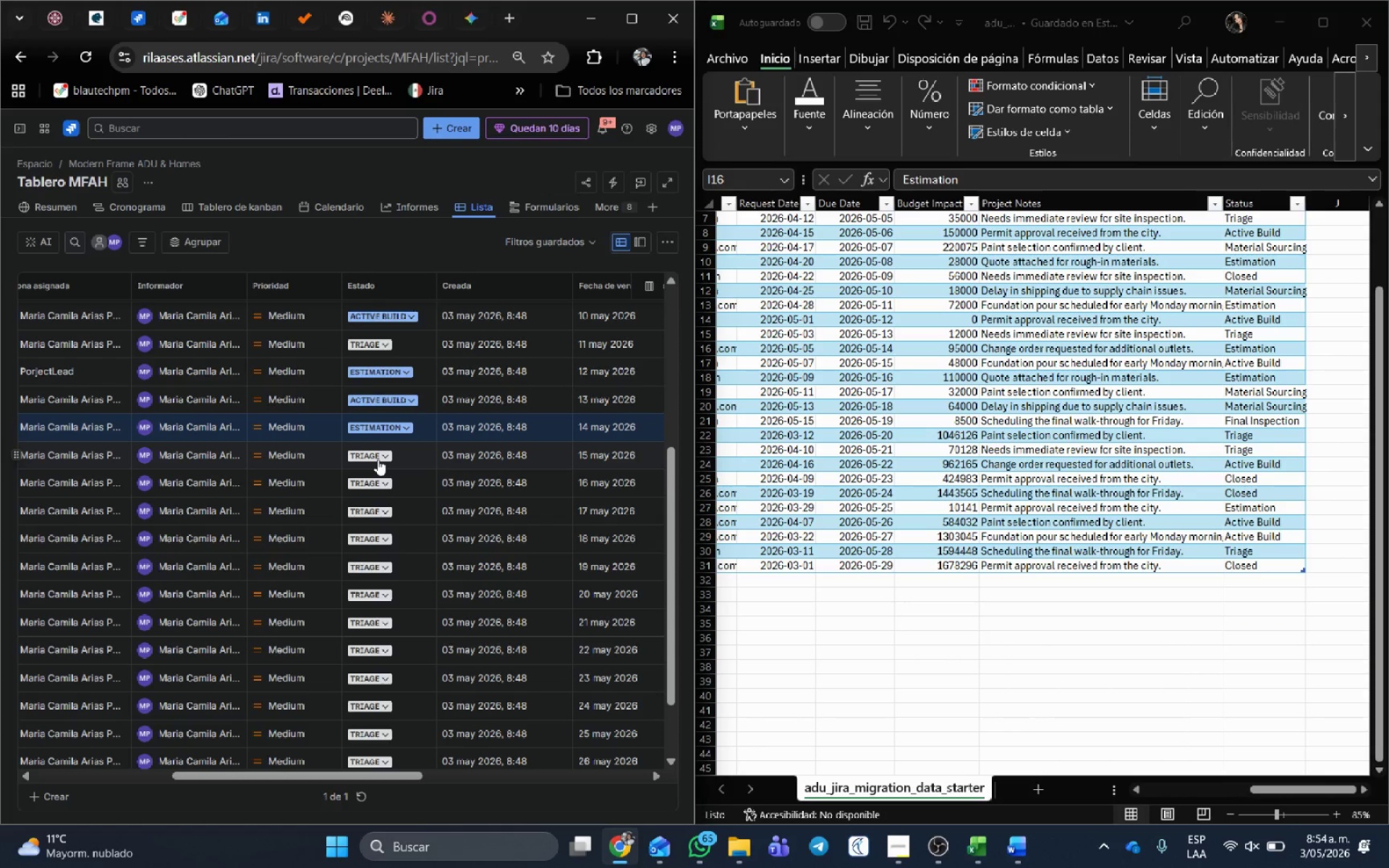 
left_click([378, 459])
 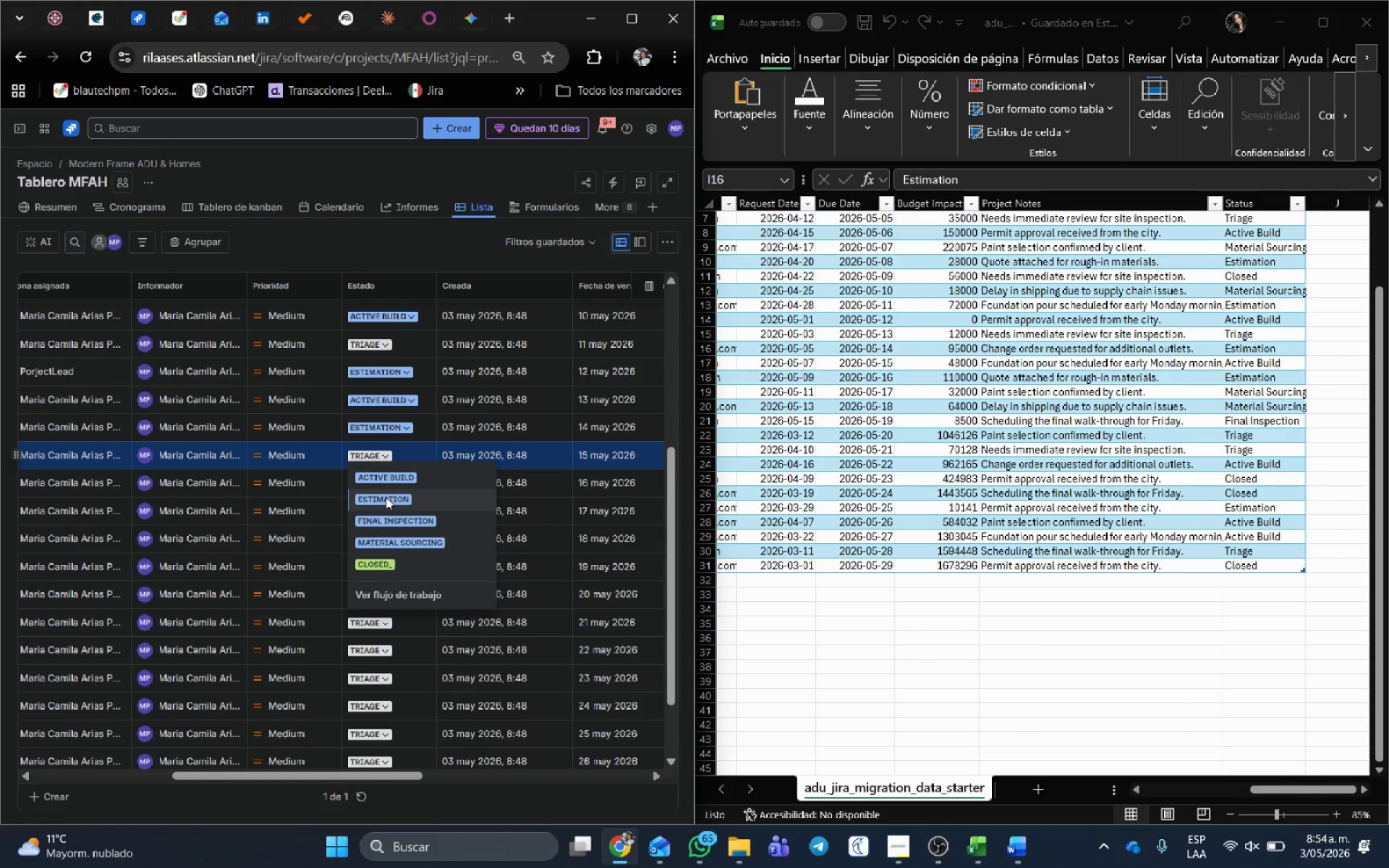 
left_click([386, 497])
 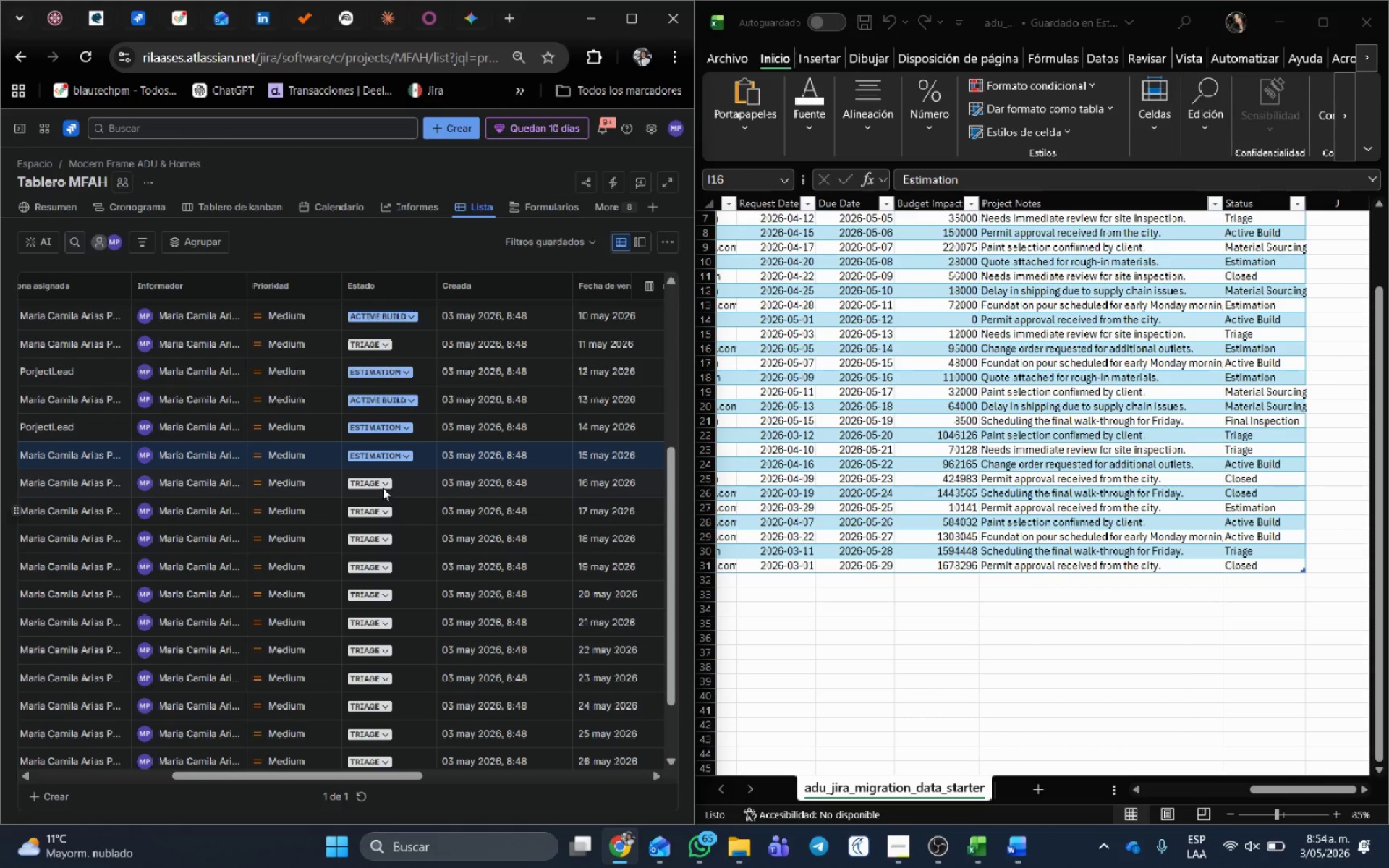 
left_click([381, 484])
 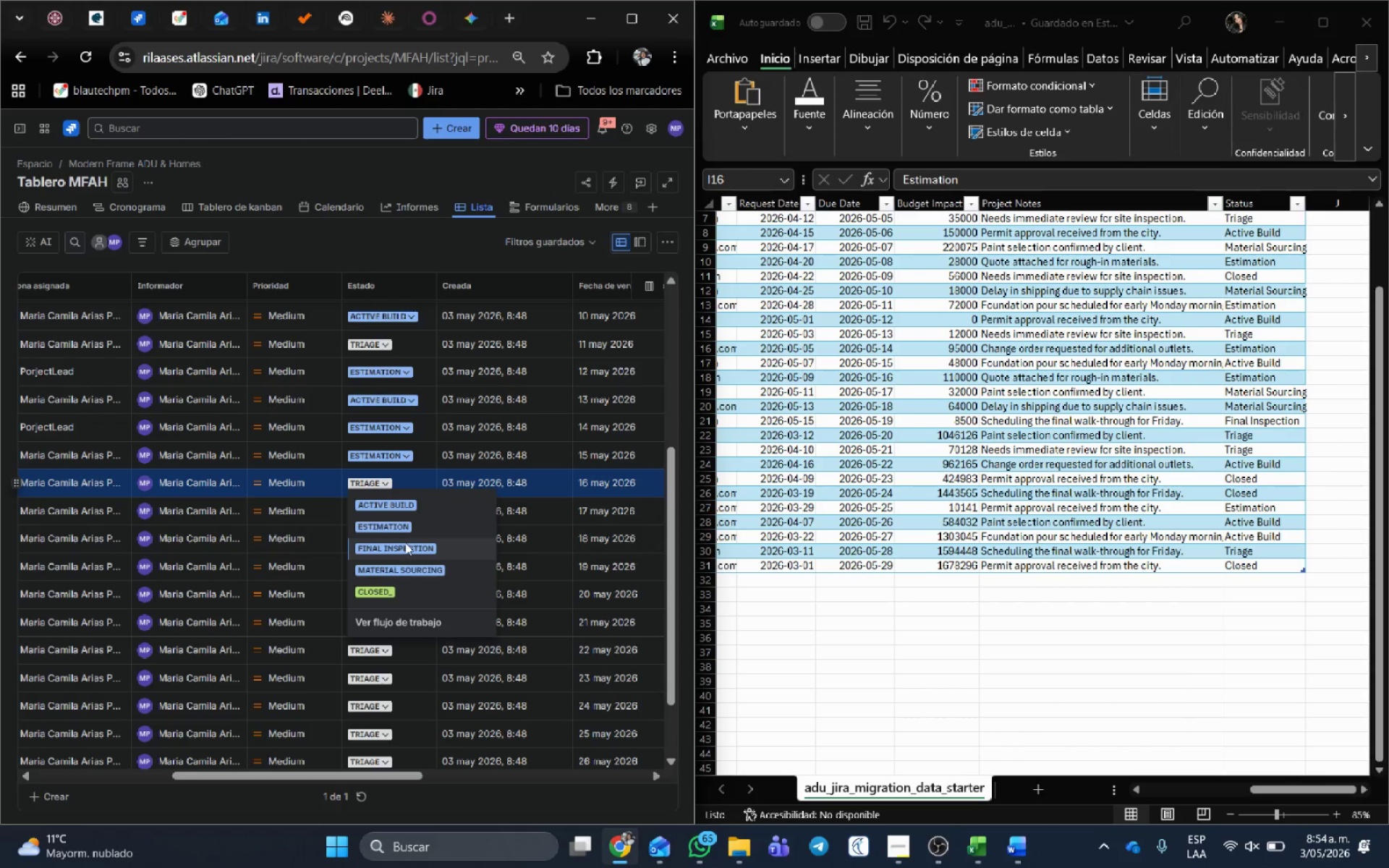 
left_click([410, 565])
 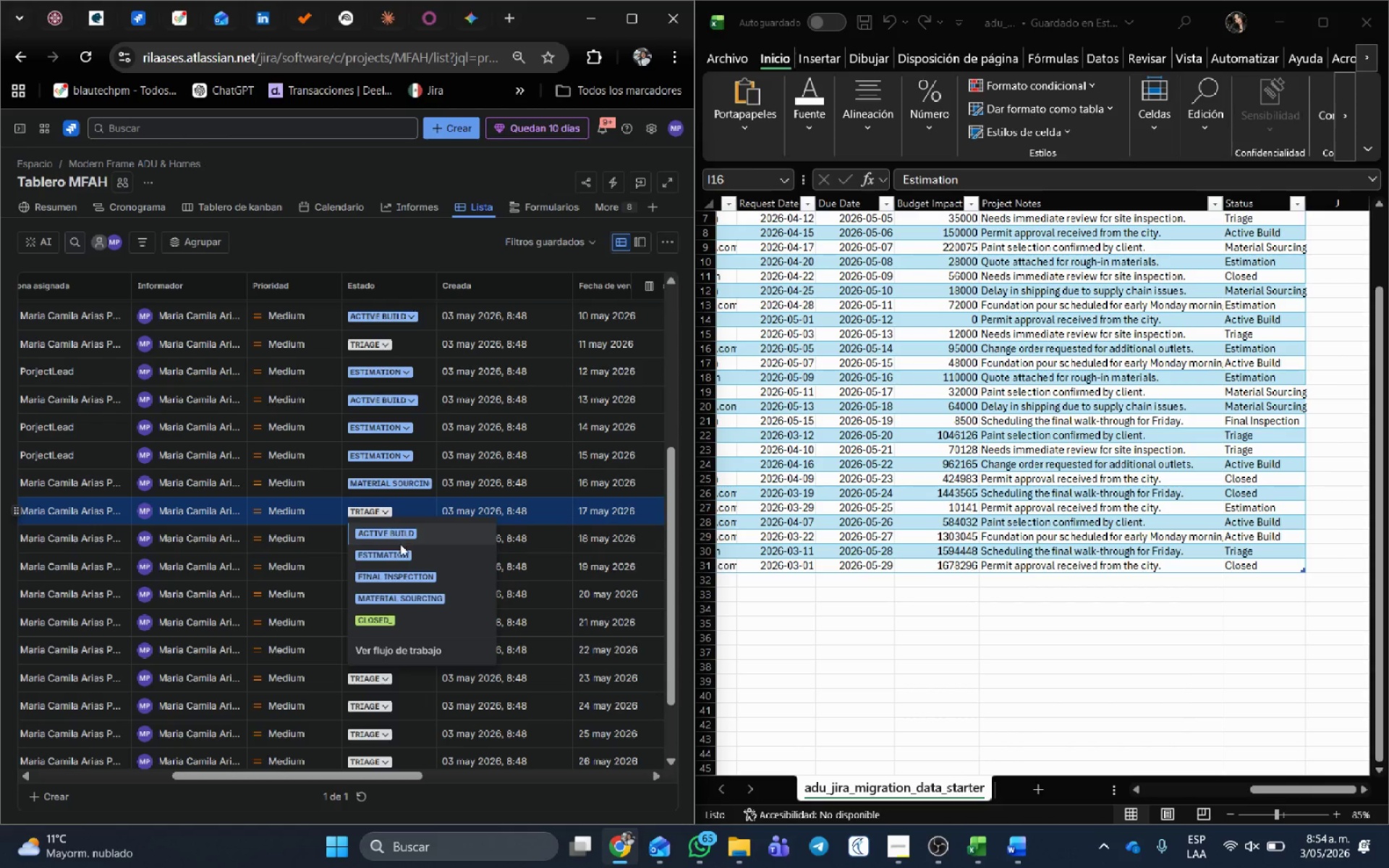 
left_click([417, 595])
 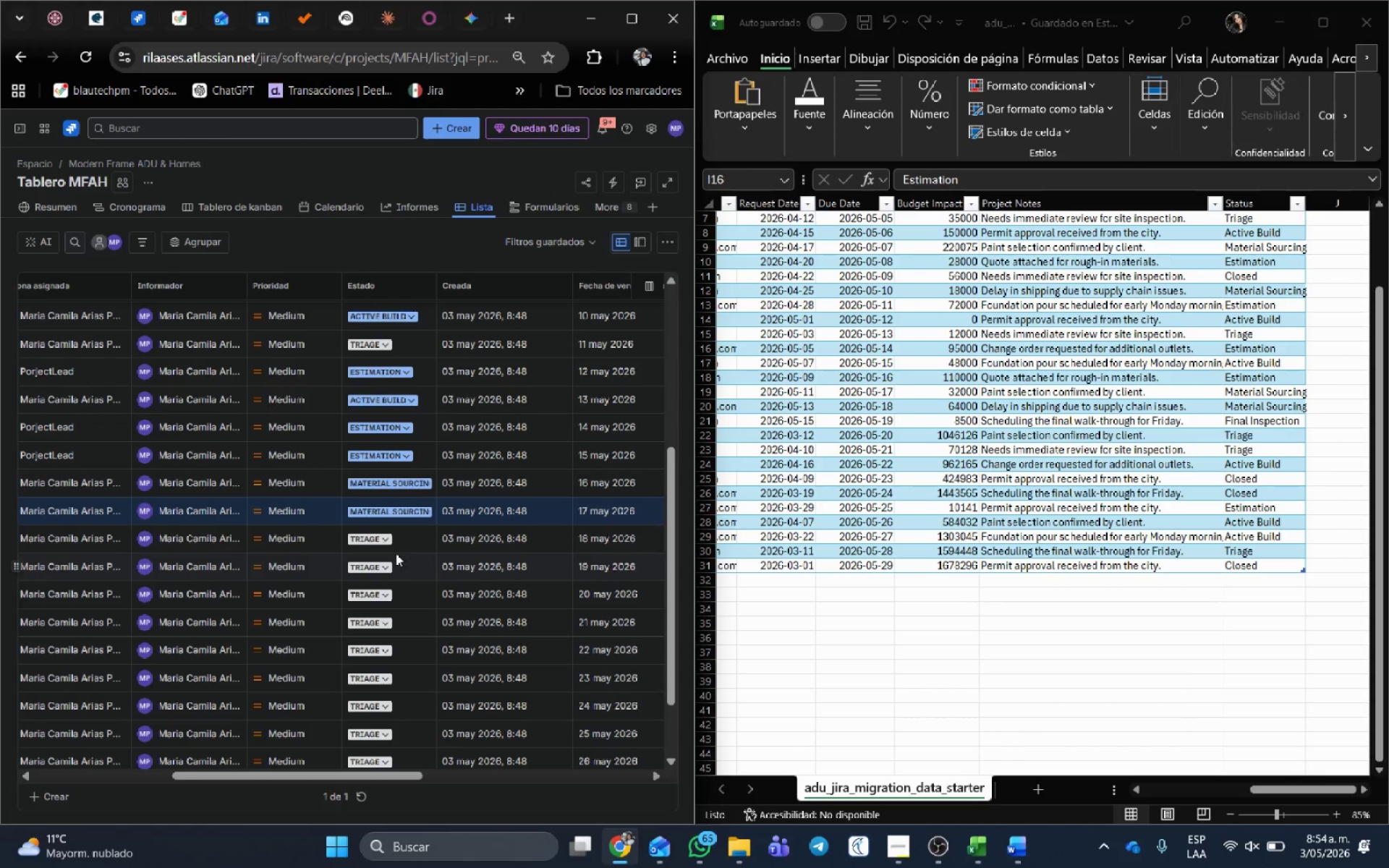 
scroll: coordinate [394, 551], scroll_direction: down, amount: 1.0
 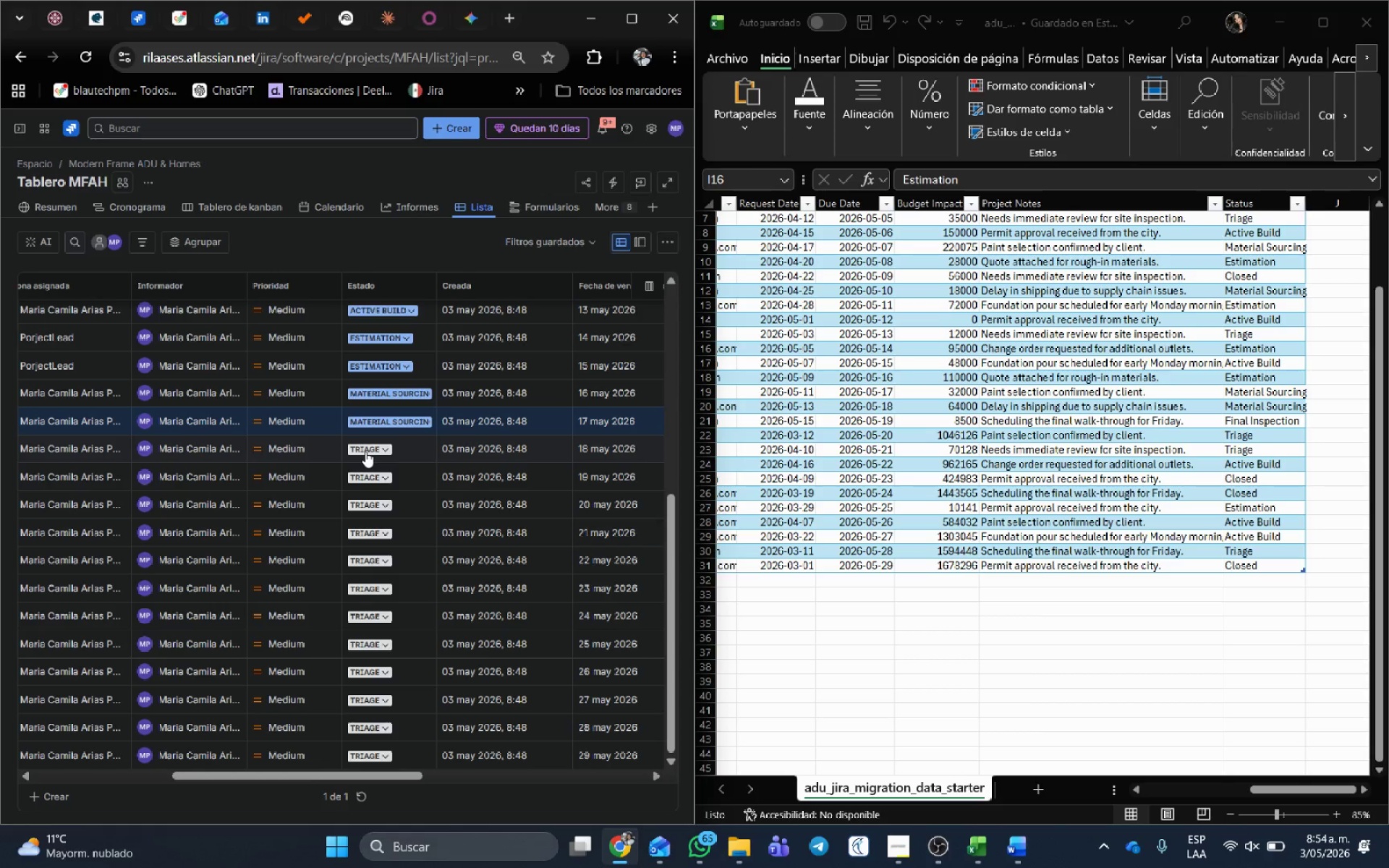 
left_click([365, 451])
 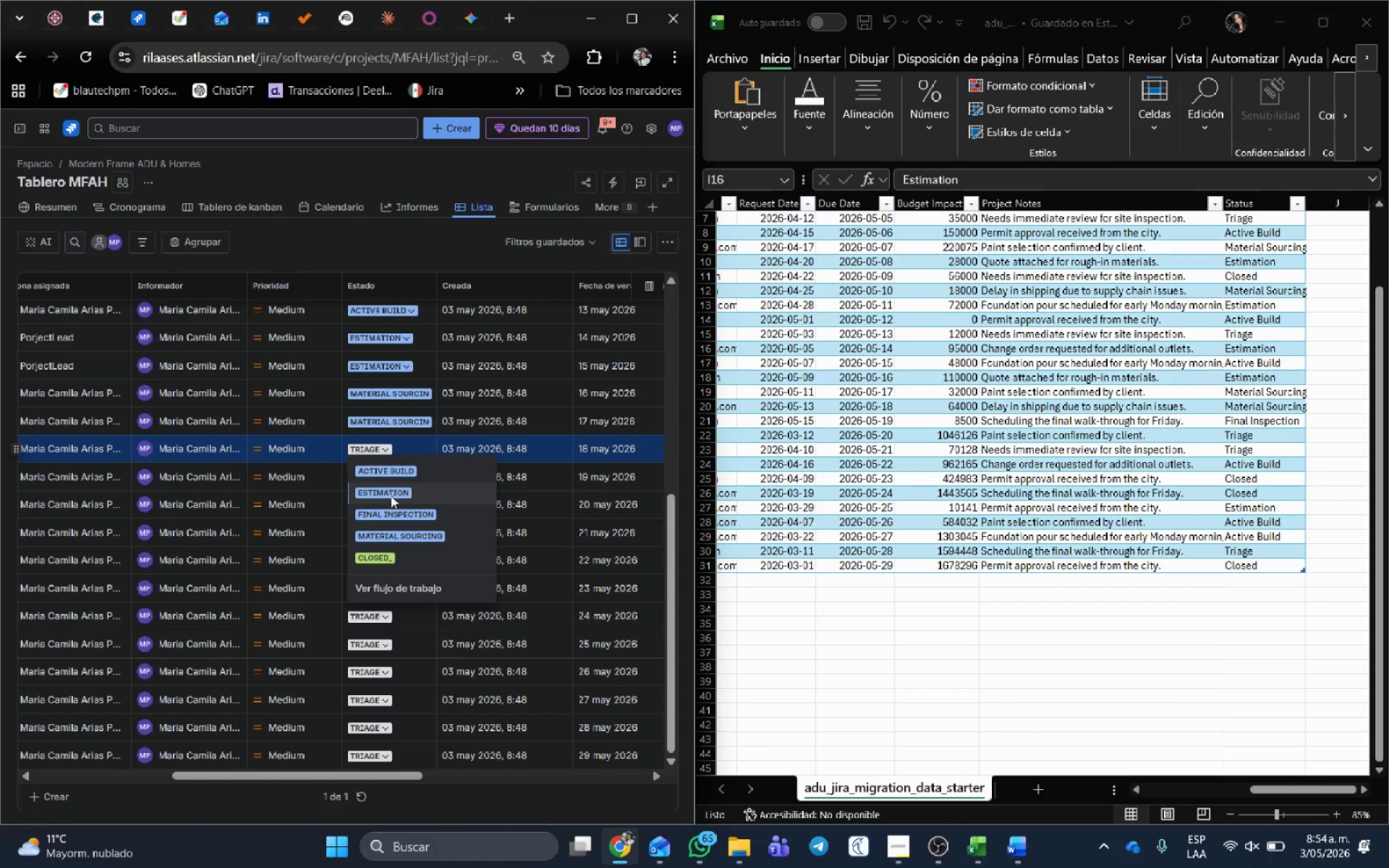 
left_click([397, 518])
 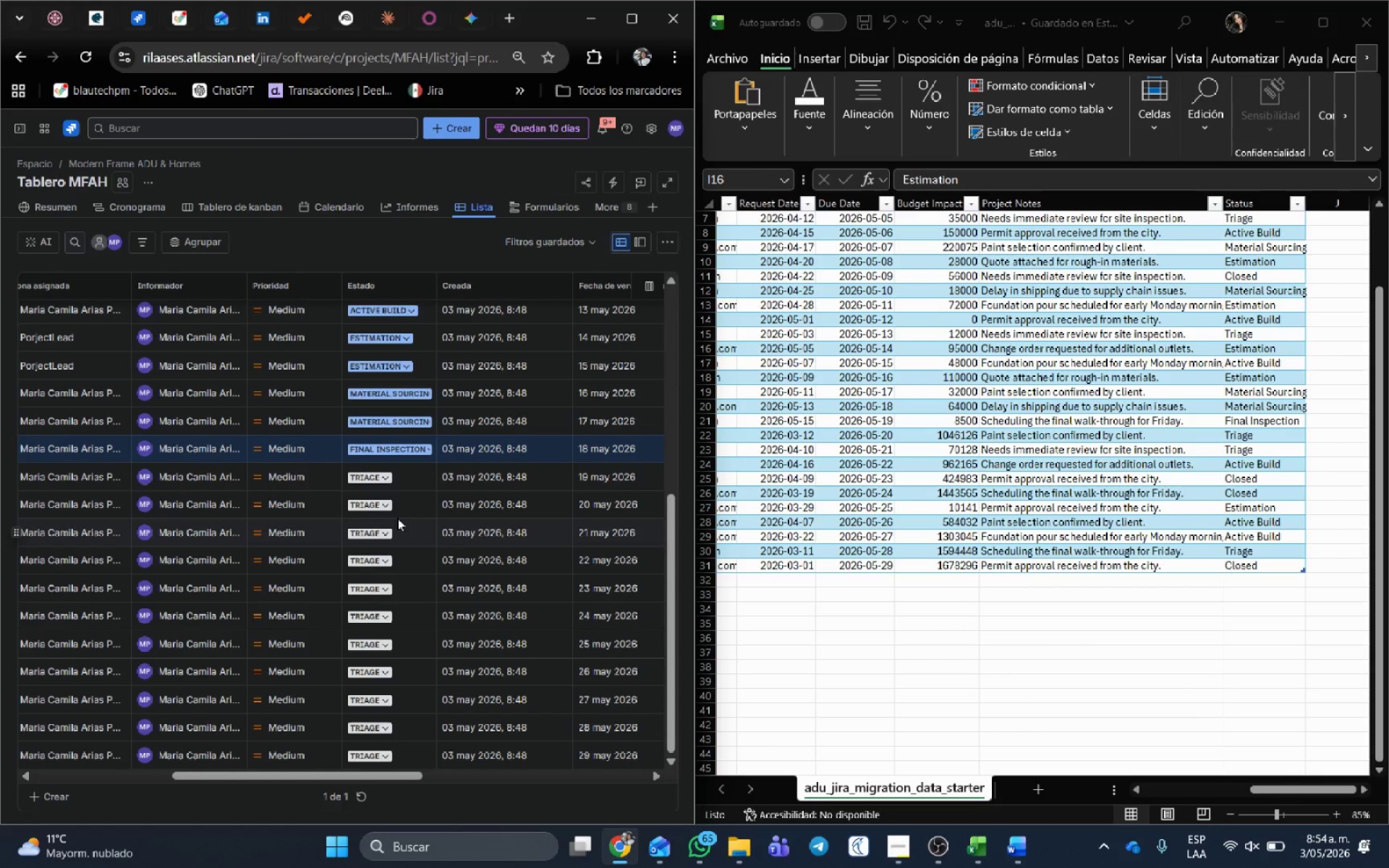 
scroll: coordinate [397, 518], scroll_direction: down, amount: 1.0
 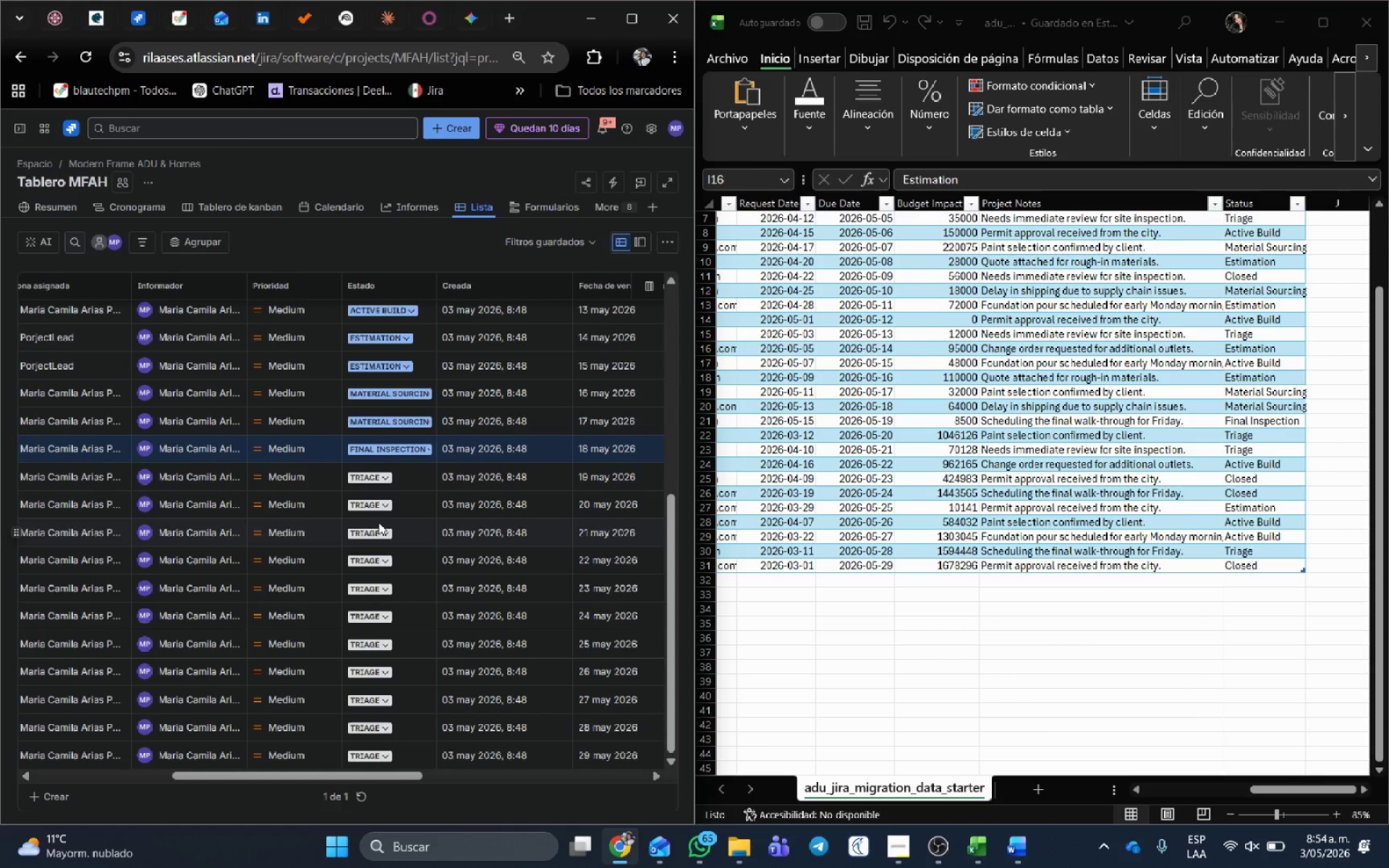 
left_click([380, 535])
 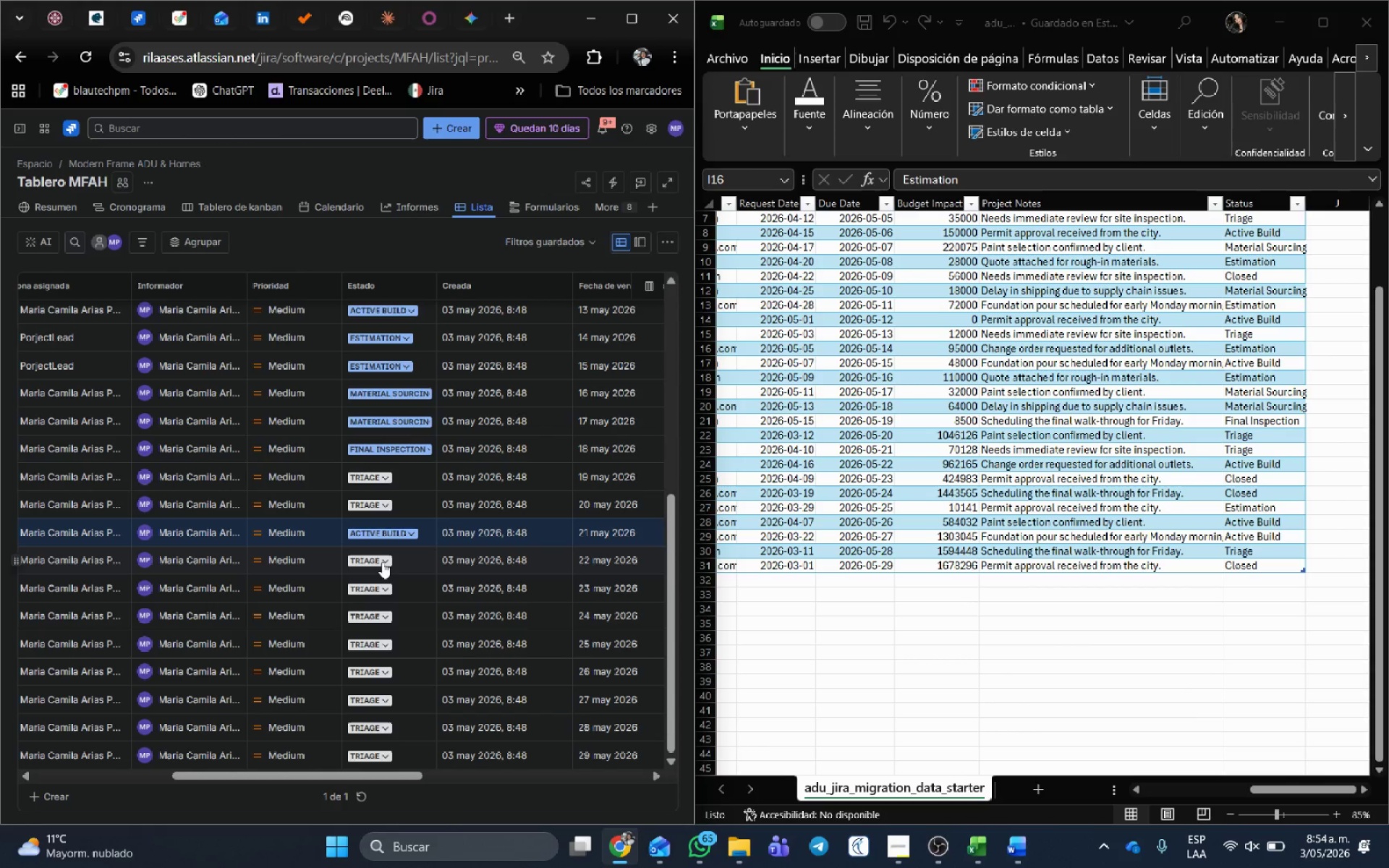 
left_click([382, 562])
 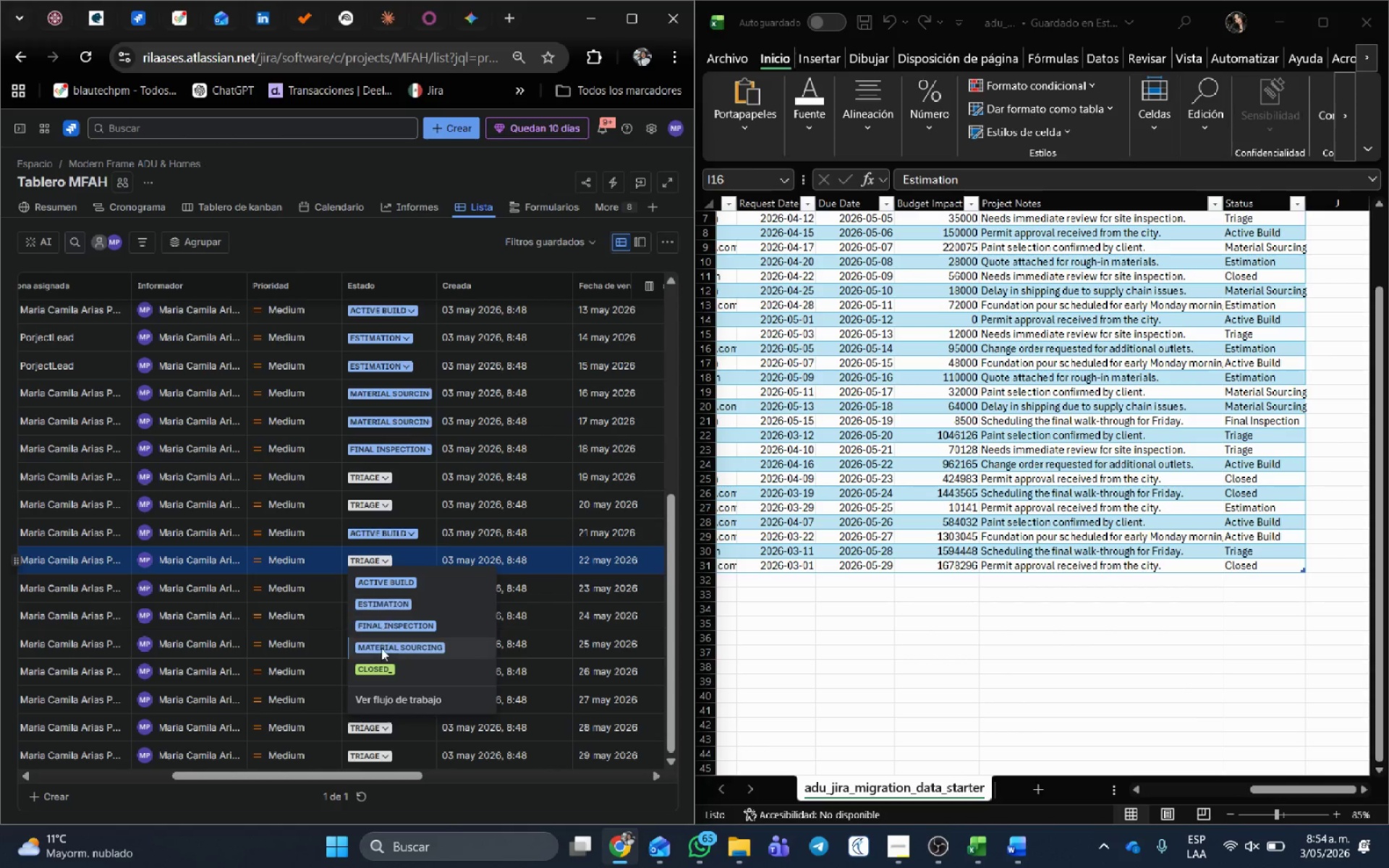 
left_click([374, 663])
 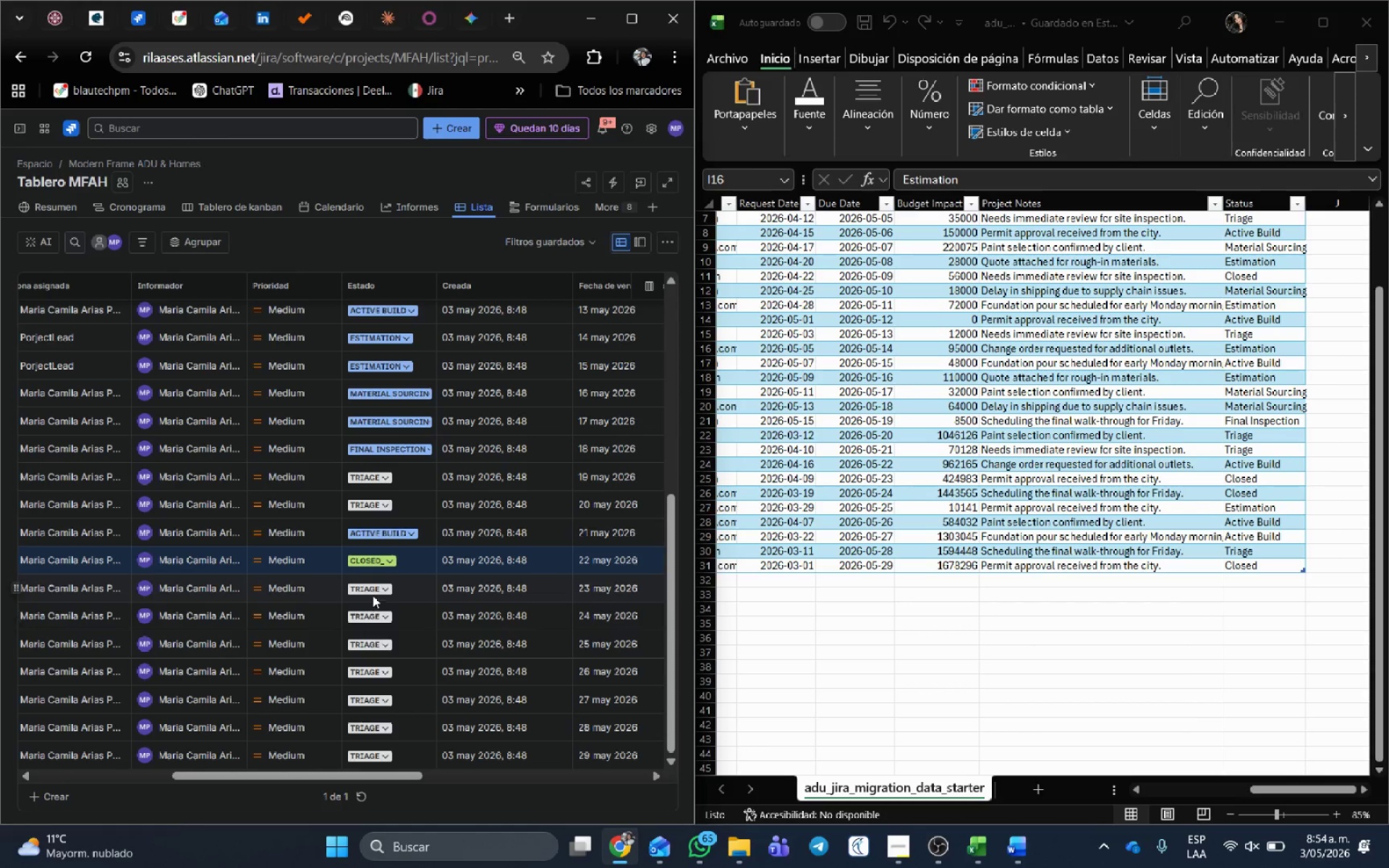 
left_click([371, 587])
 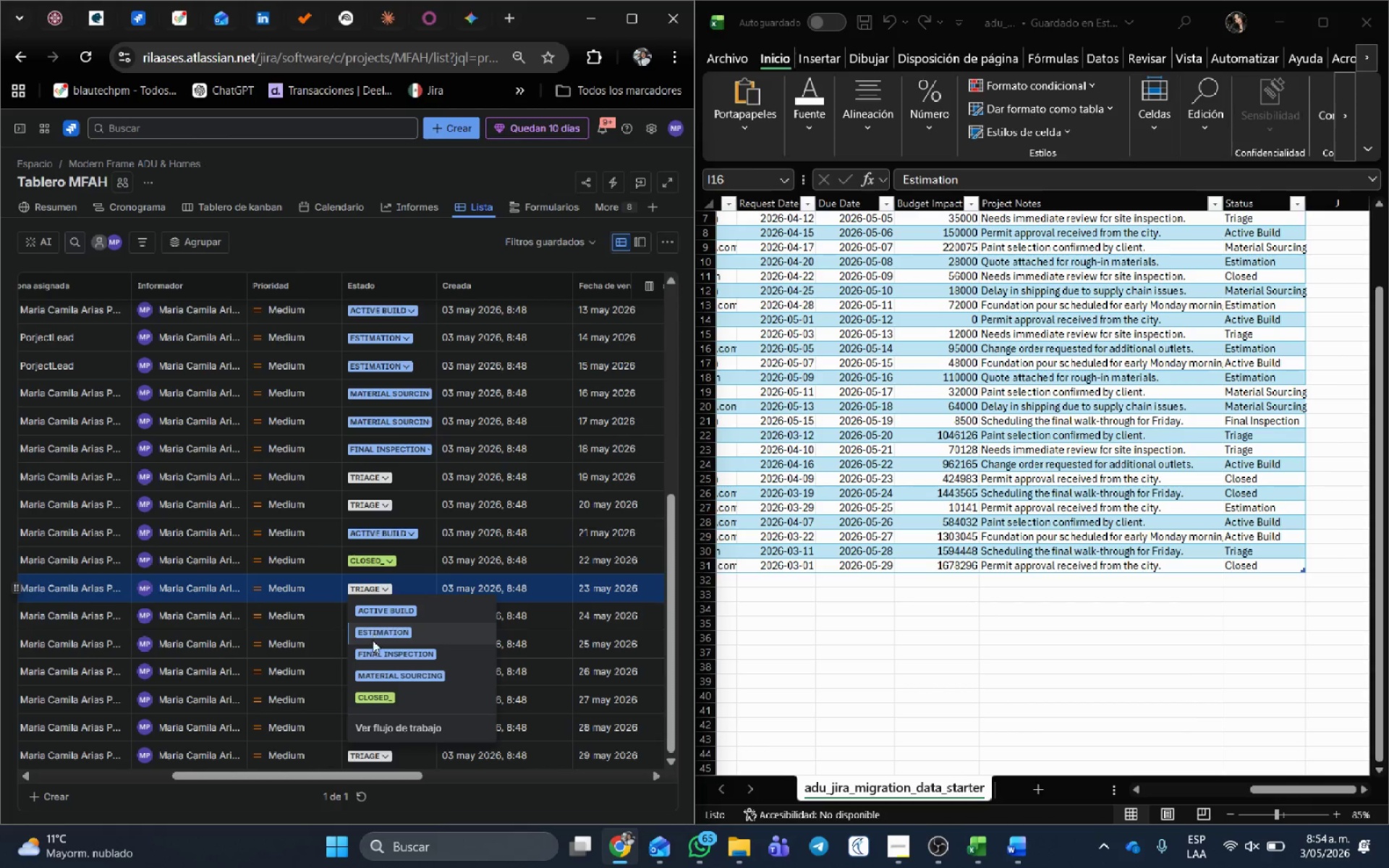 
left_click([382, 697])
 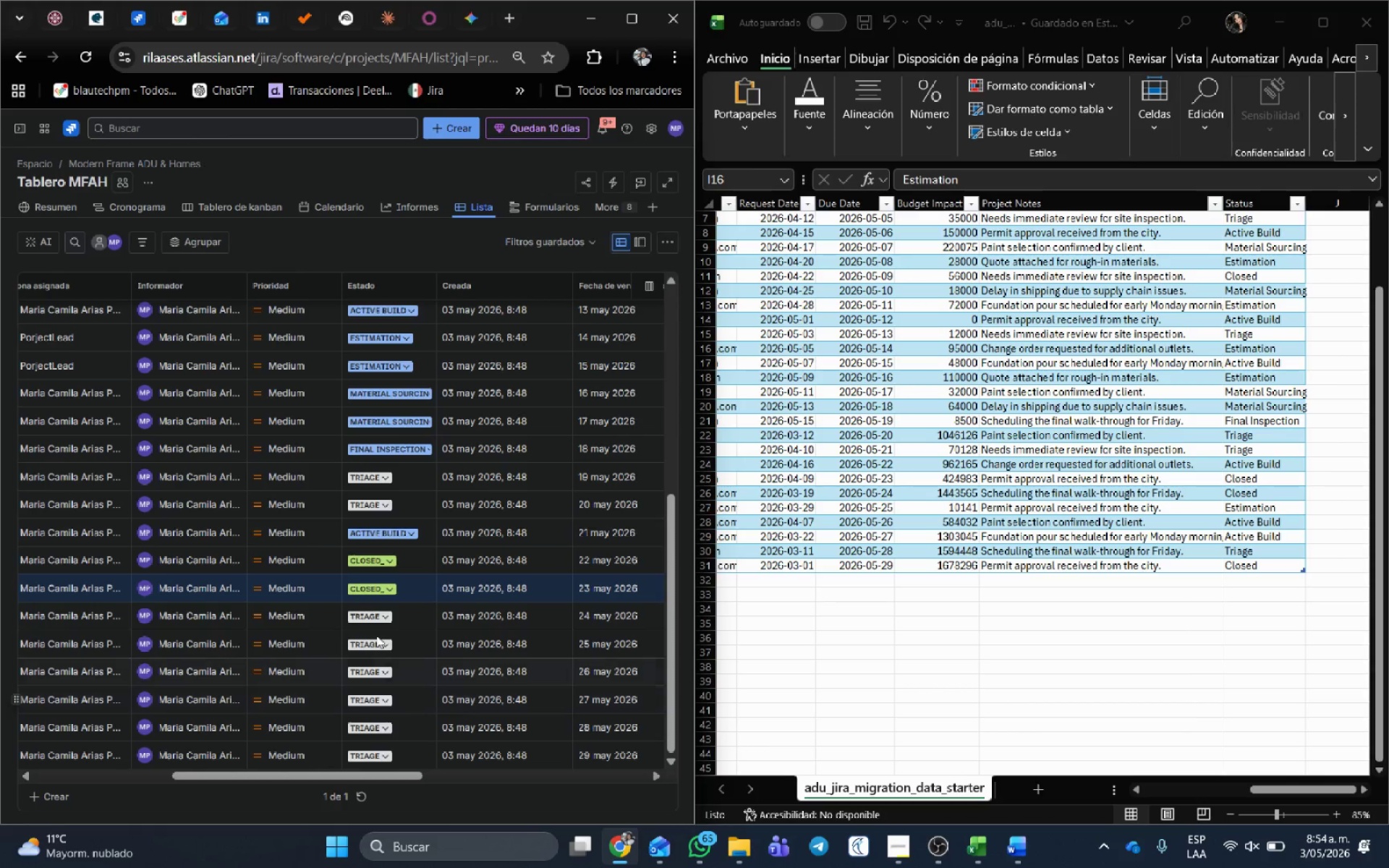 
scroll: coordinate [376, 634], scroll_direction: down, amount: 1.0
 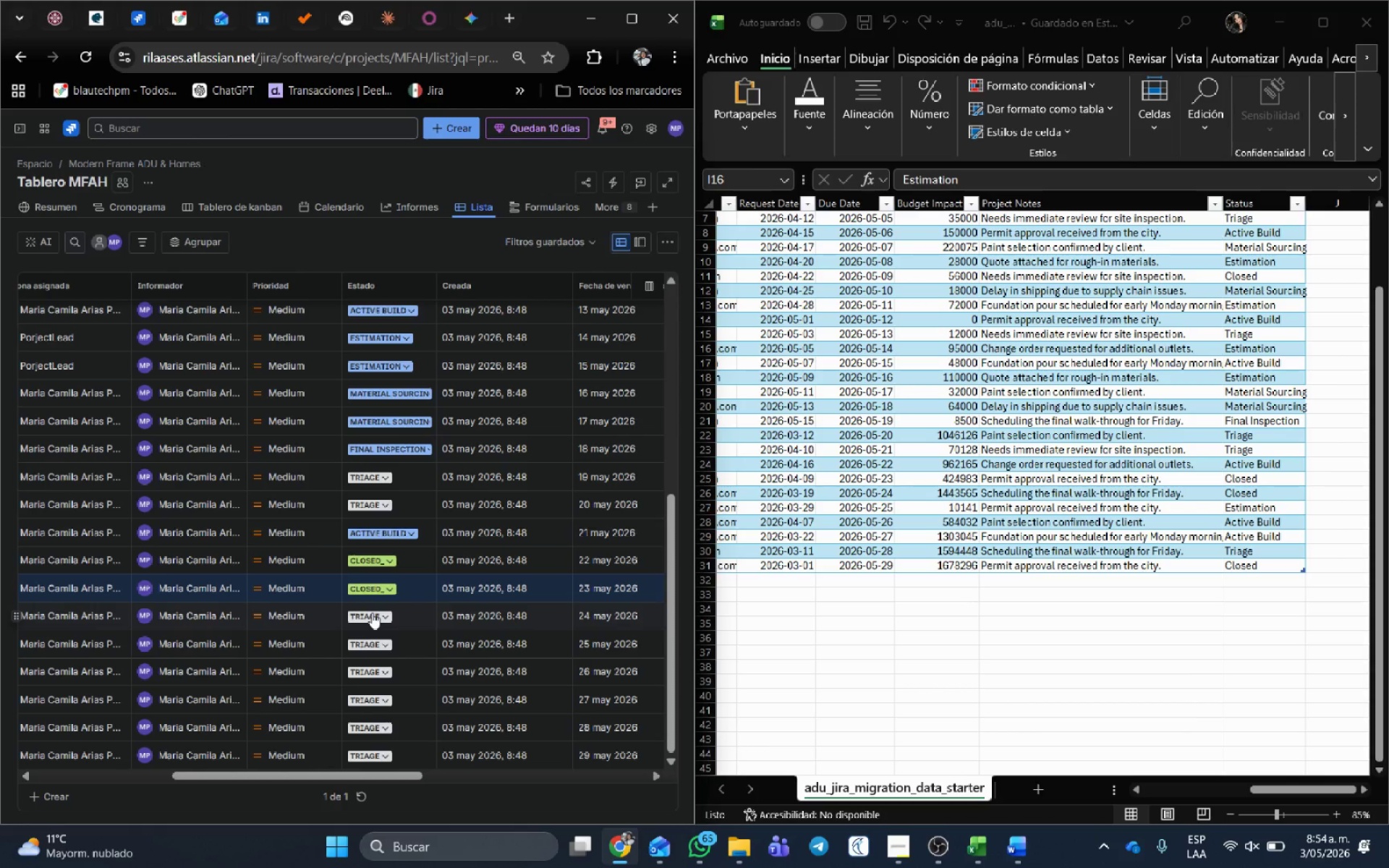 
left_click([372, 613])
 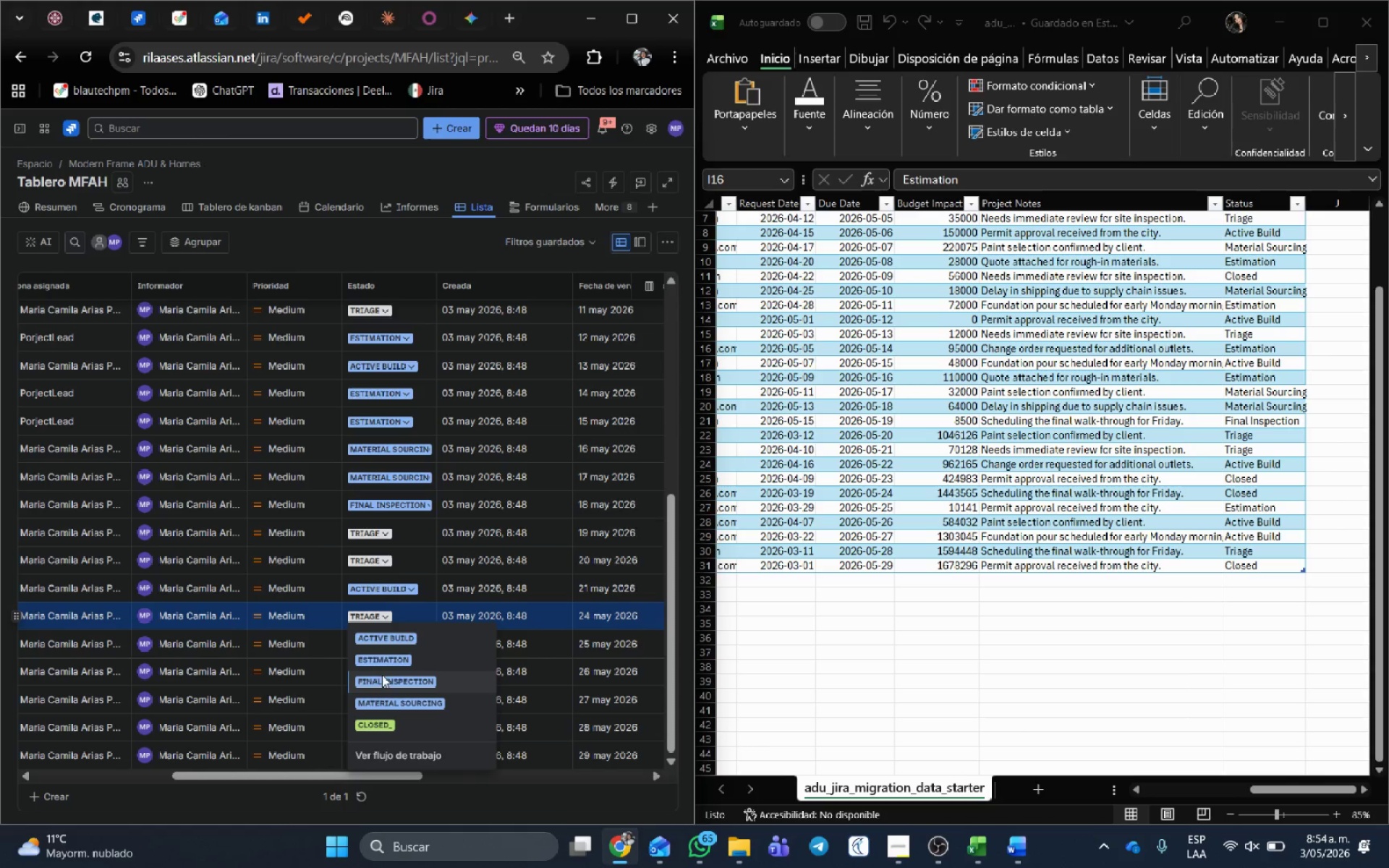 
left_click([382, 661])
 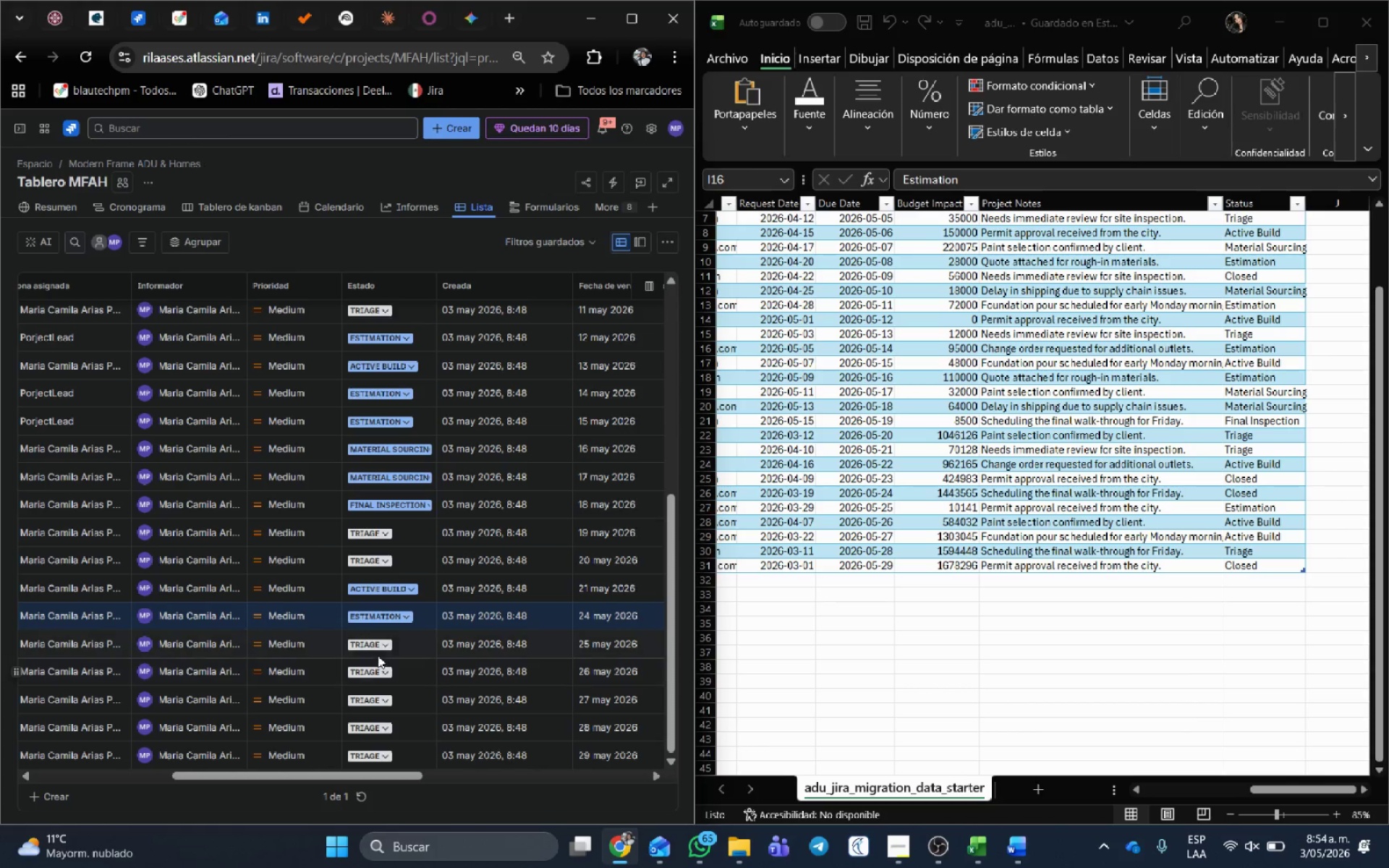 
left_click([371, 647])
 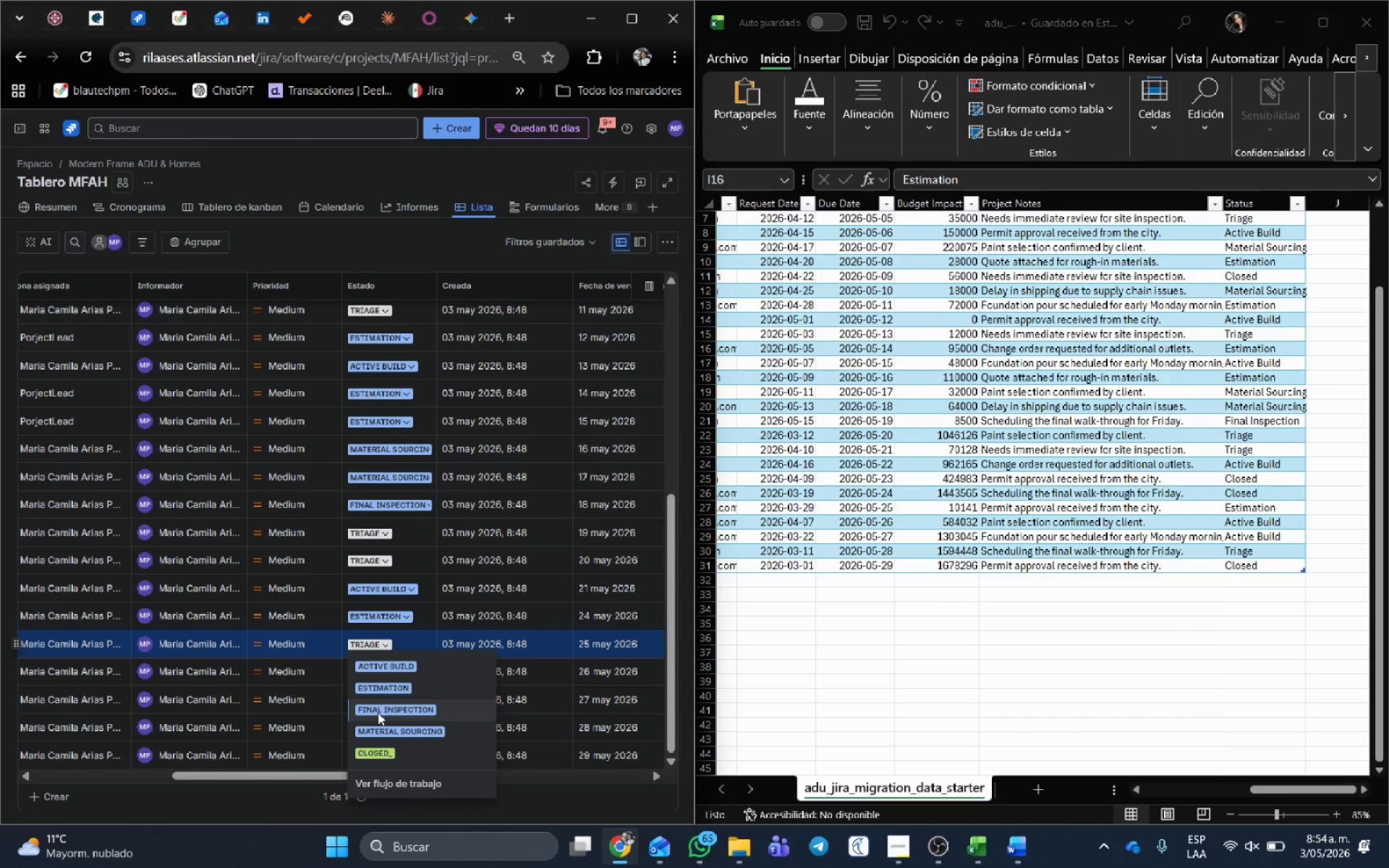 
left_click([378, 665])
 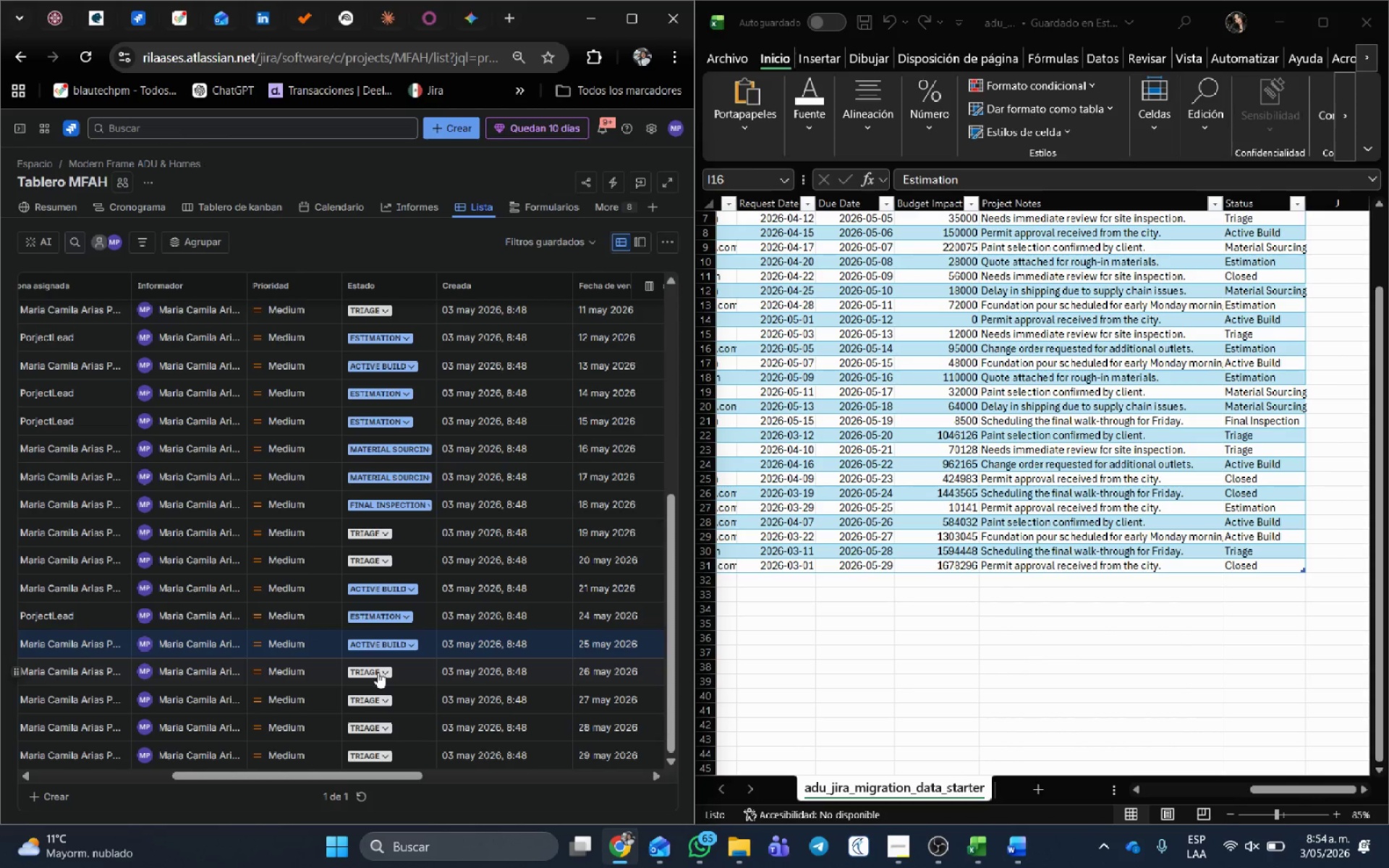 
left_click([378, 673])
 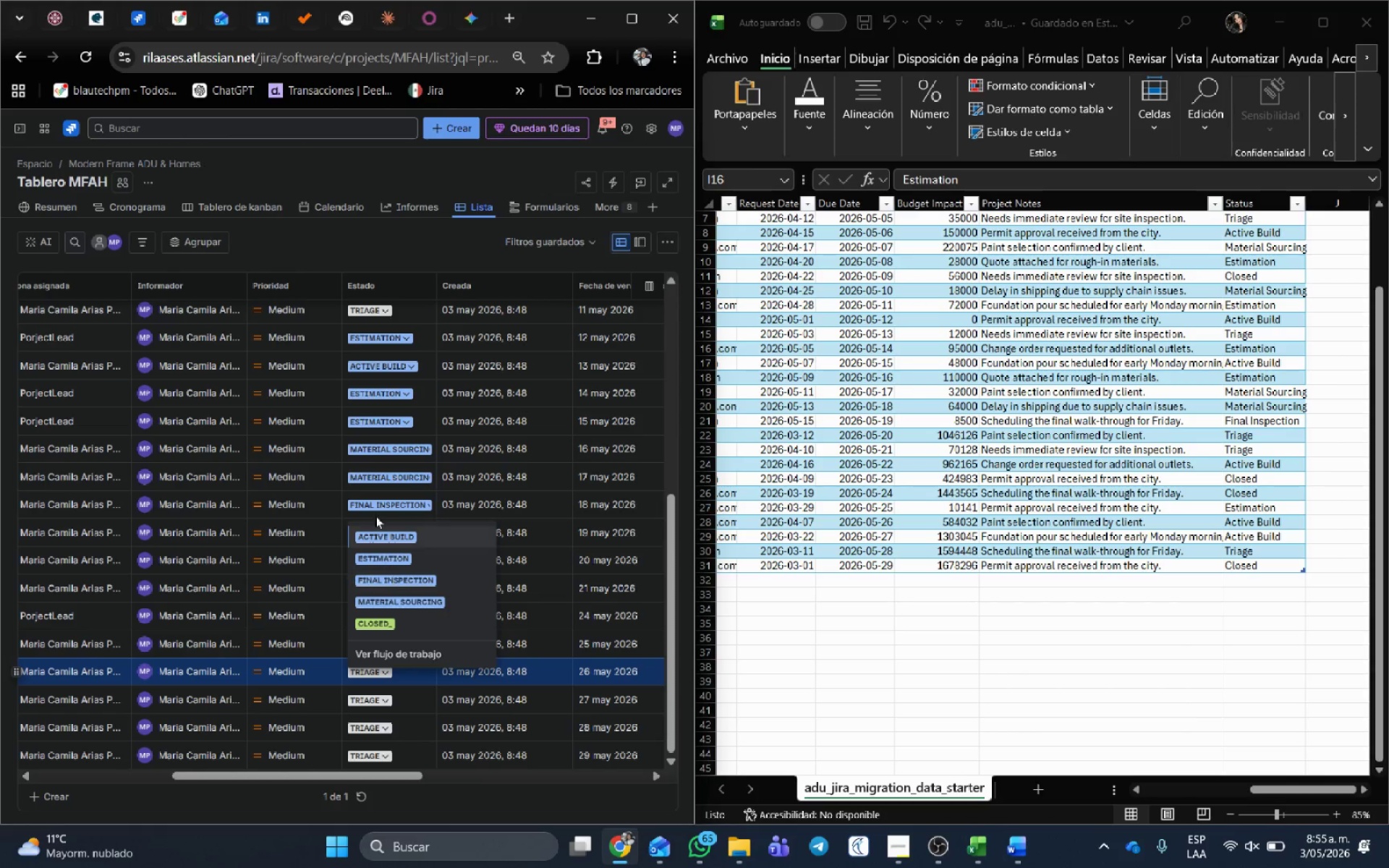 
left_click([377, 537])
 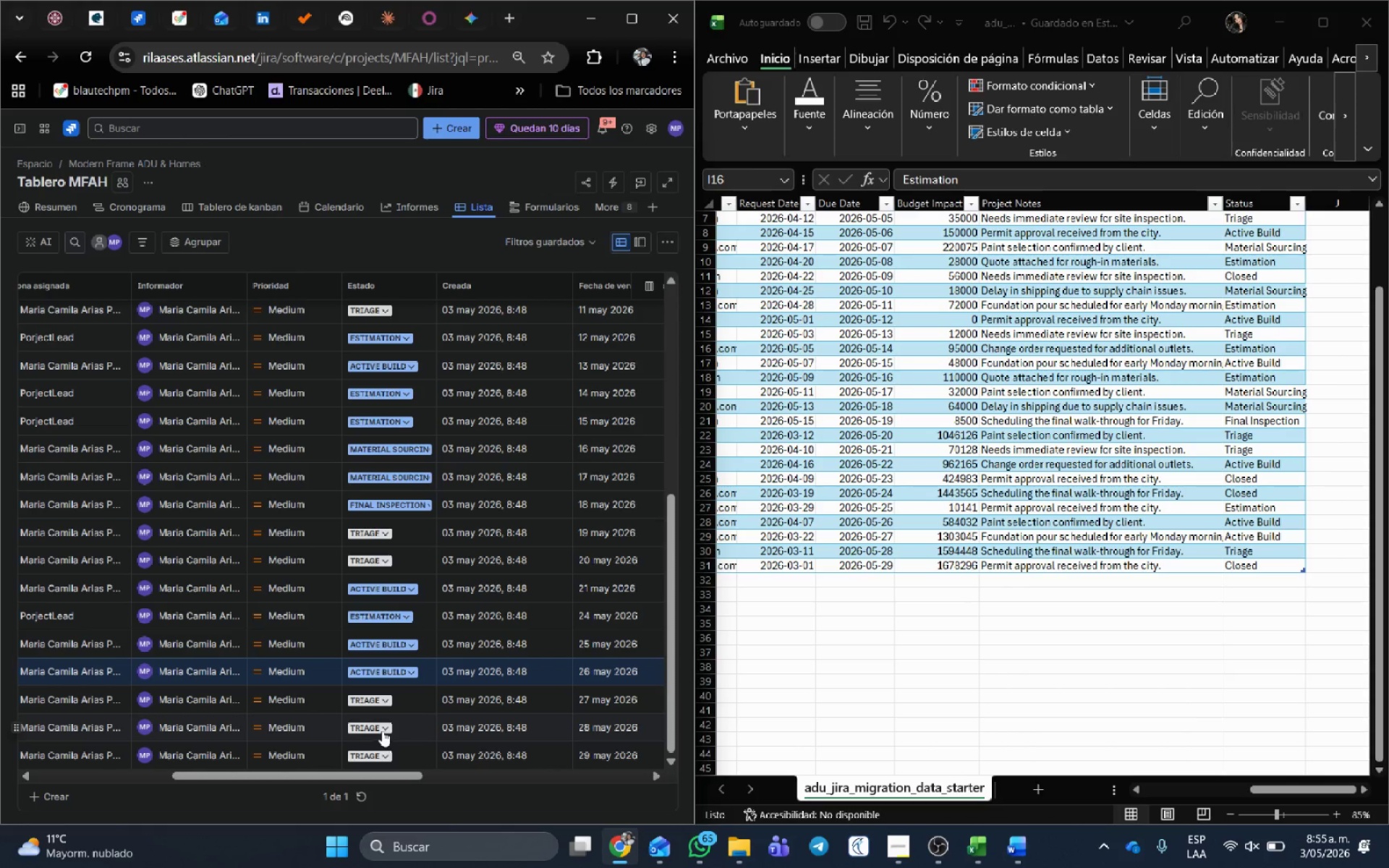 
left_click([382, 731])
 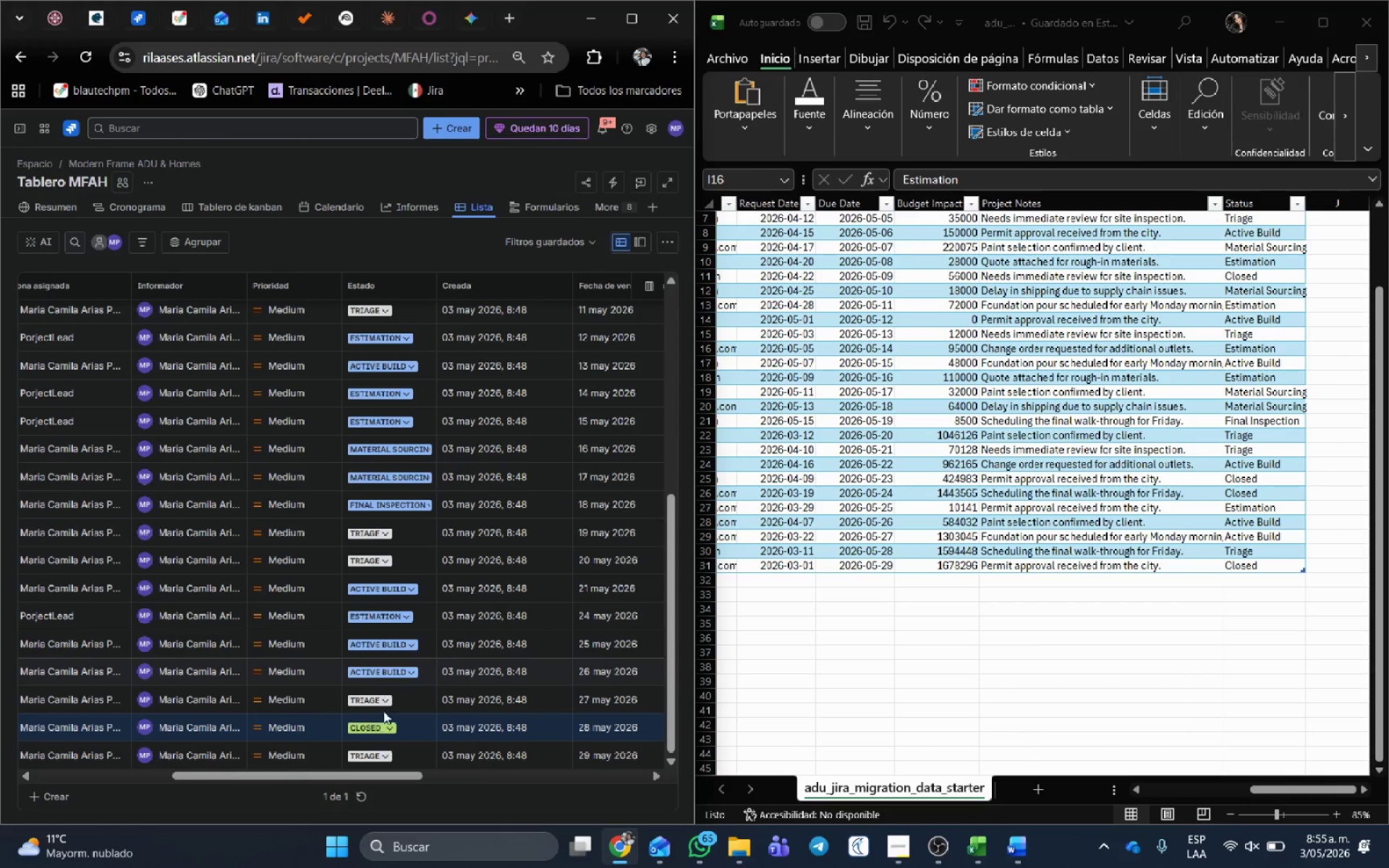 
left_click([370, 760])
 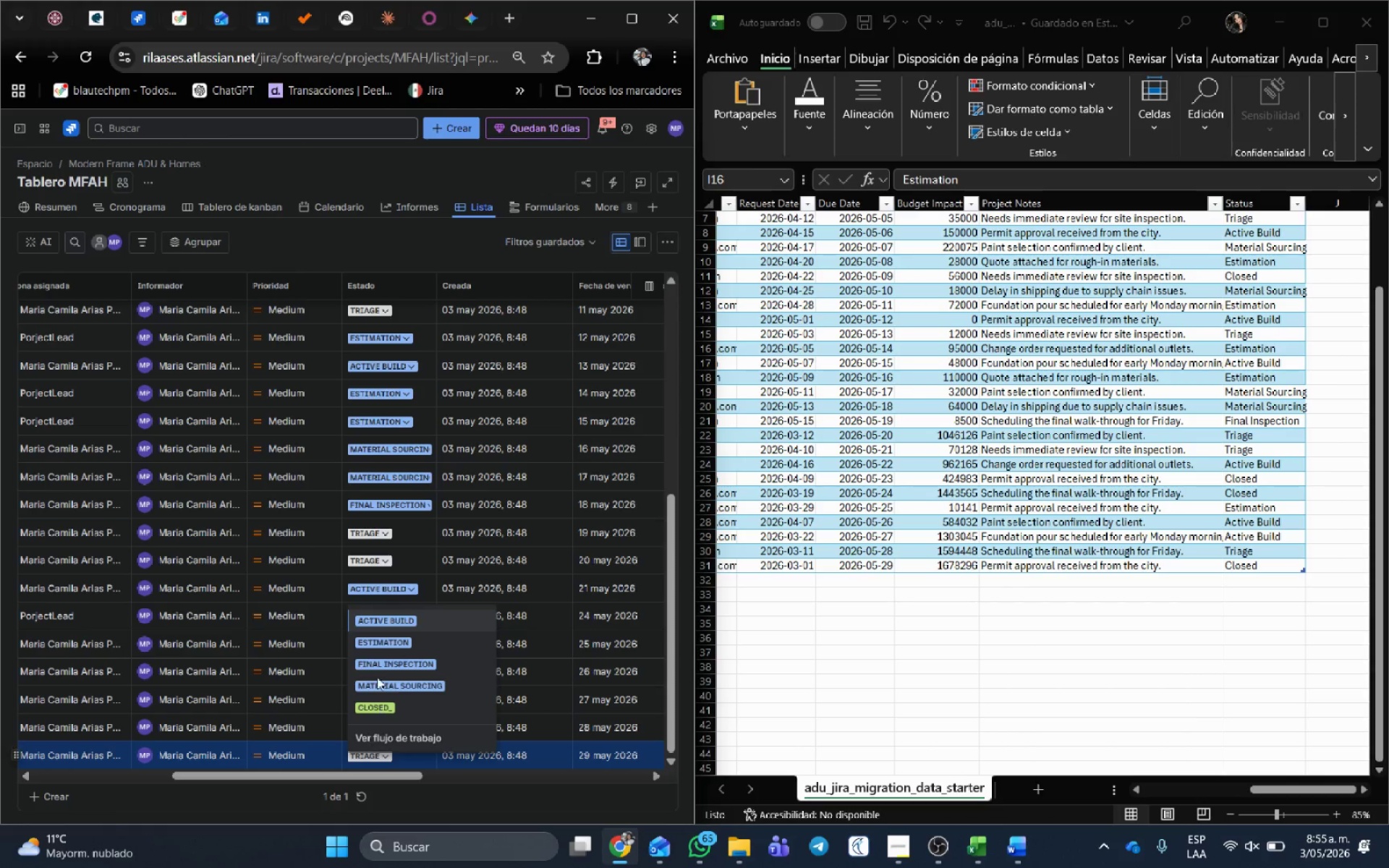 
left_click([381, 658])
 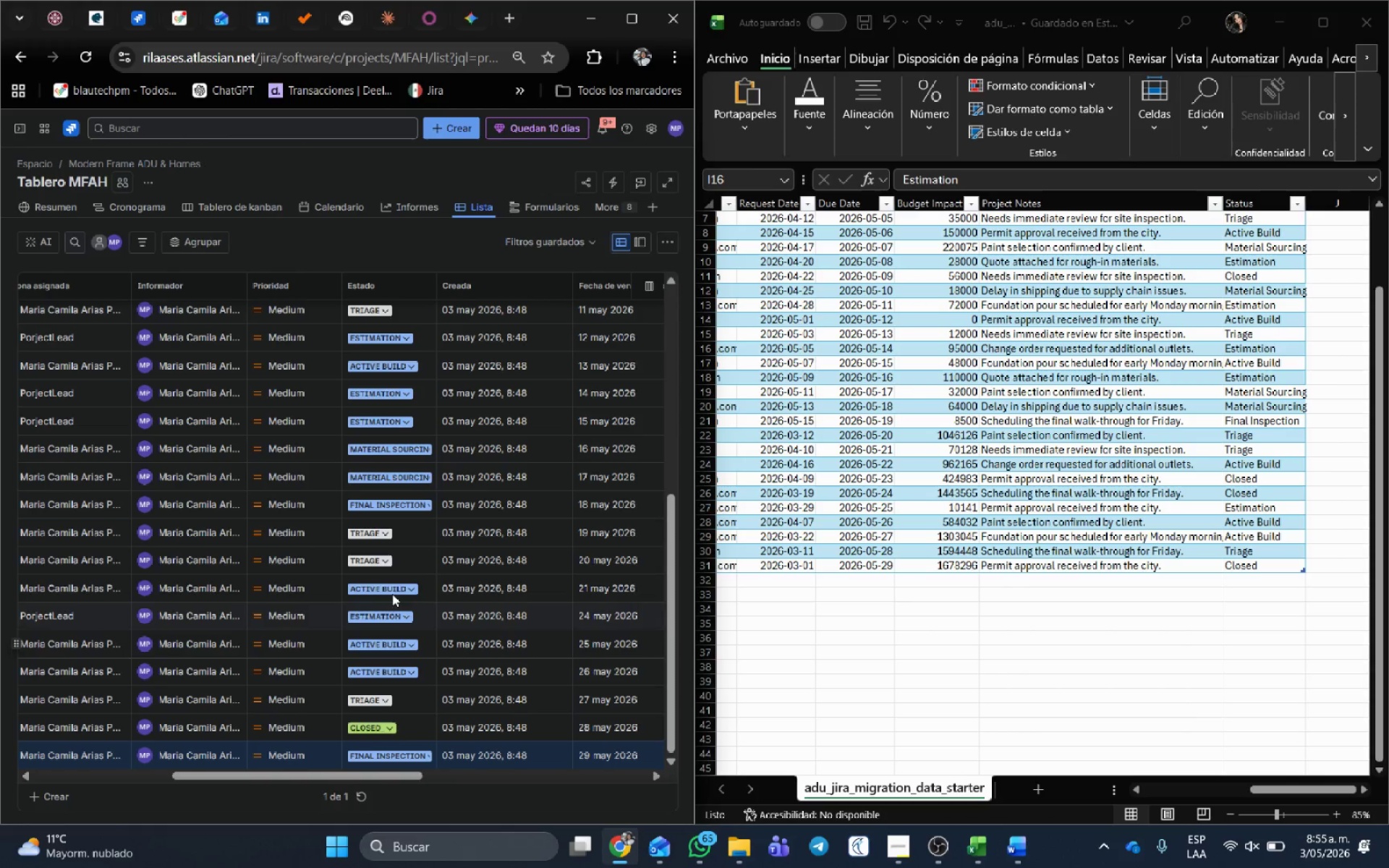 
scroll: coordinate [383, 585], scroll_direction: up, amount: 4.0
 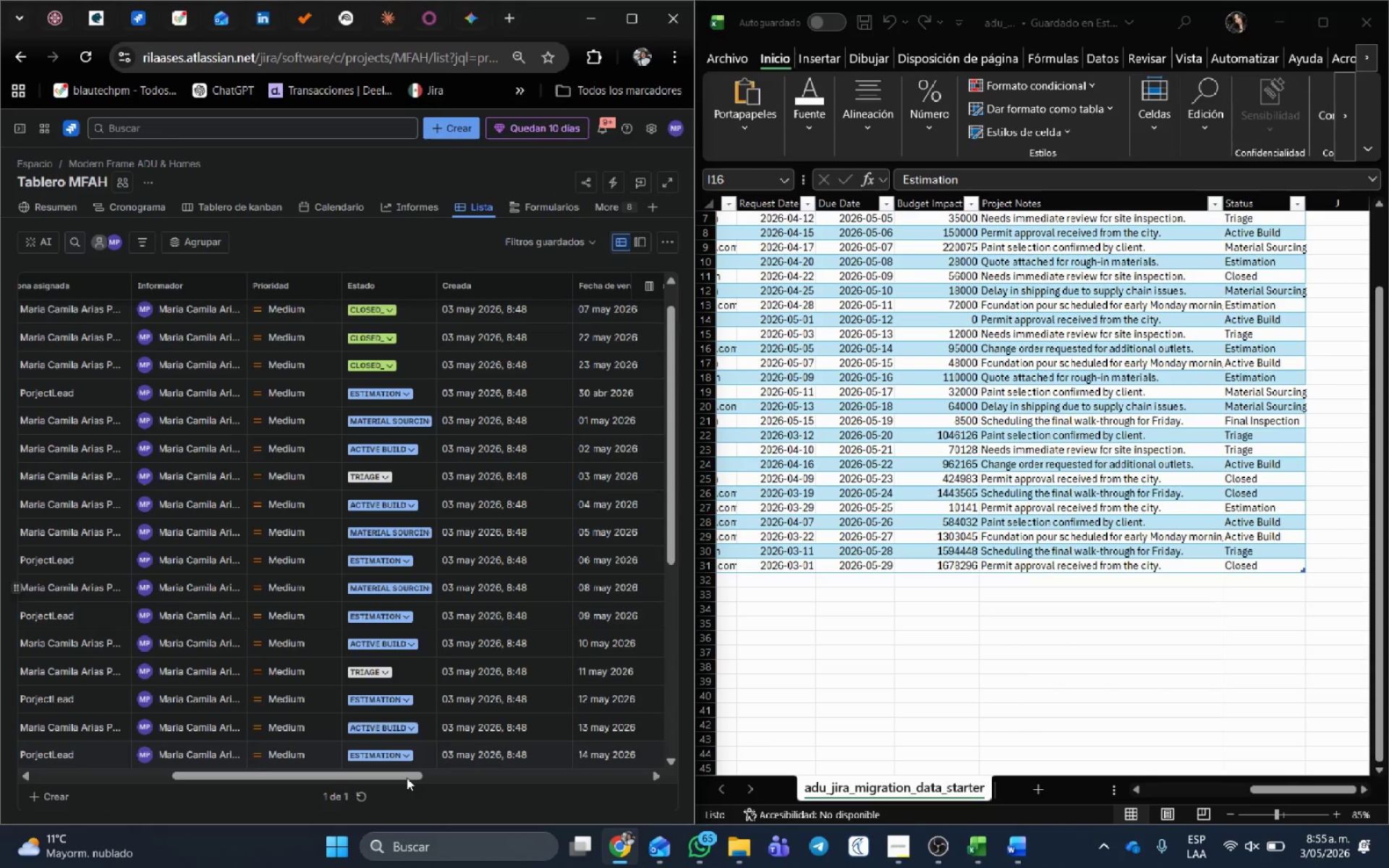 
left_click_drag(start_coordinate=[407, 778], to_coordinate=[155, 783])
 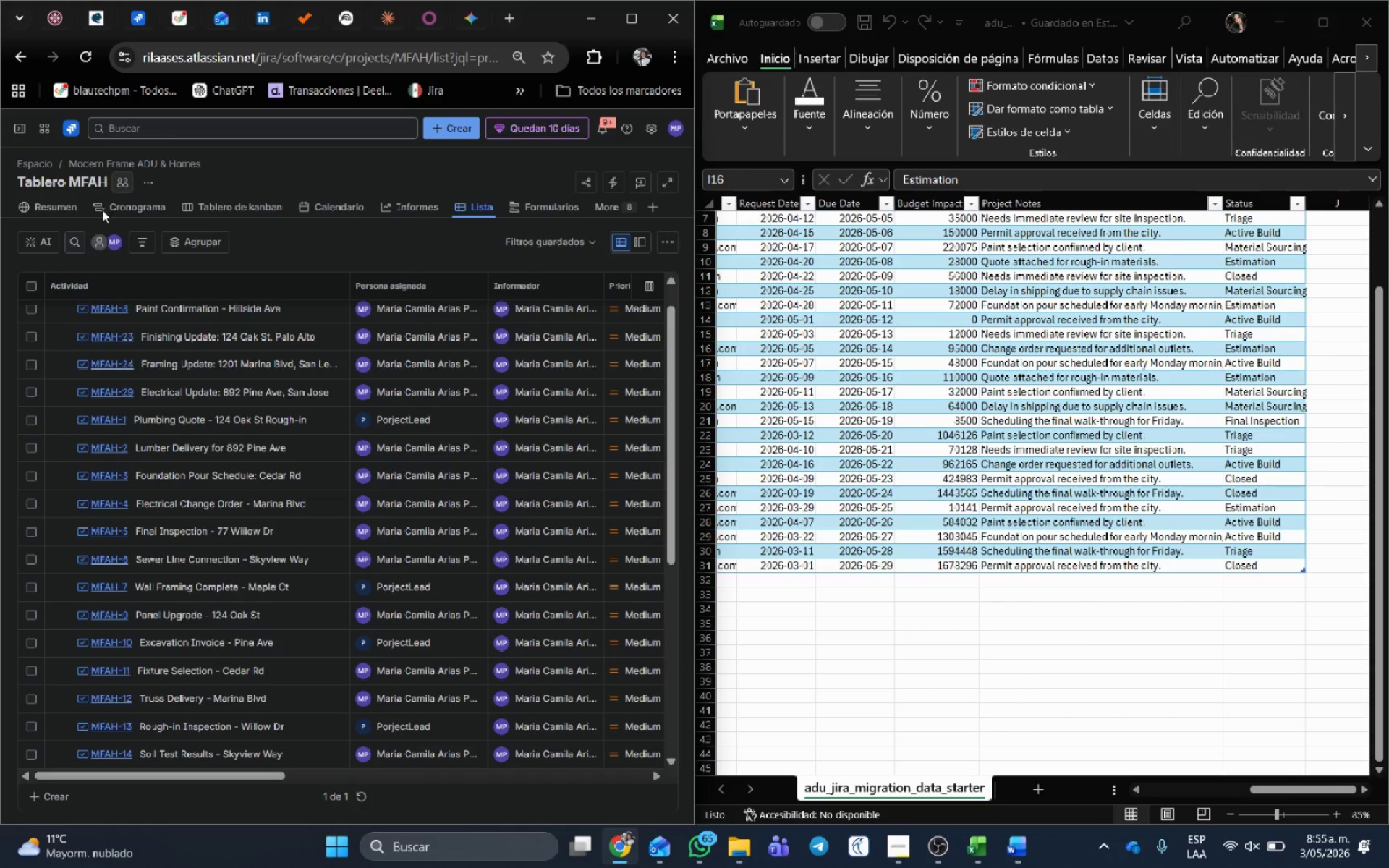 
left_click([137, 203])
 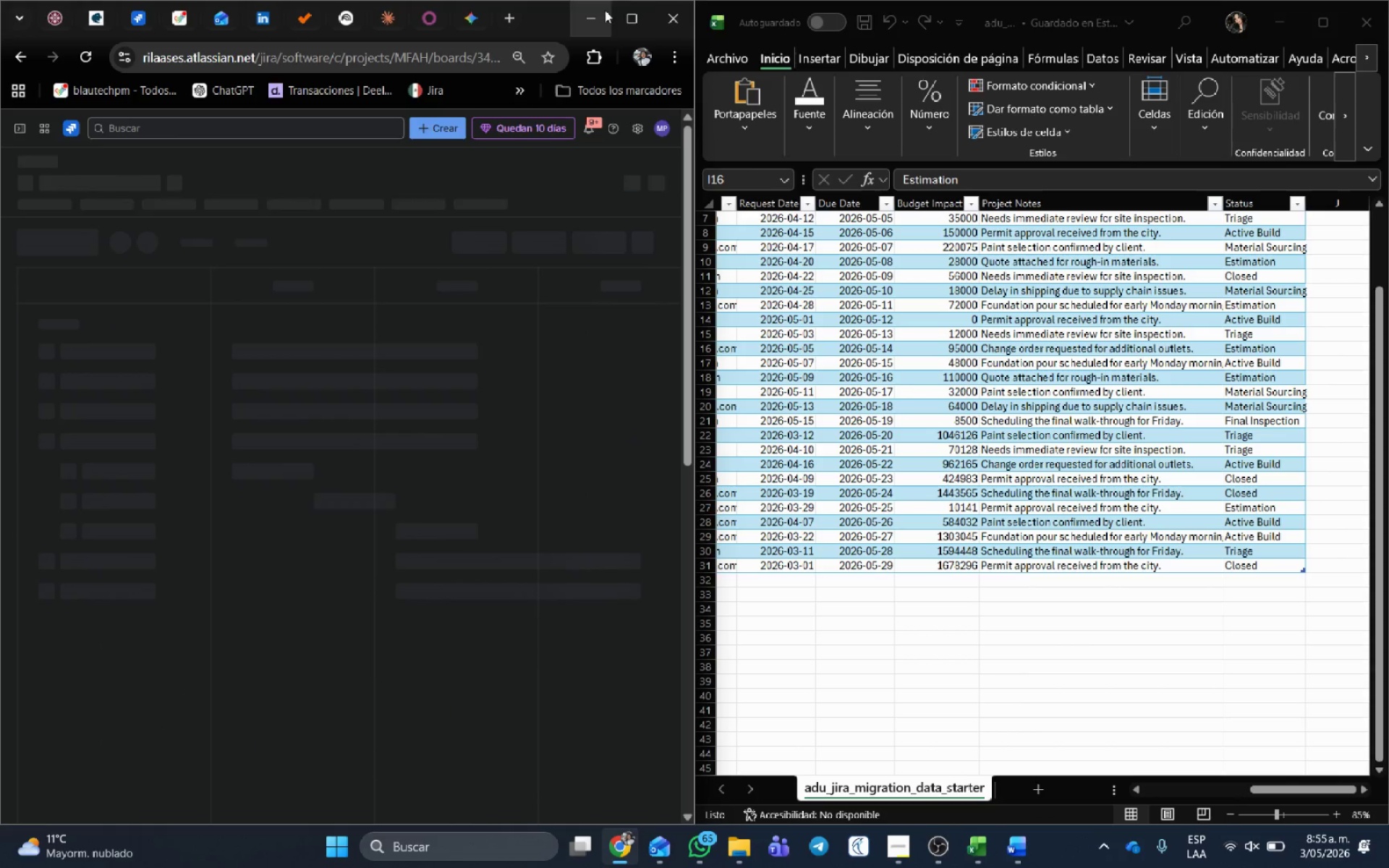 
double_click([638, 13])
 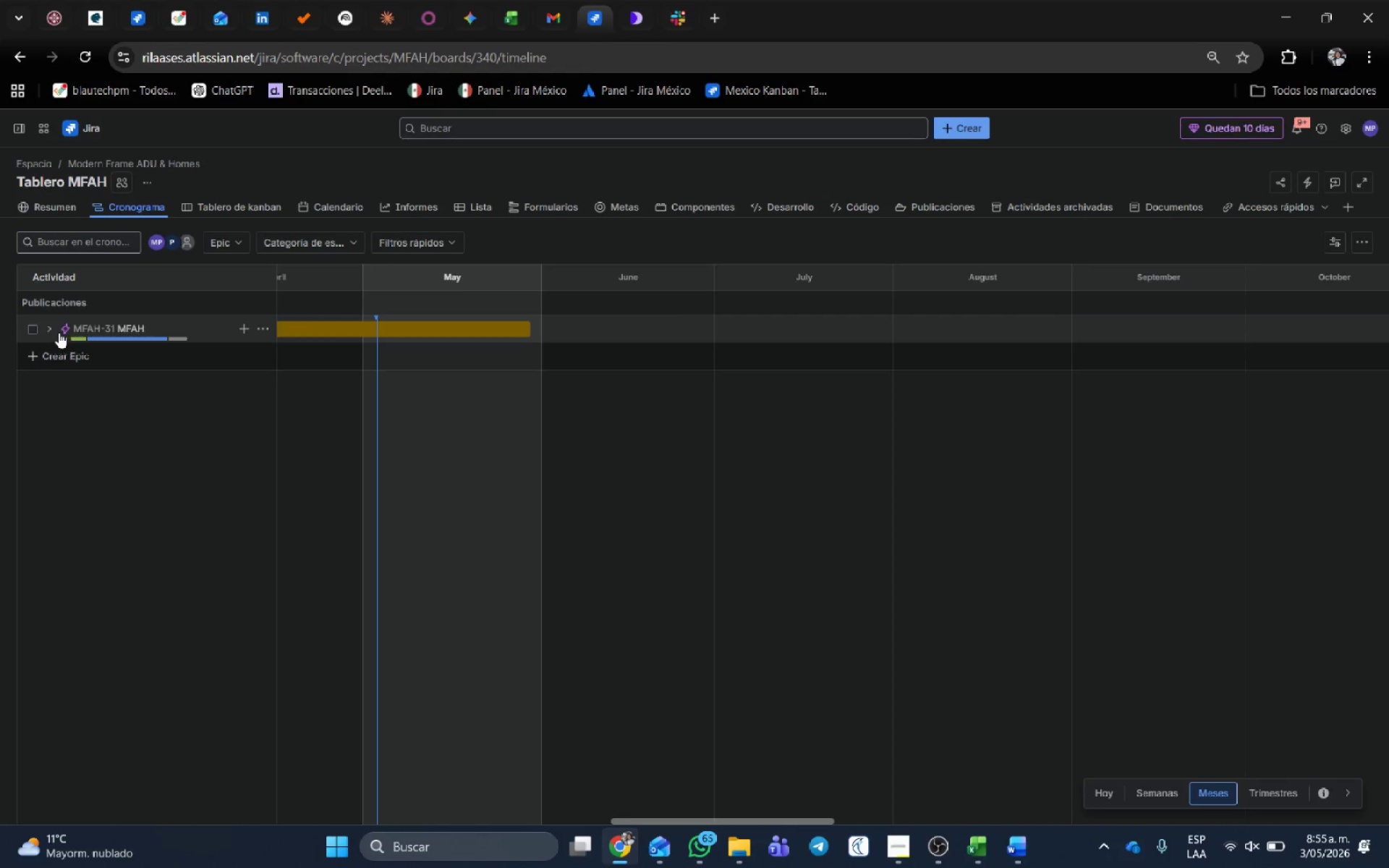 
left_click([47, 326])
 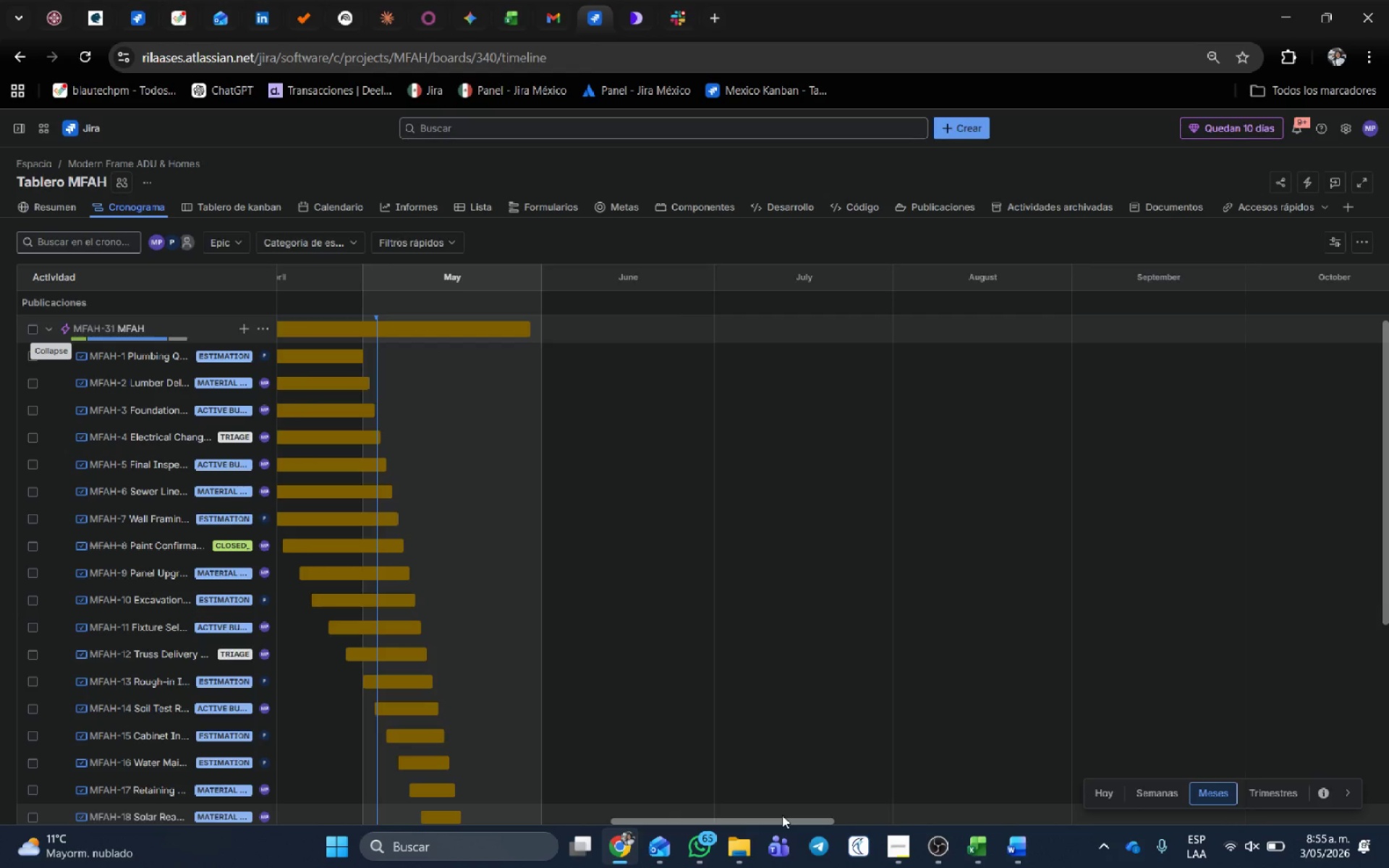 
left_click_drag(start_coordinate=[780, 820], to_coordinate=[651, 829])
 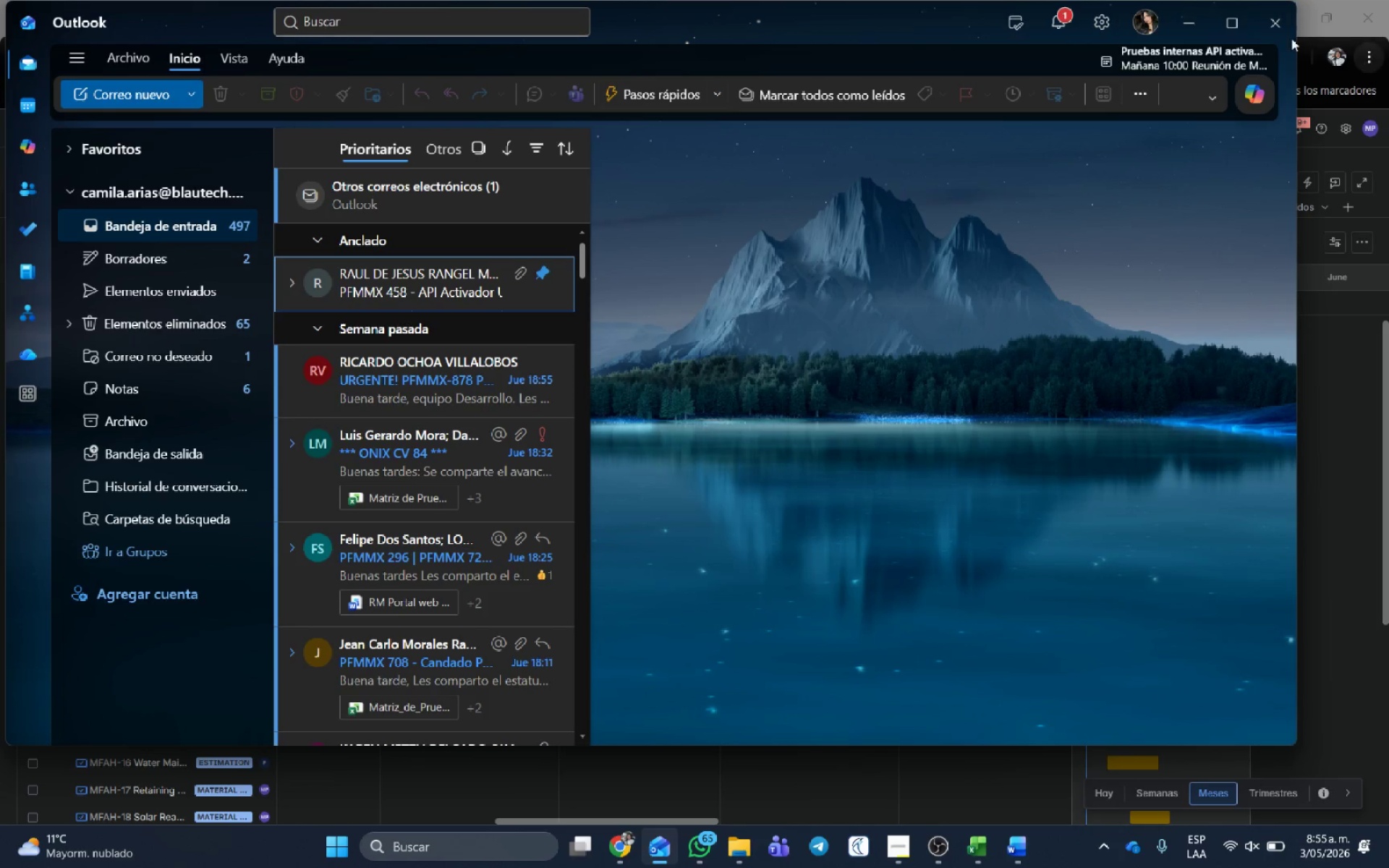 
left_click([1279, 30])
 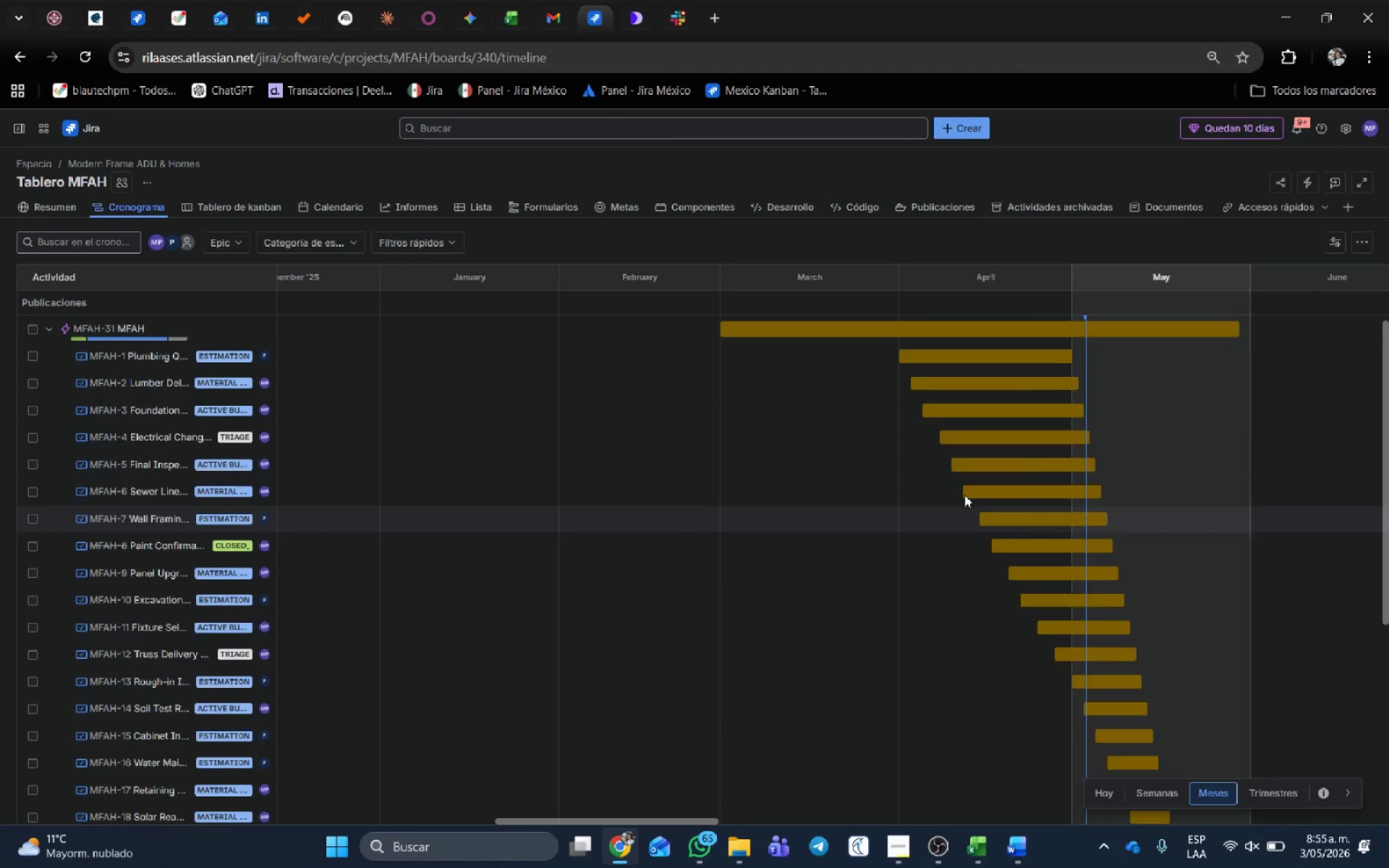 
scroll: coordinate [1066, 479], scroll_direction: down, amount: 6.0
 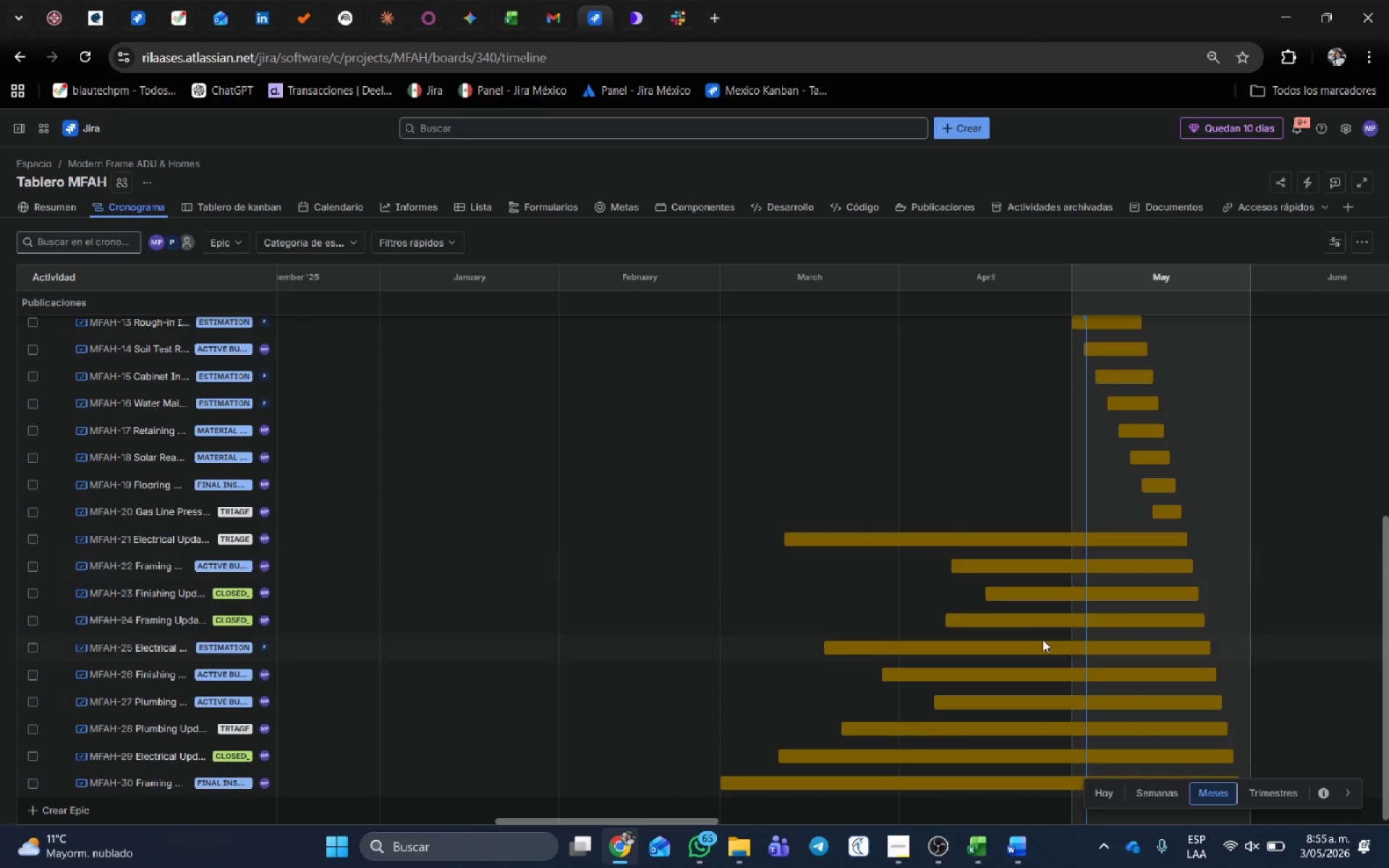 
scroll: coordinate [1029, 522], scroll_direction: up, amount: 6.0
 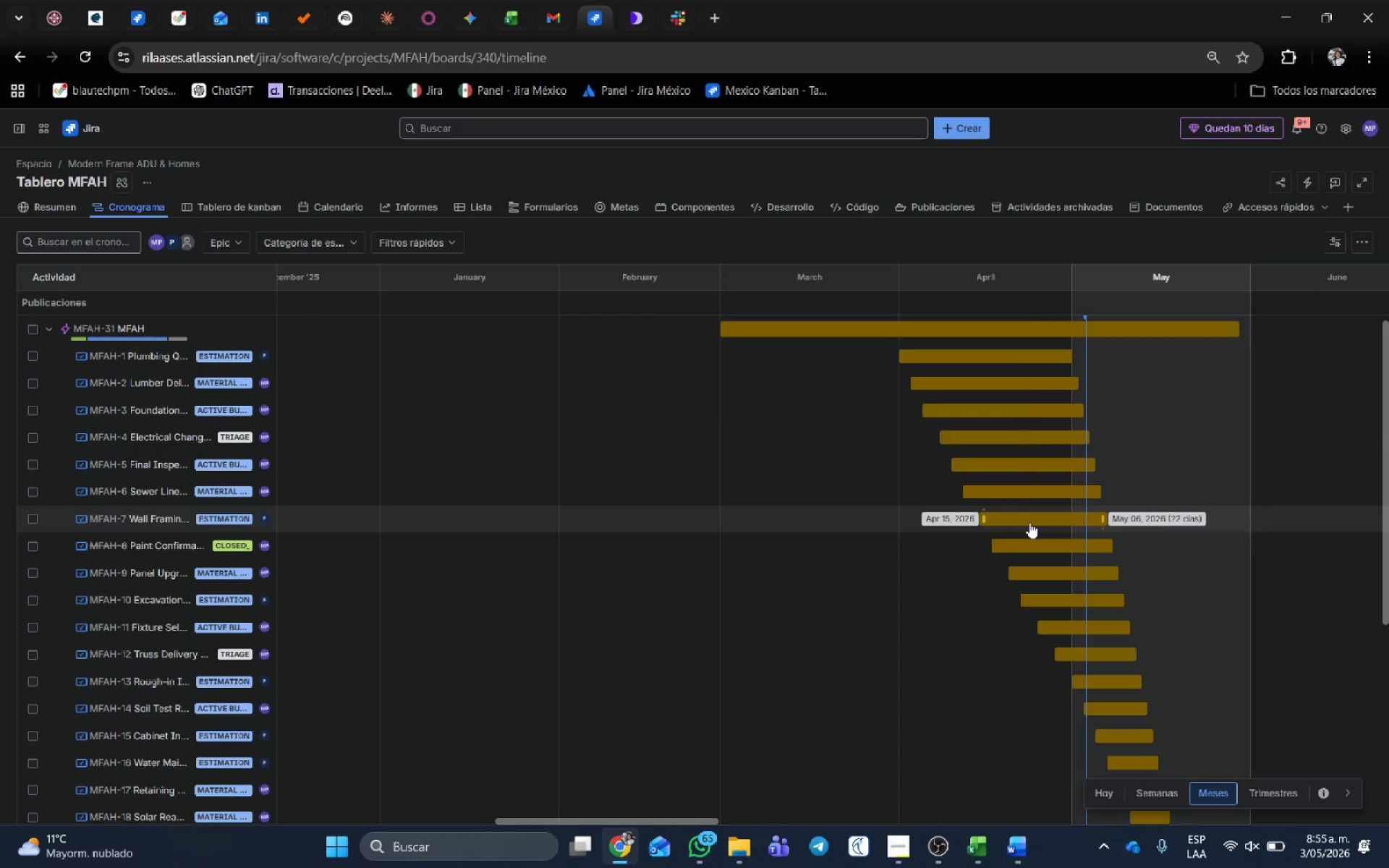 
hold_key(key=ControlLeft, duration=0.5)
scroll: coordinate [1037, 511], scroll_direction: down, amount: 3.0
 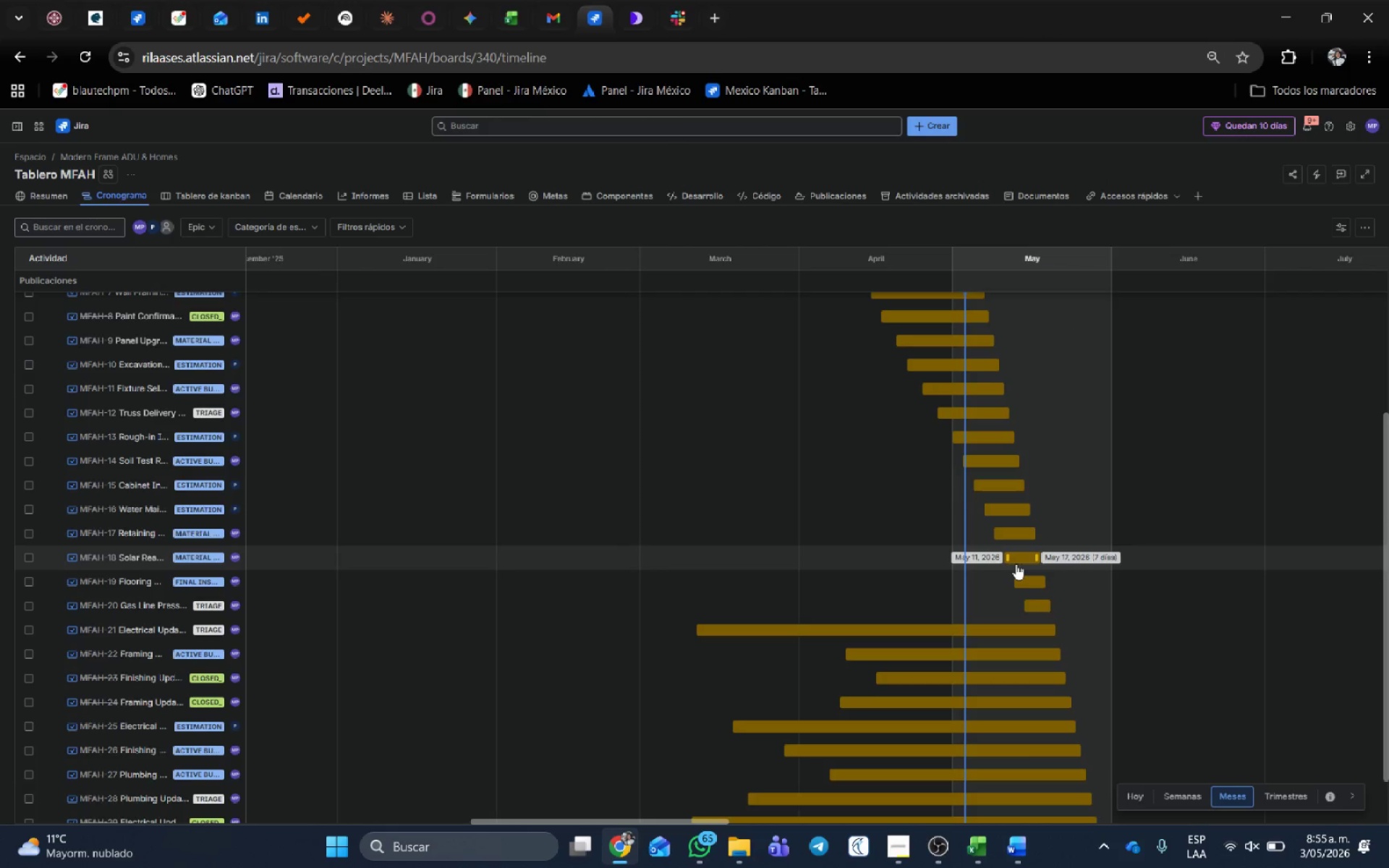 
hold_key(key=ControlLeft, duration=0.34)
scroll: coordinate [1016, 563], scroll_direction: down, amount: 6.0
 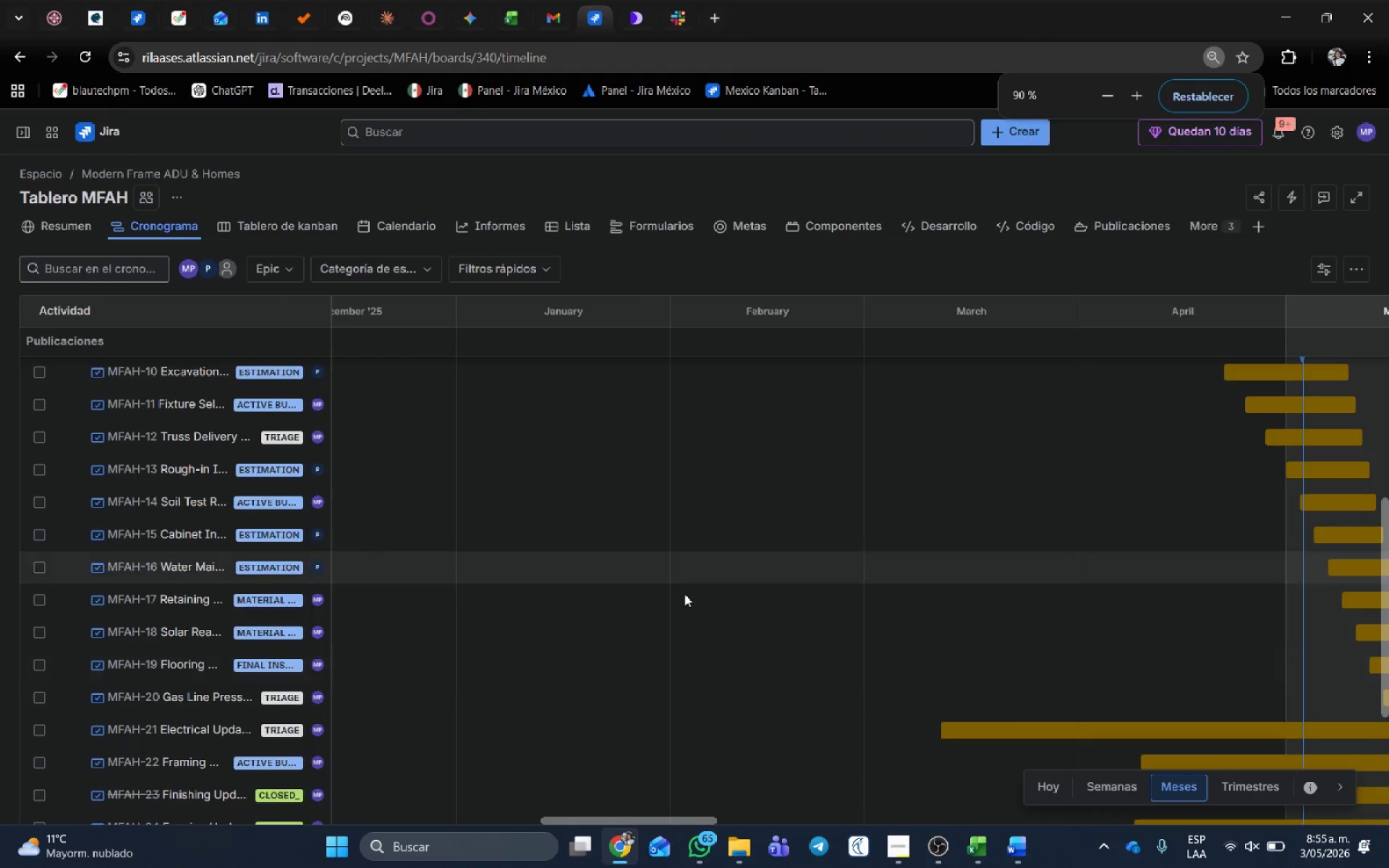 
wait(5.75)
 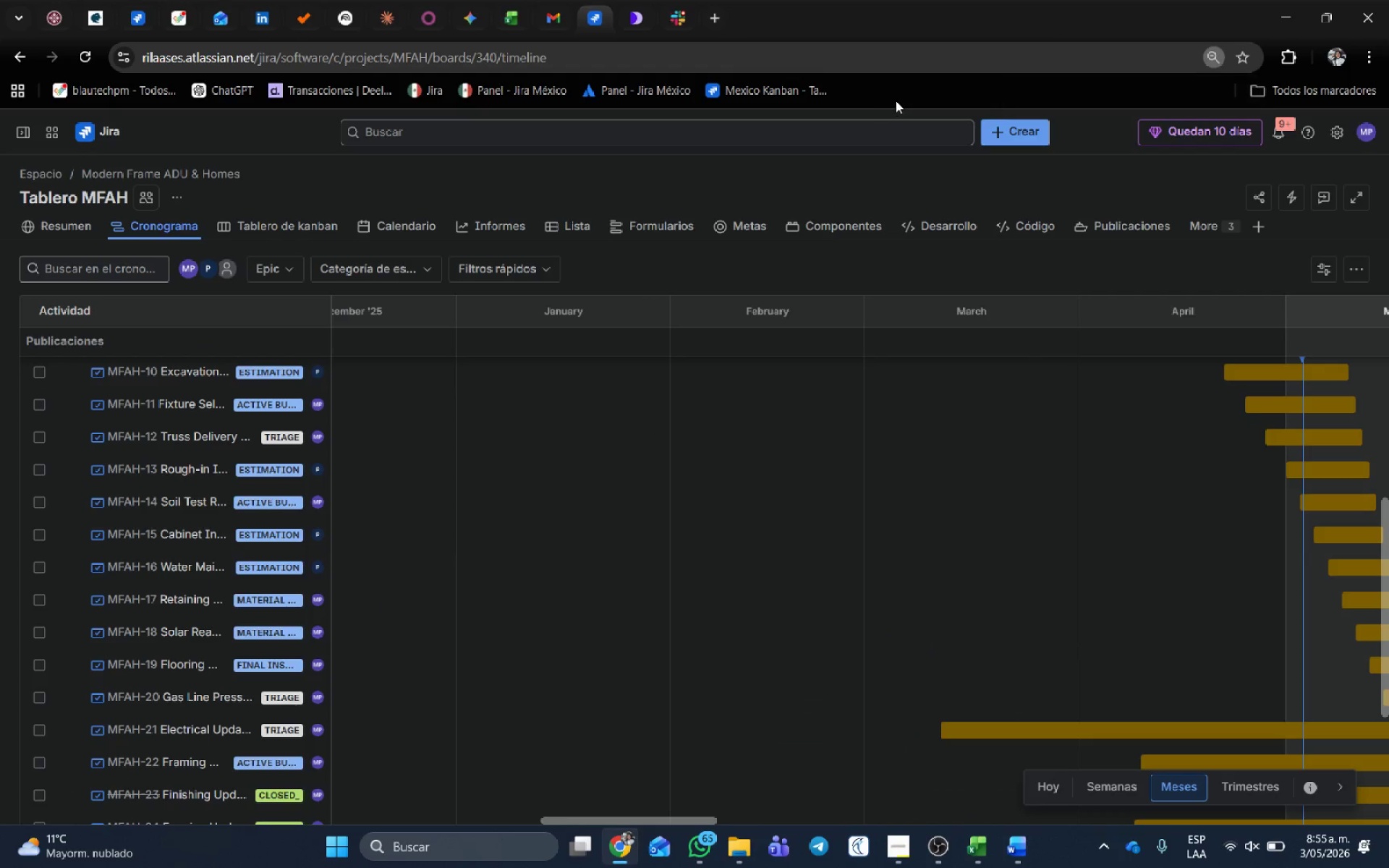 
left_click([290, 213])
 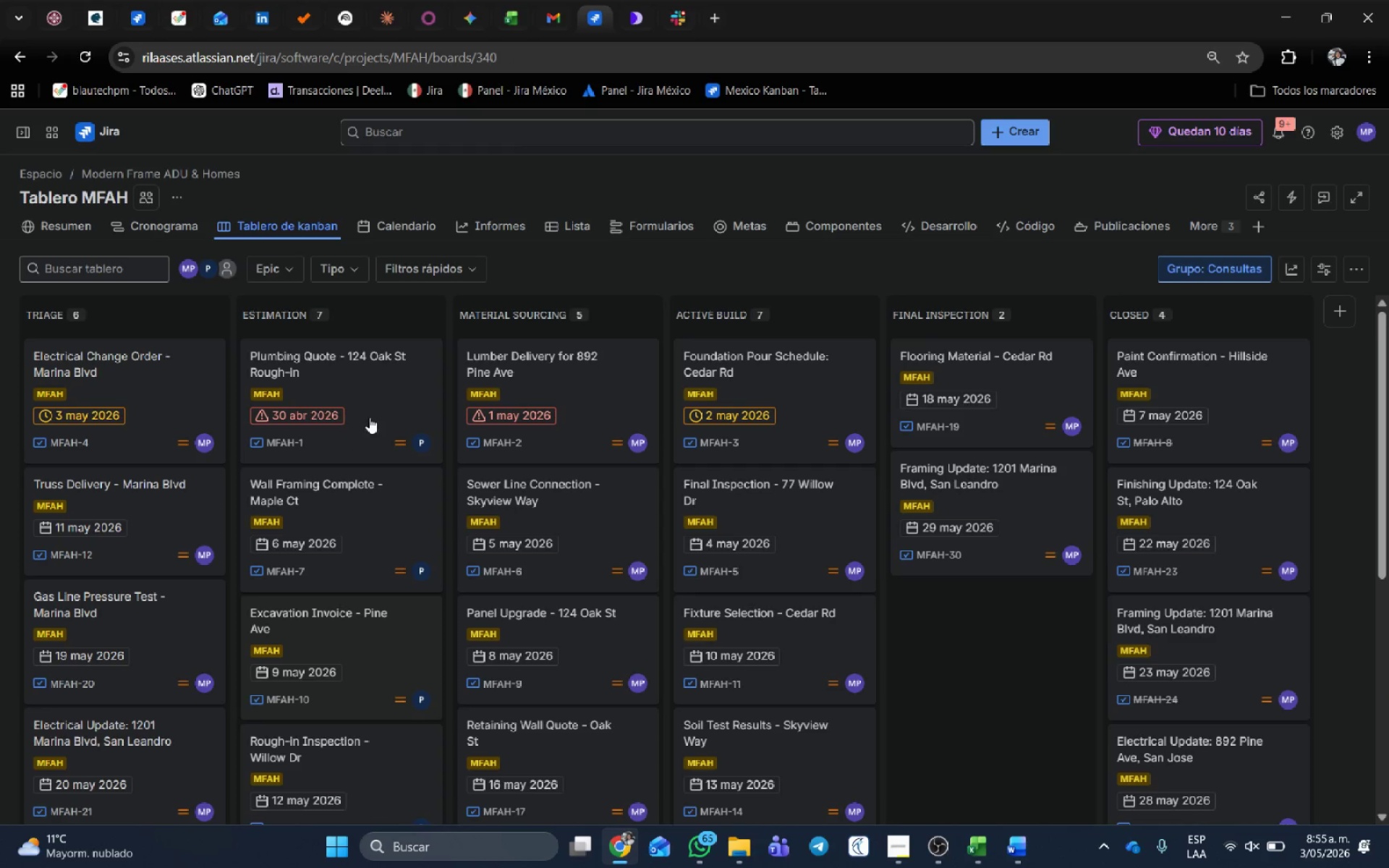 
wait(5.25)
 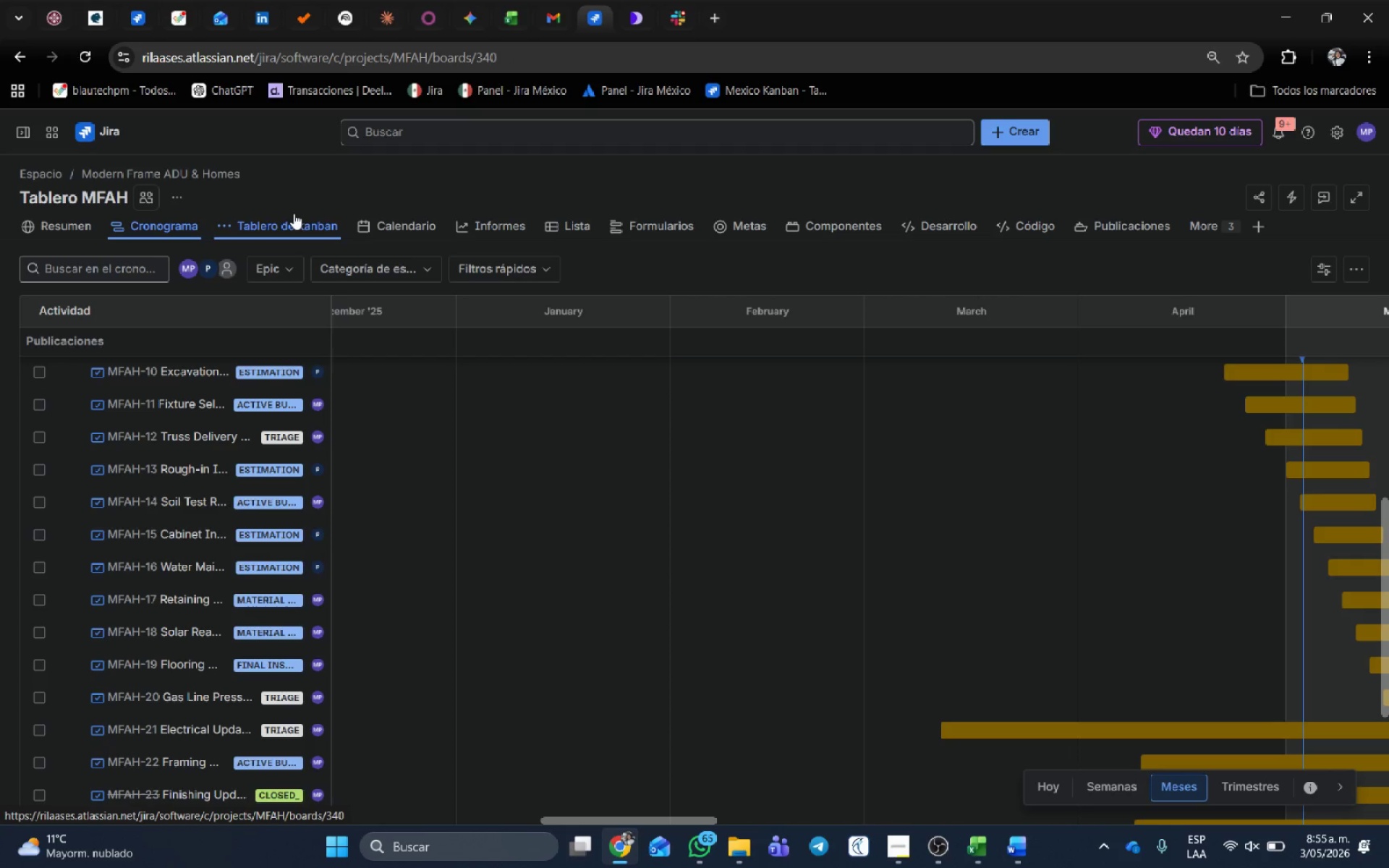 
left_click([292, 416])
 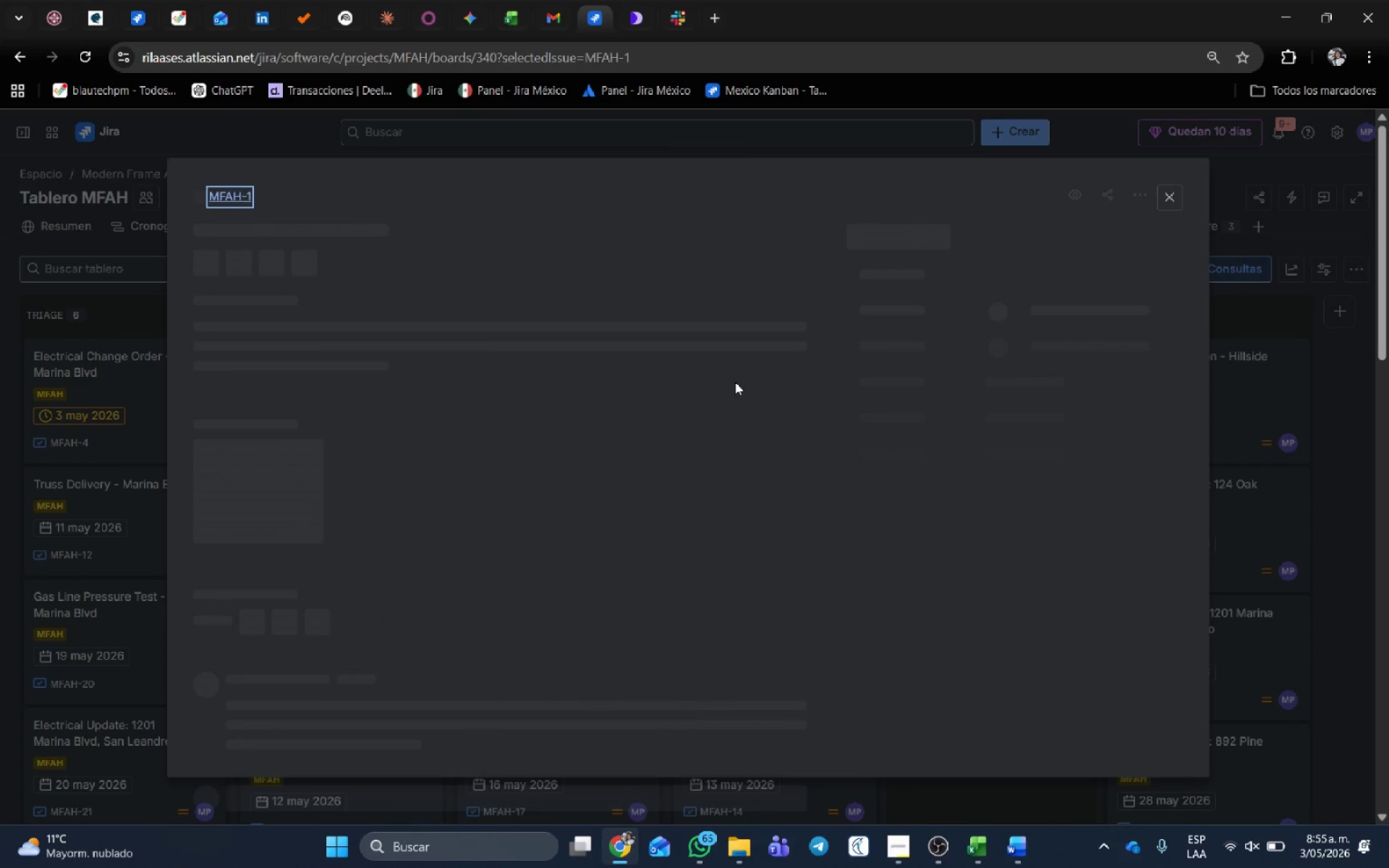 
wait(9.28)
 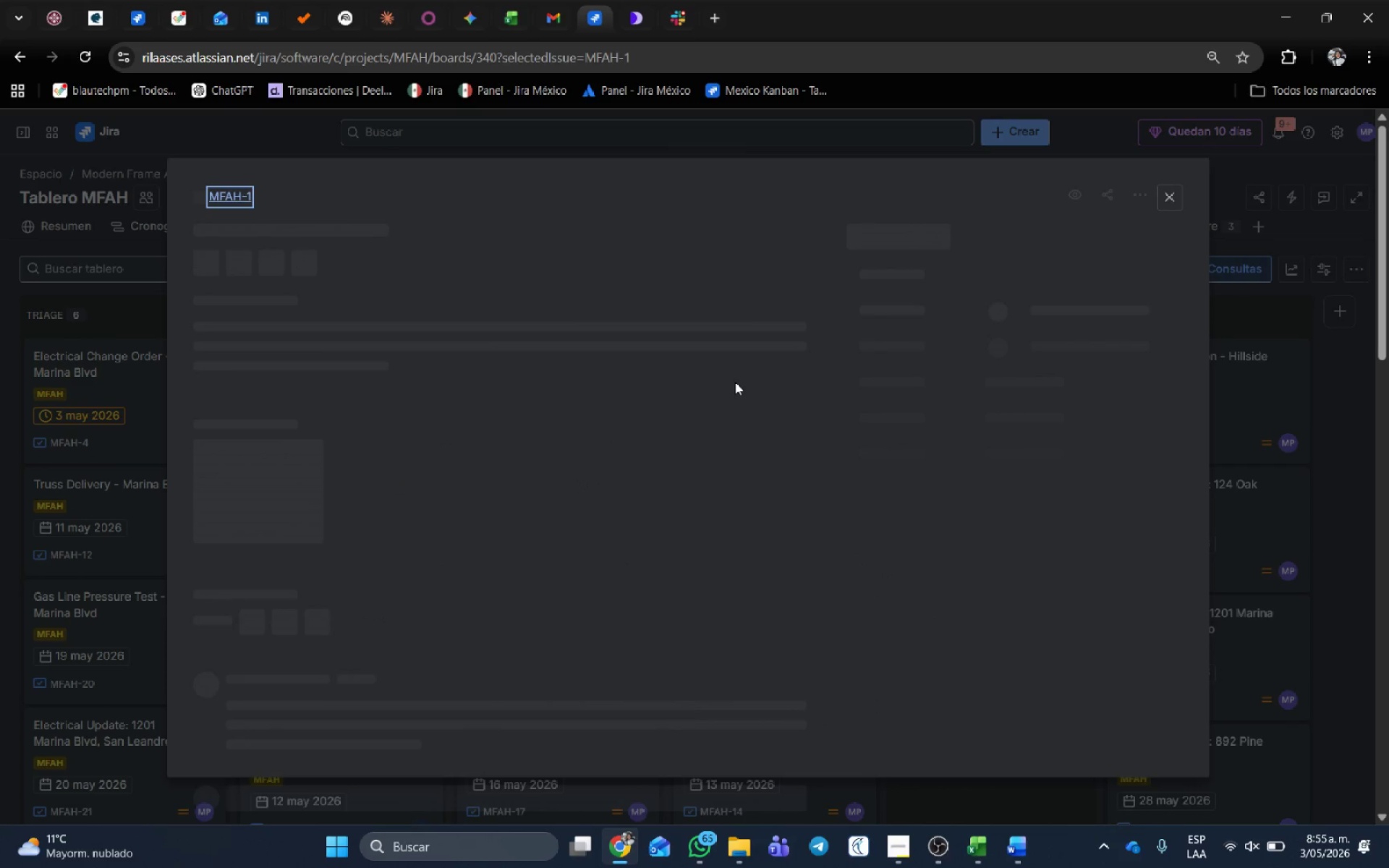 
left_click([1020, 504])
 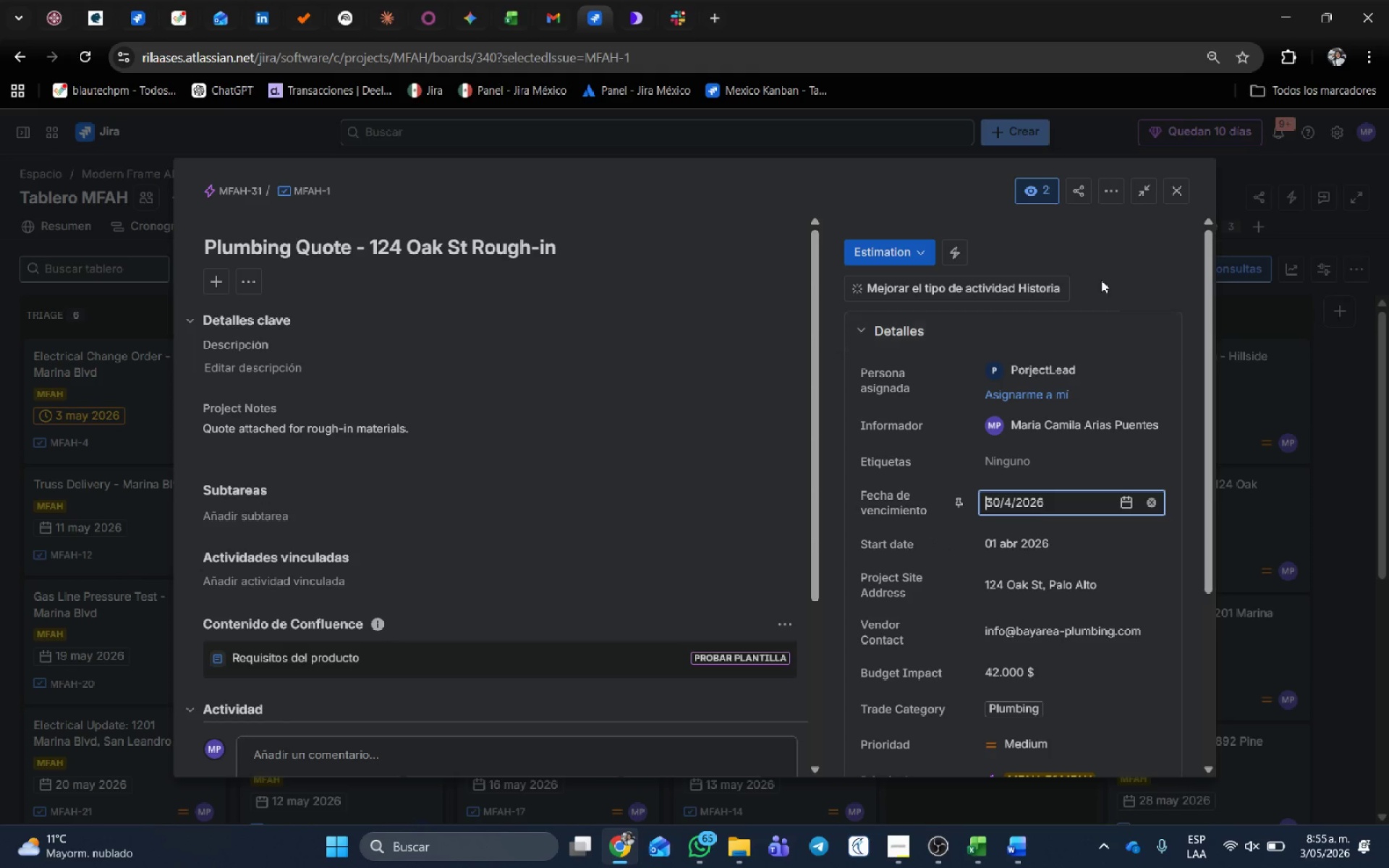 
left_click([1090, 264])
 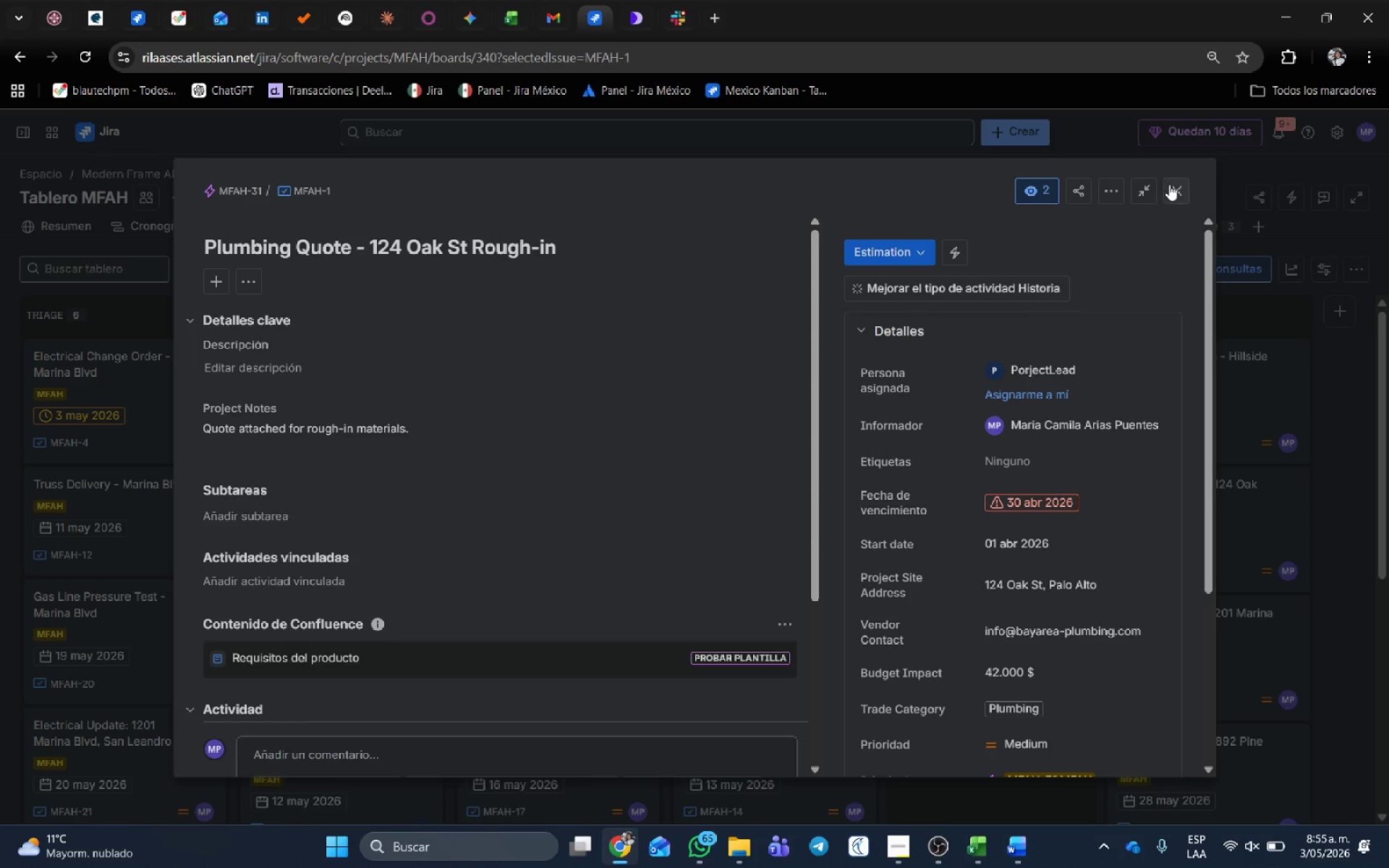 
left_click_drag(start_coordinate=[1175, 179], to_coordinate=[1178, 179])
 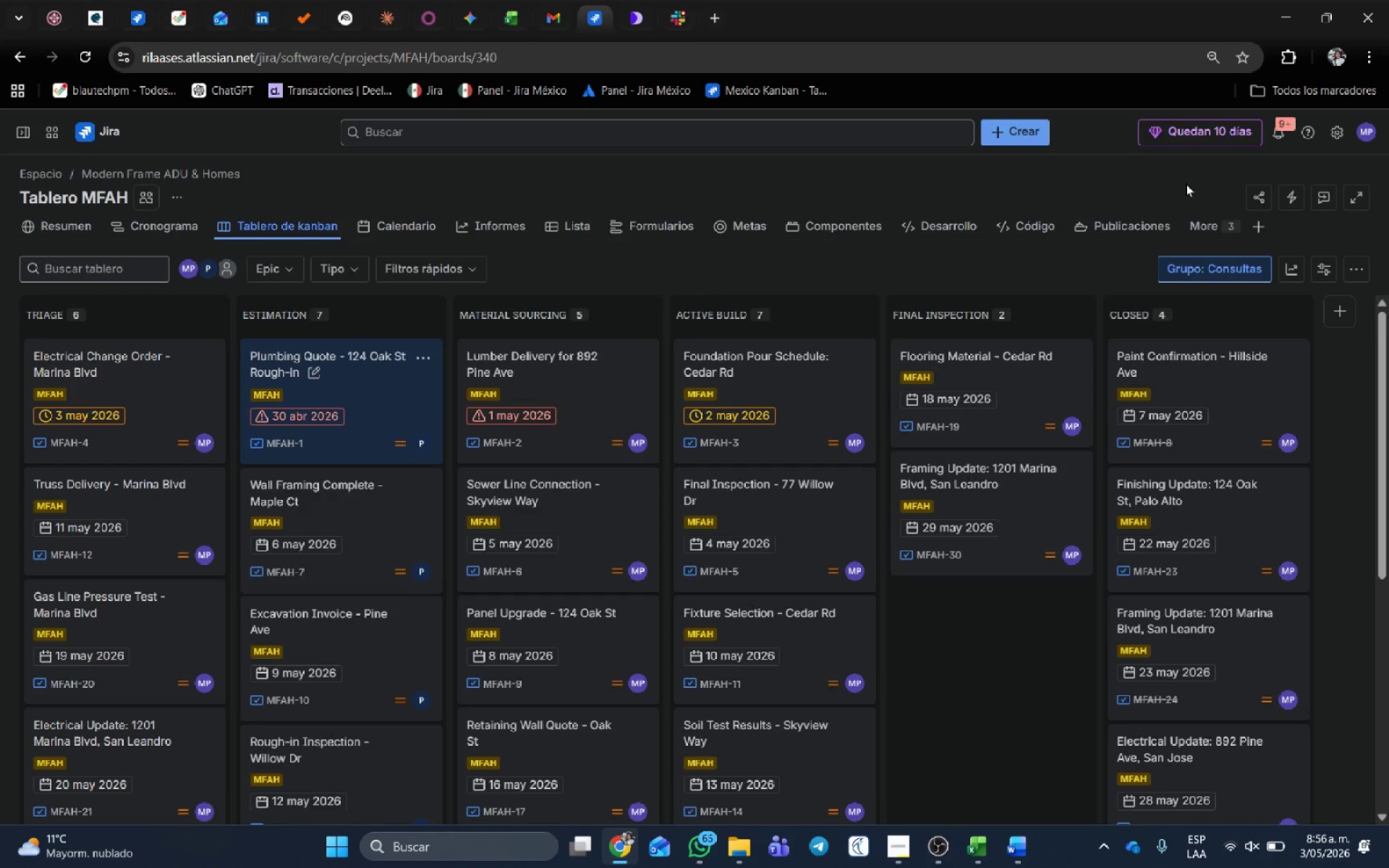 
wait(17.31)
 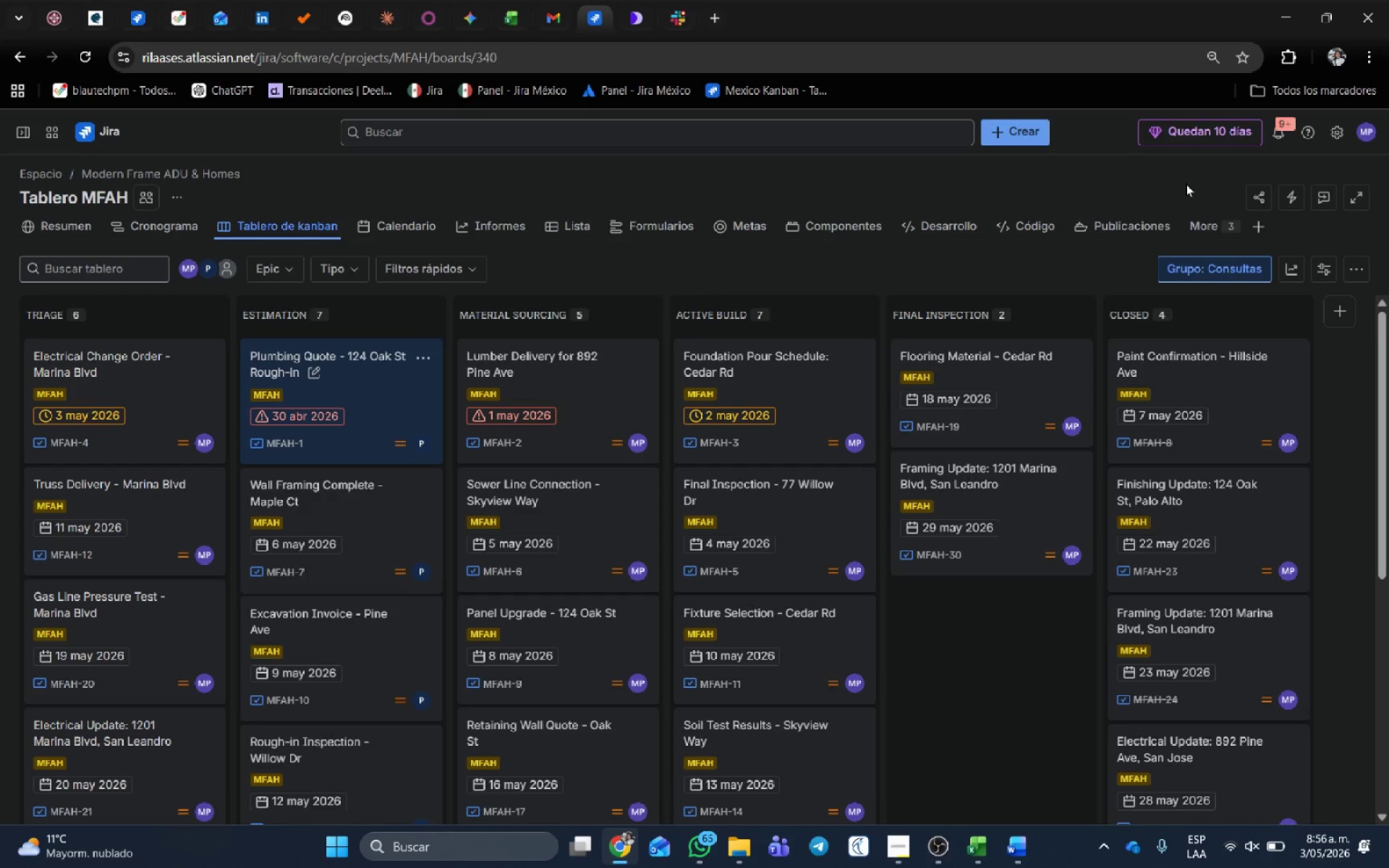 
scroll: coordinate [615, 460], scroll_direction: down, amount: 2.0
 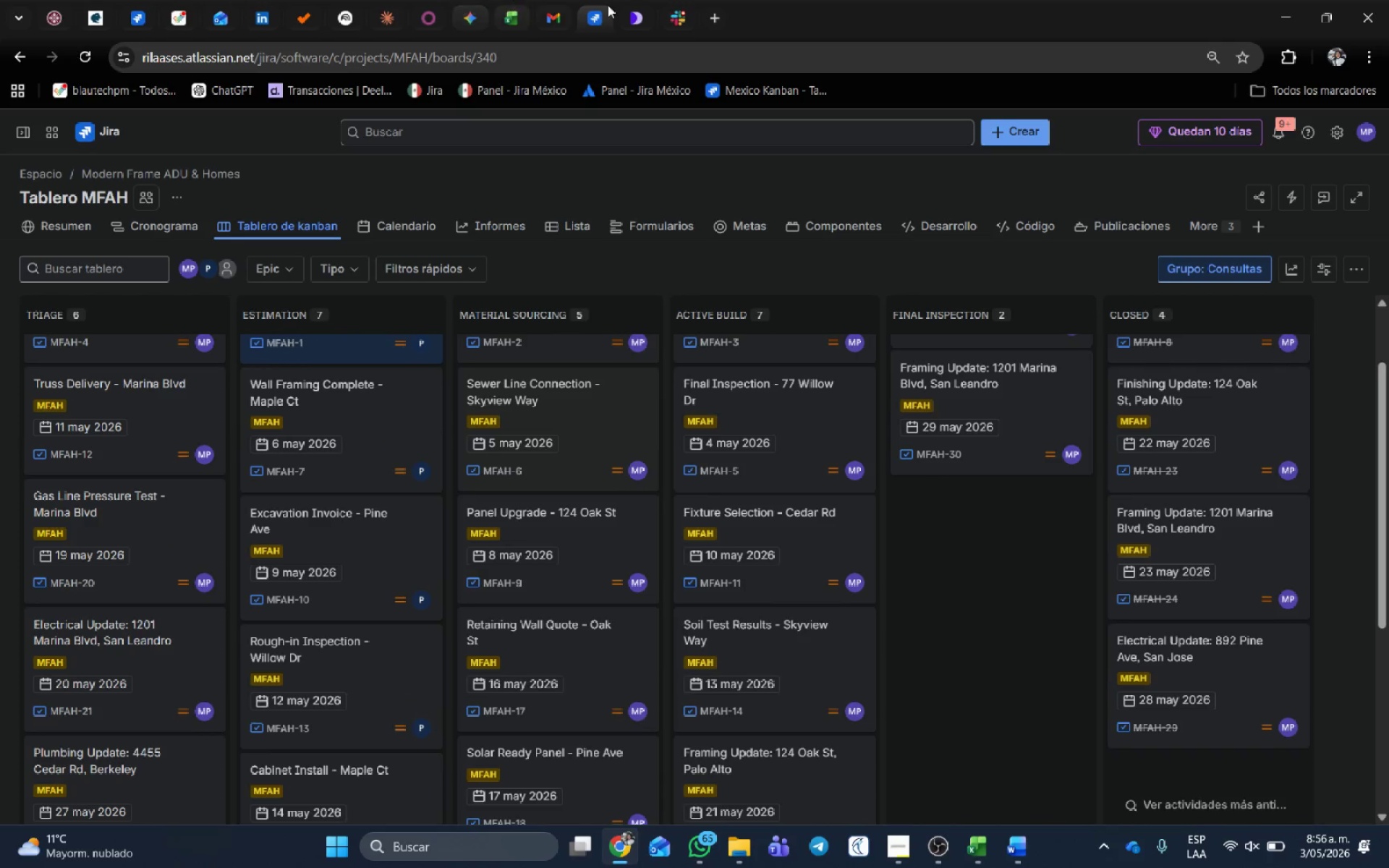 
mouse_move([600, 25])
 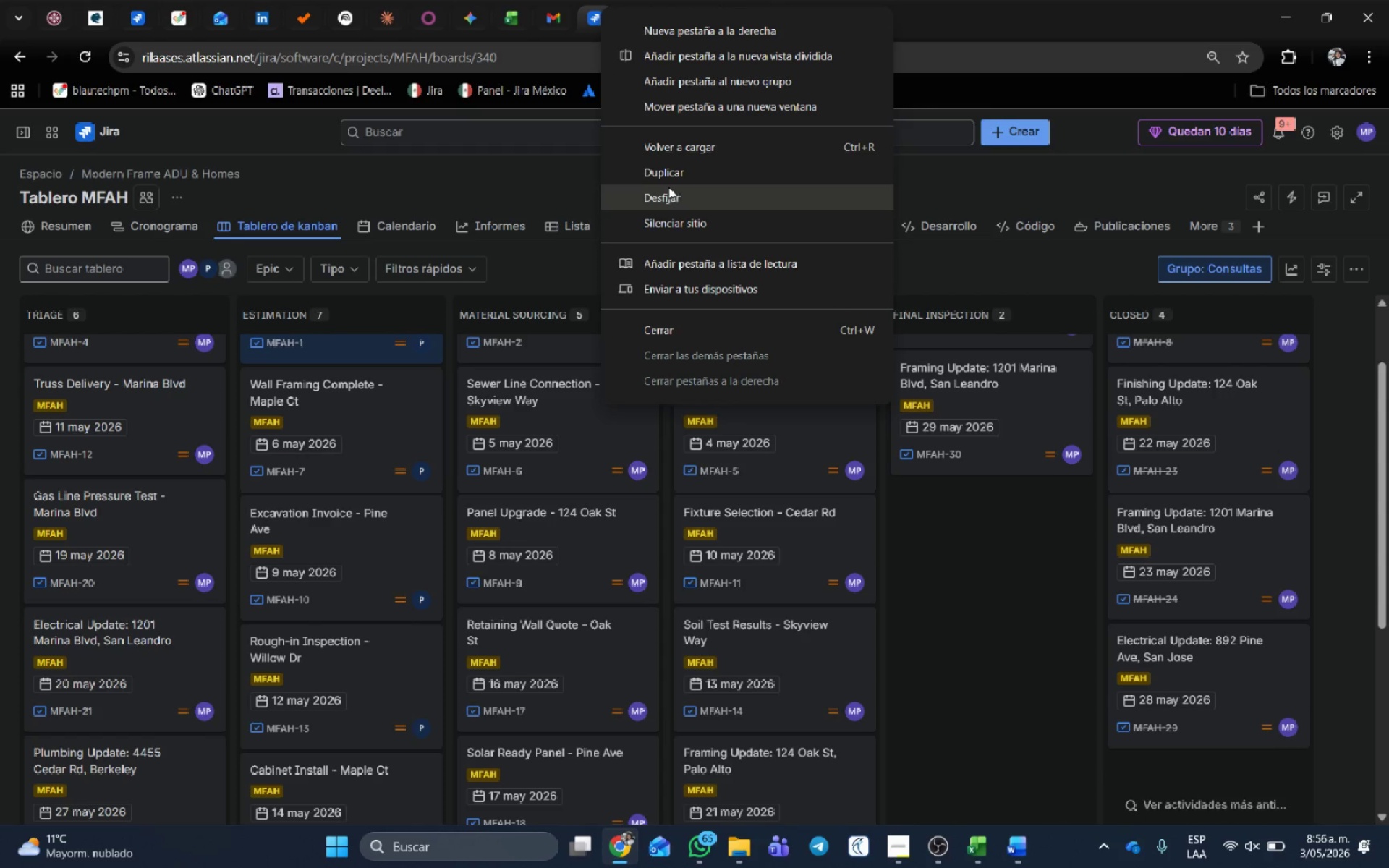 
left_click([669, 180])
 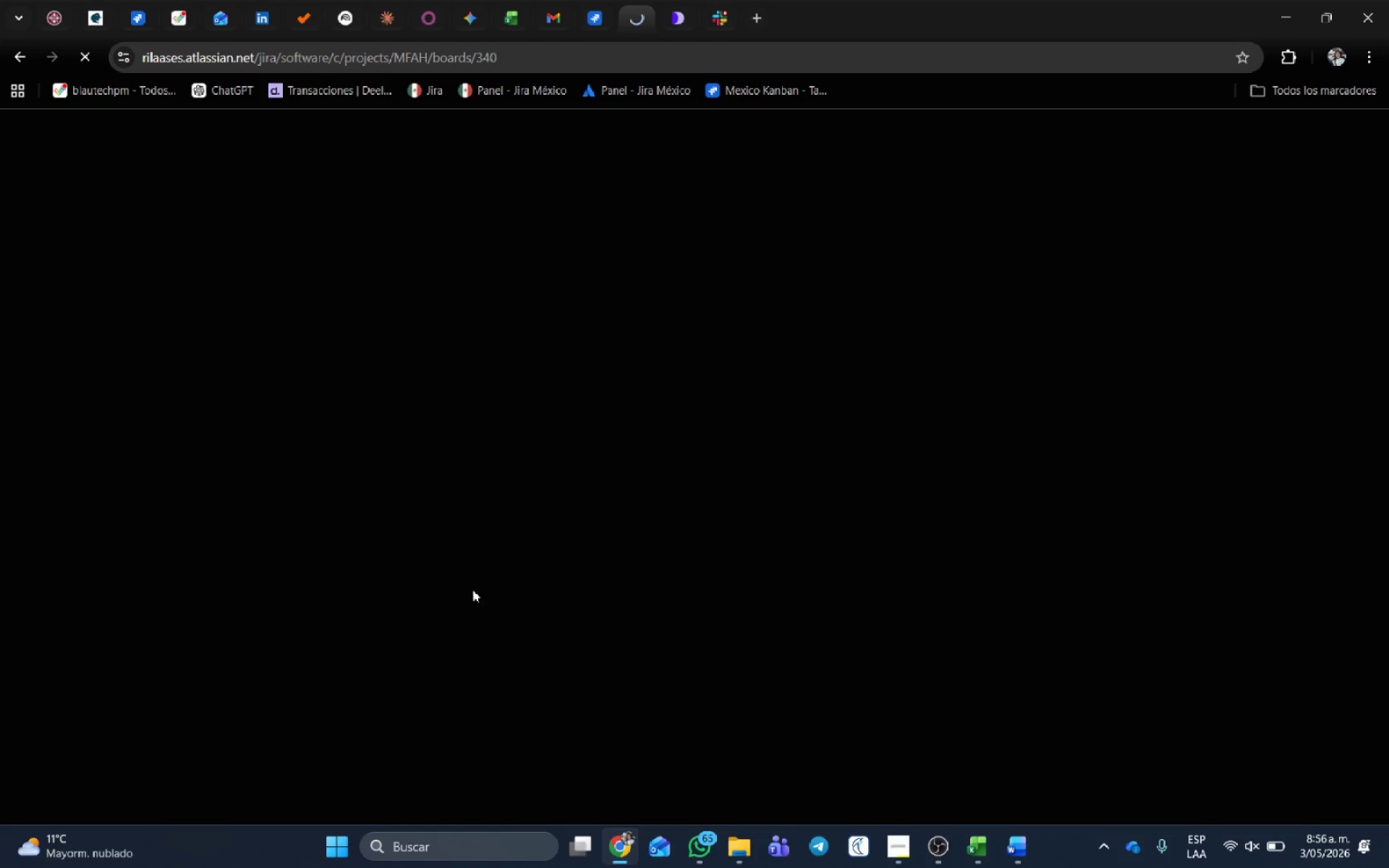 
mouse_move([420, 527])
 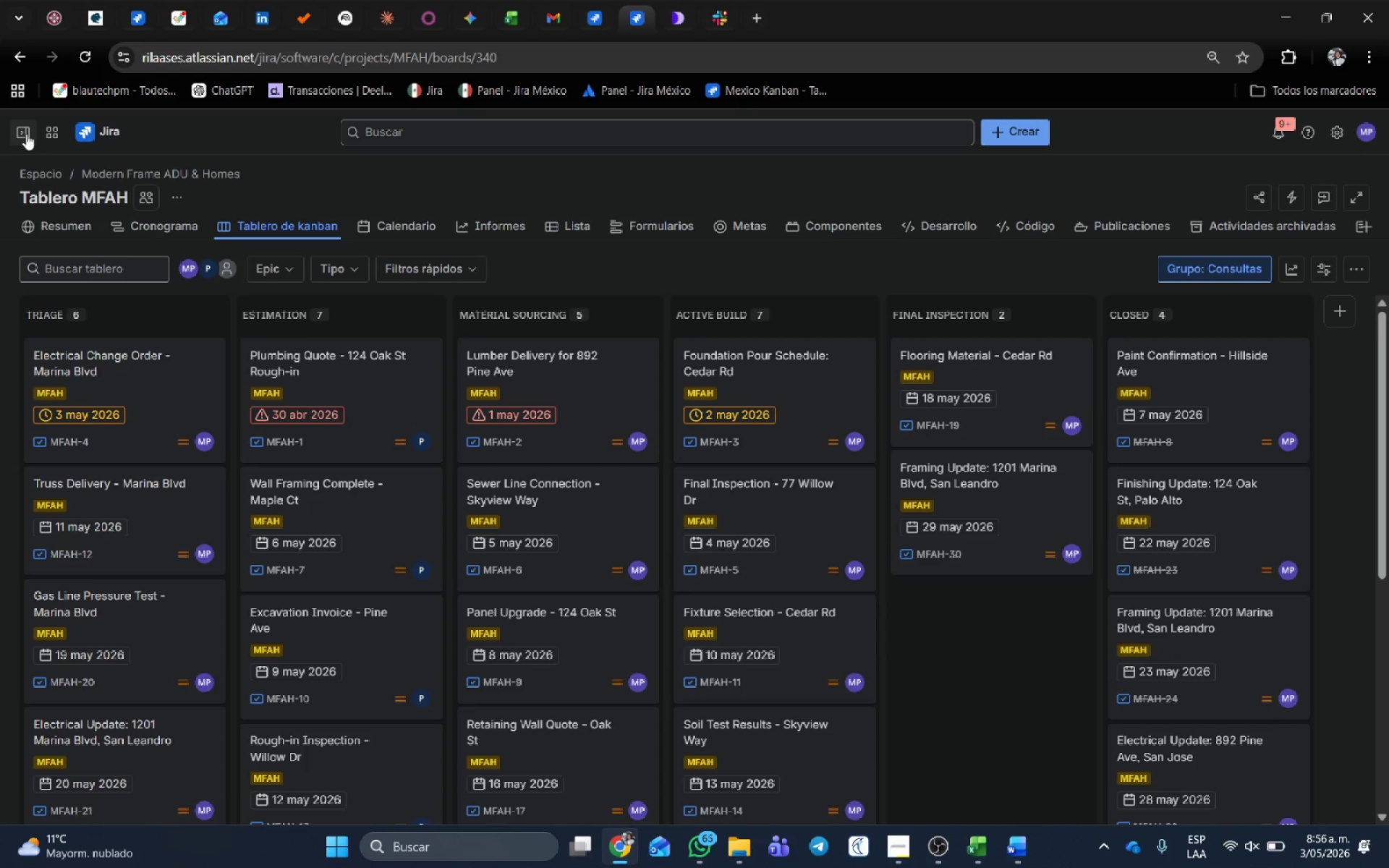 
left_click([23, 132])
 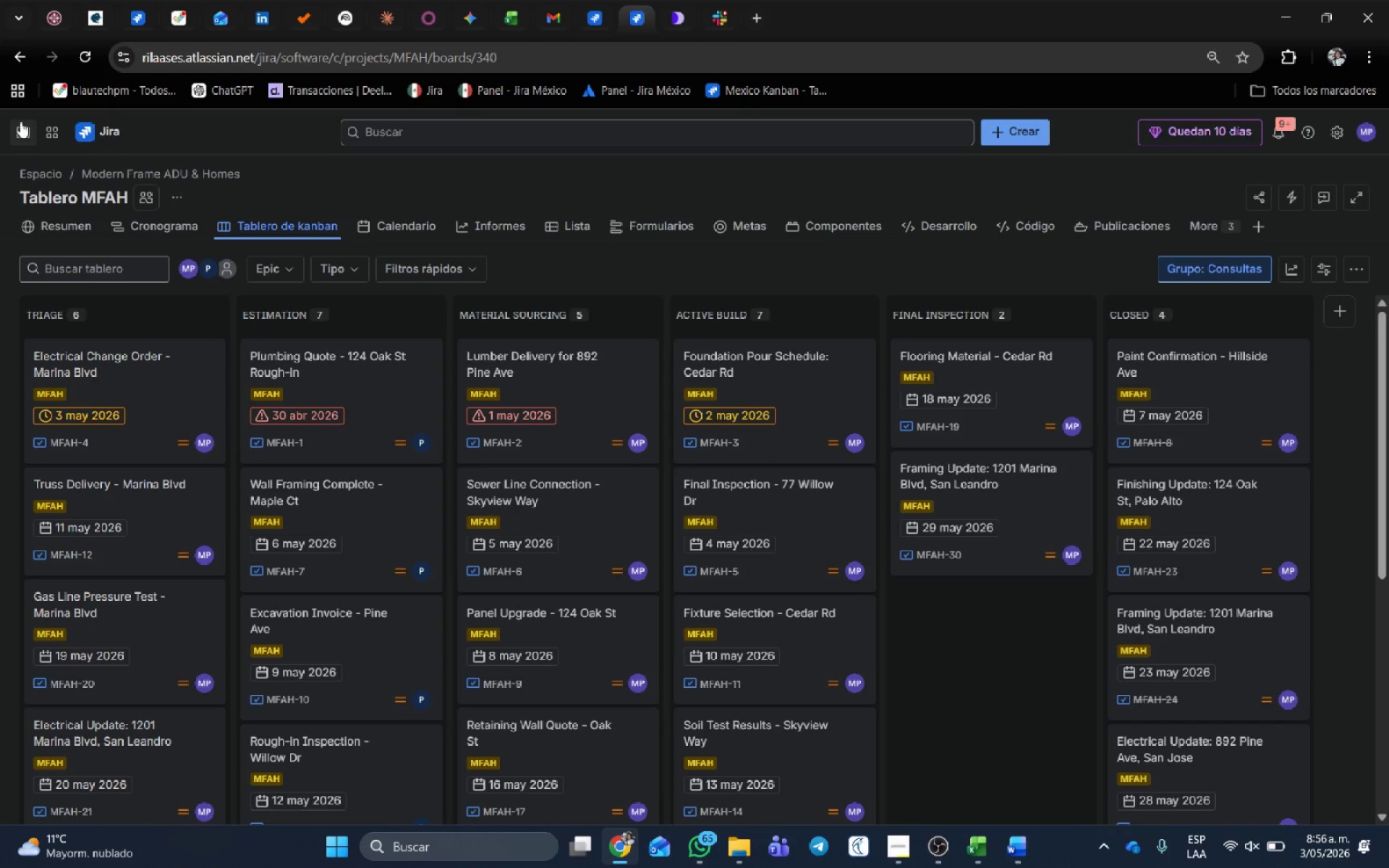 
left_click([22, 131])
 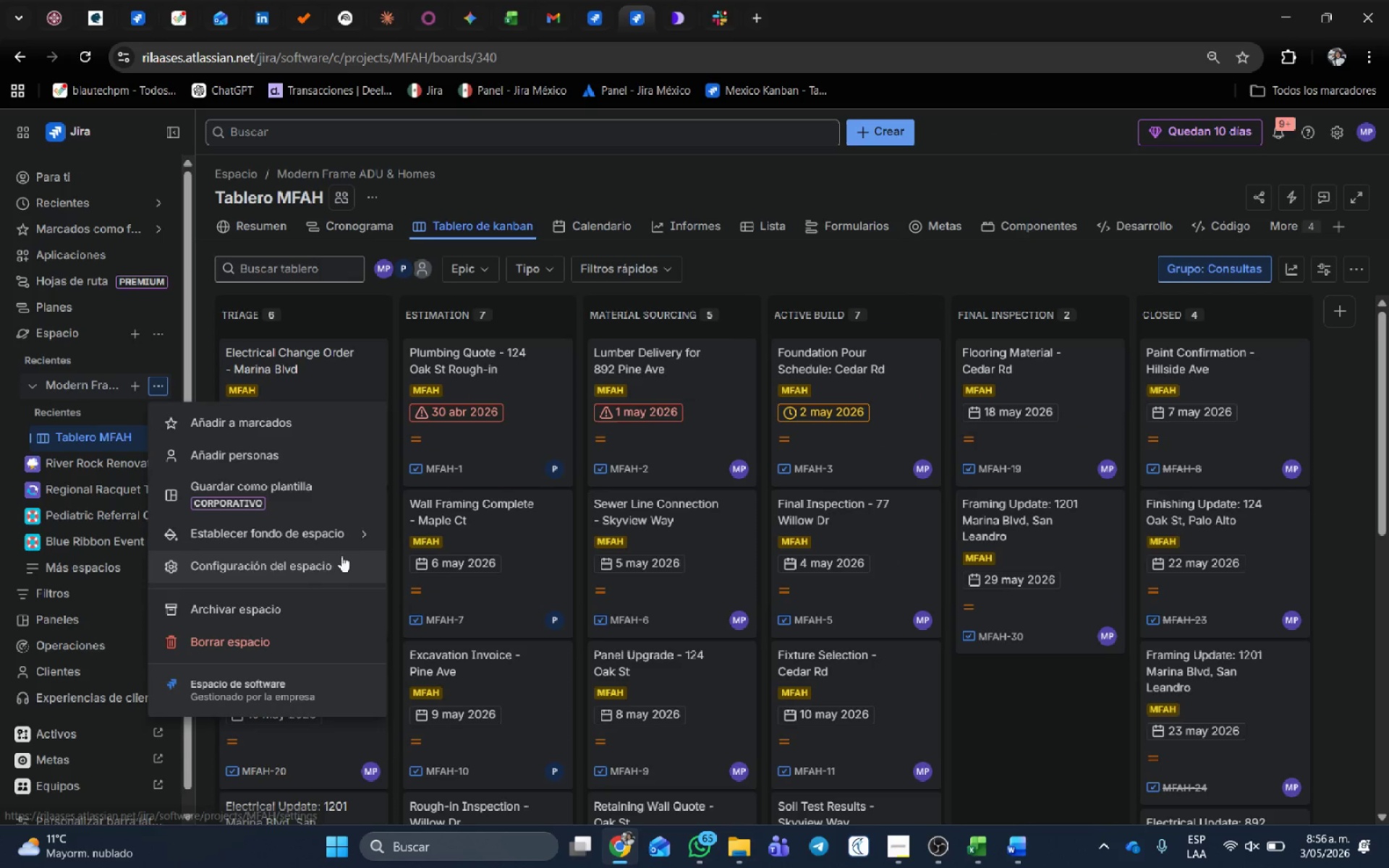 
wait(8.78)
 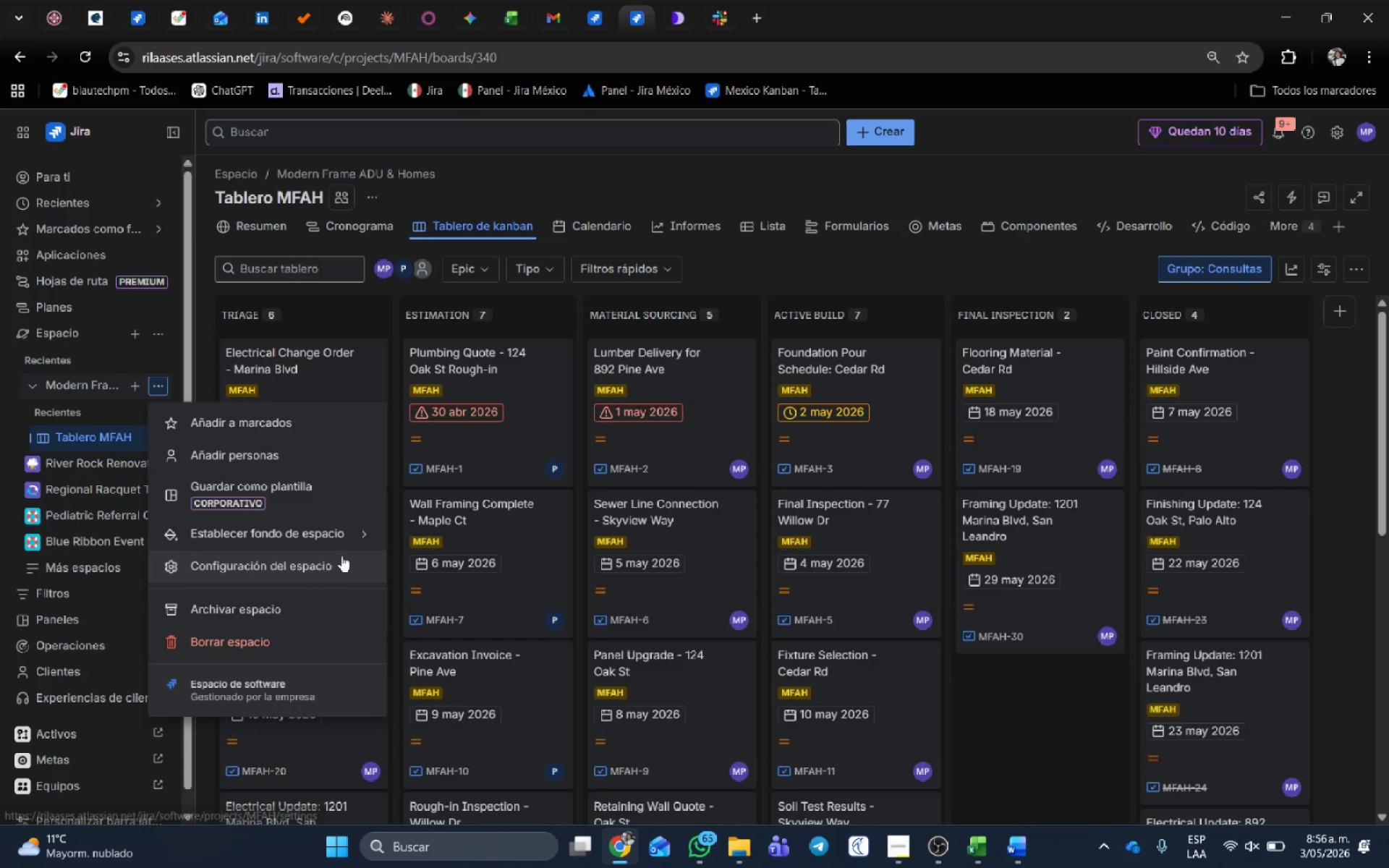 
left_click([77, 412])
 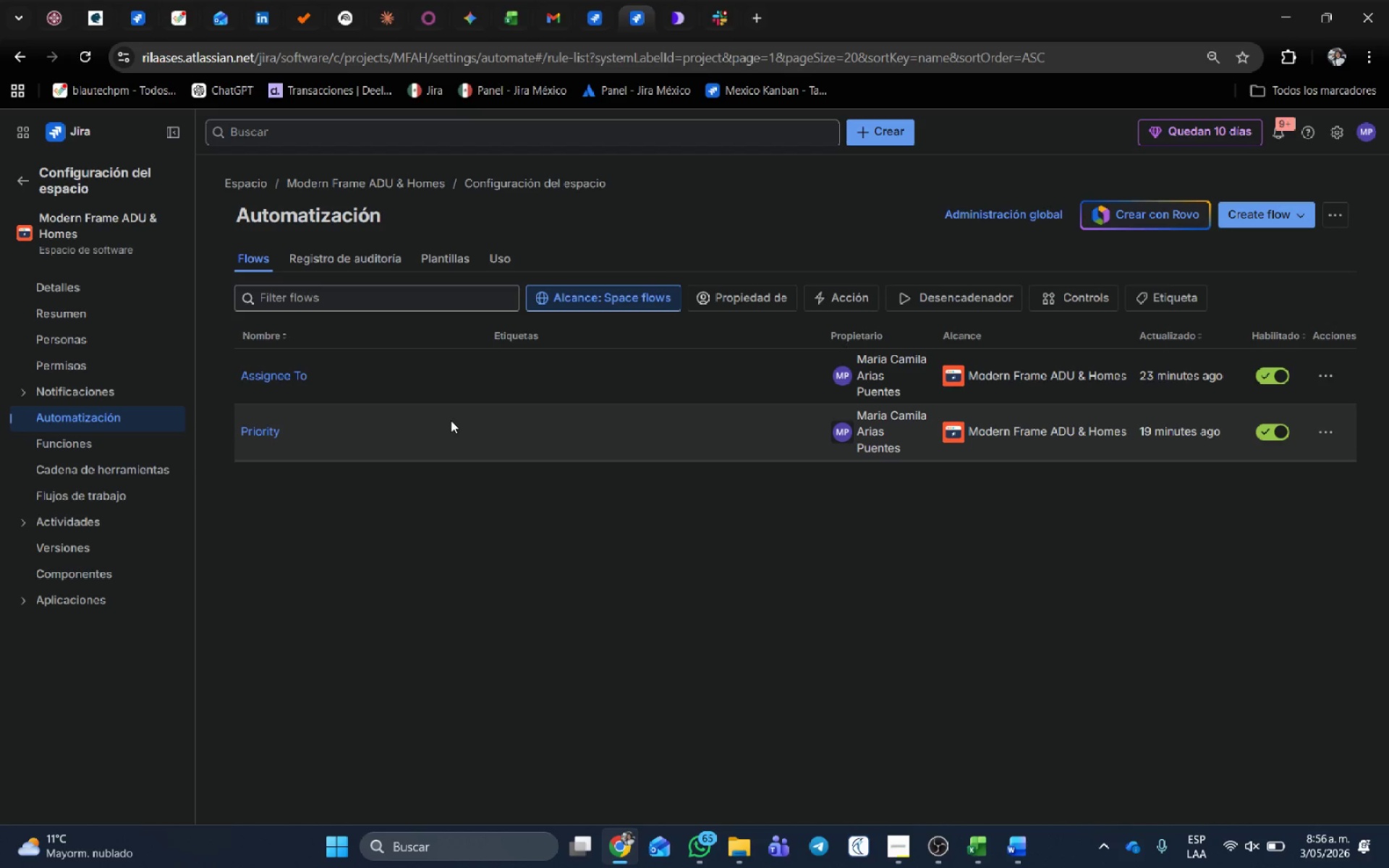 
wait(18.65)
 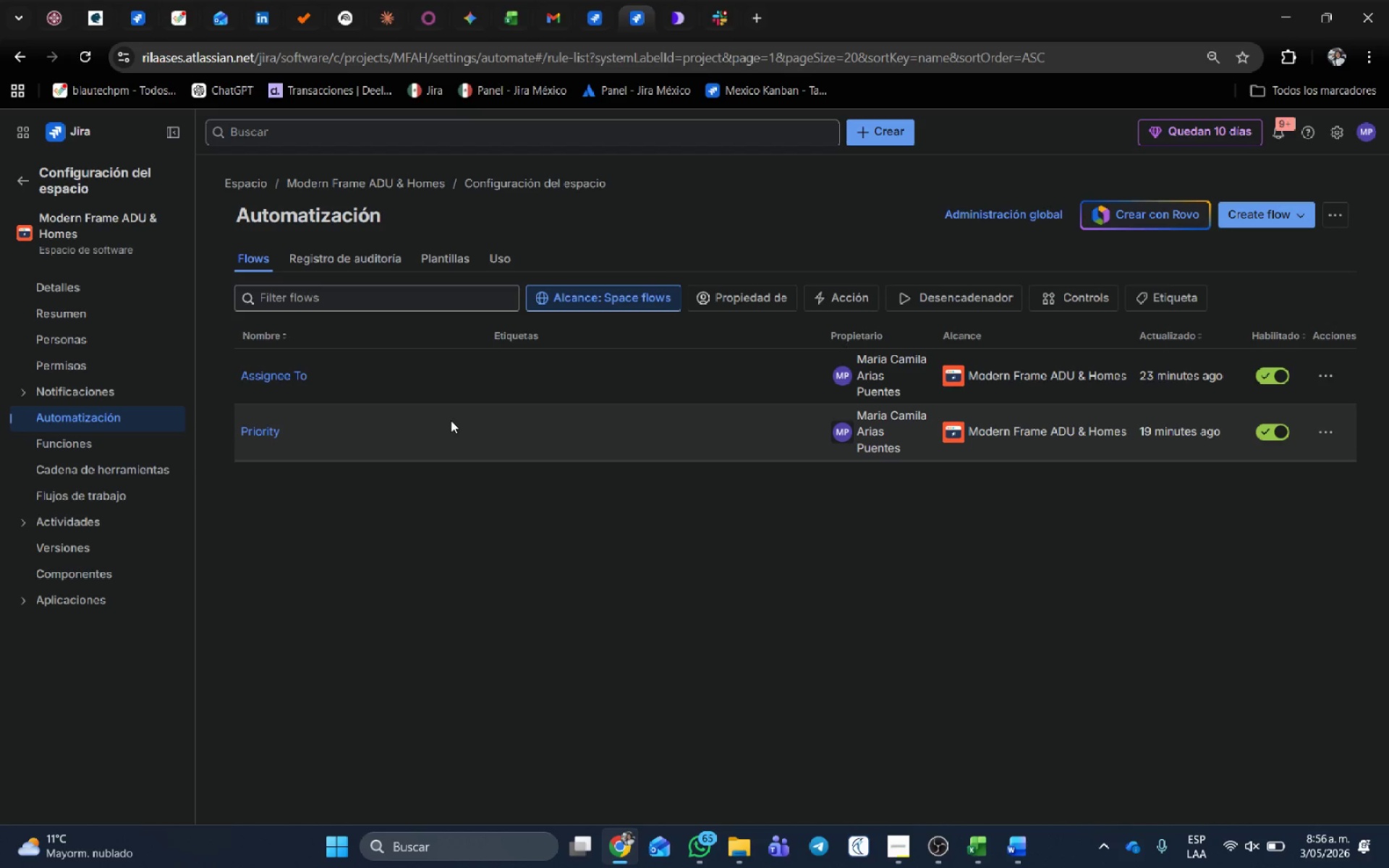 
mouse_move([540, 626])
 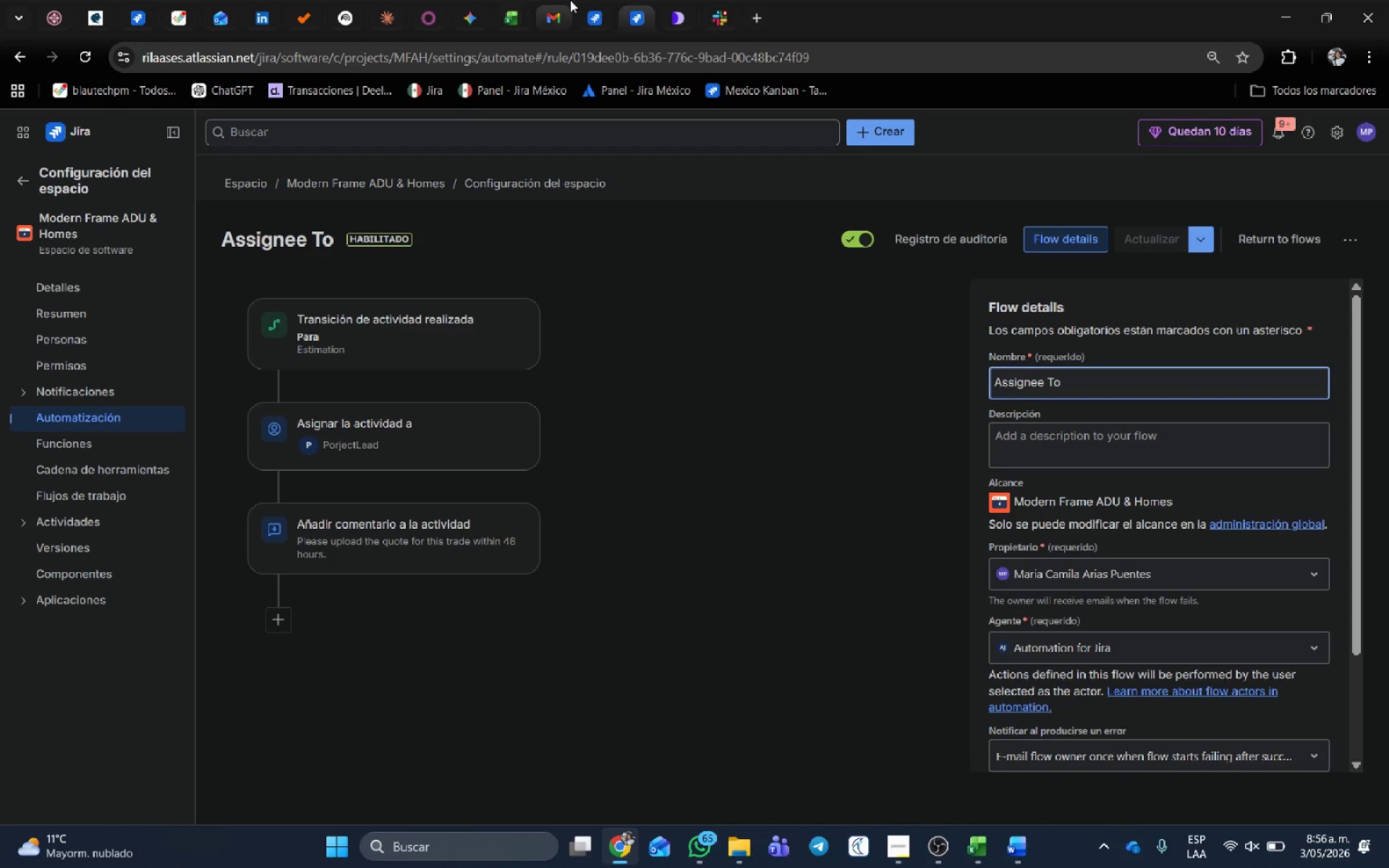 
left_click([583, 4])
 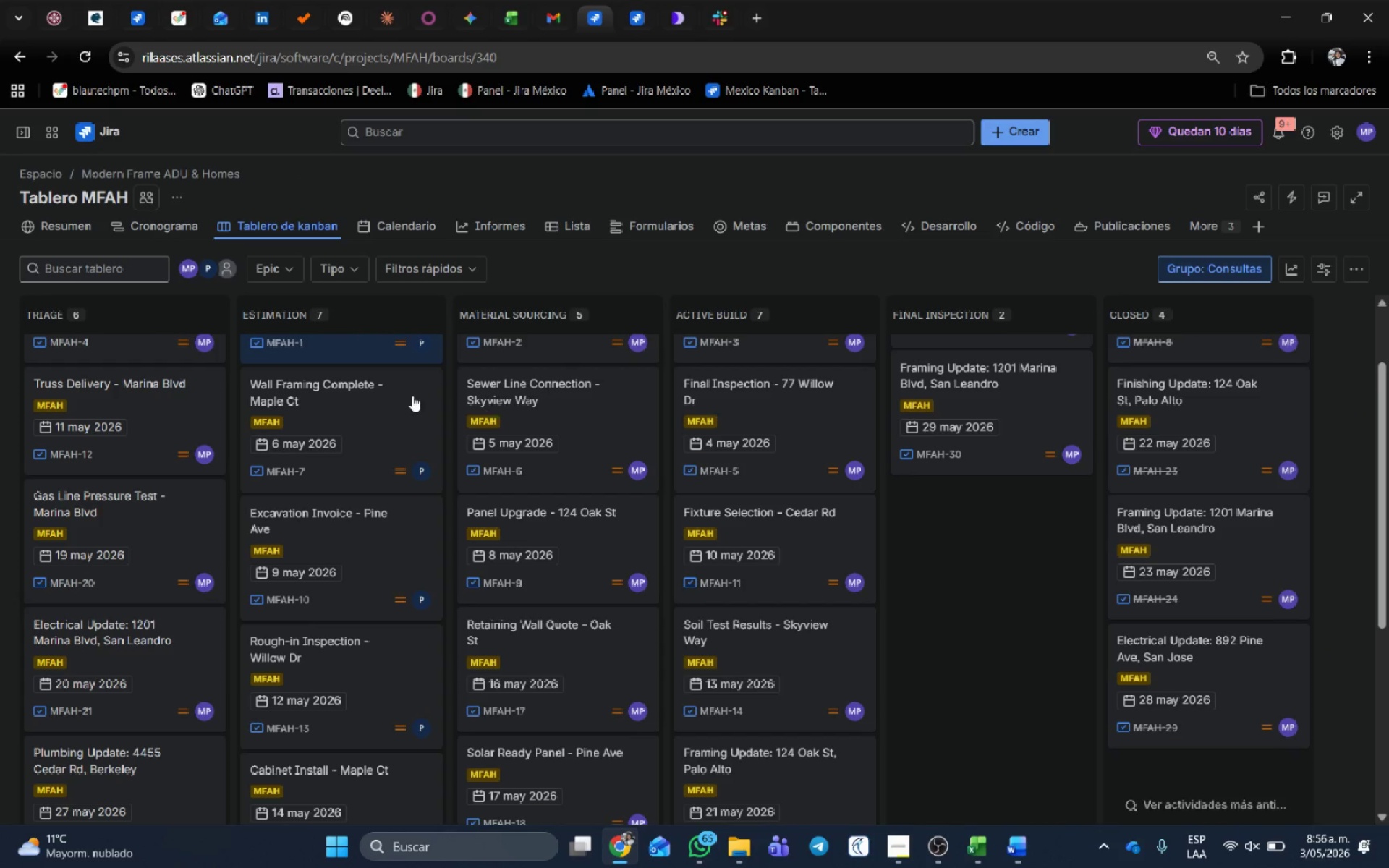 
scroll: coordinate [378, 393], scroll_direction: down, amount: 1.0
 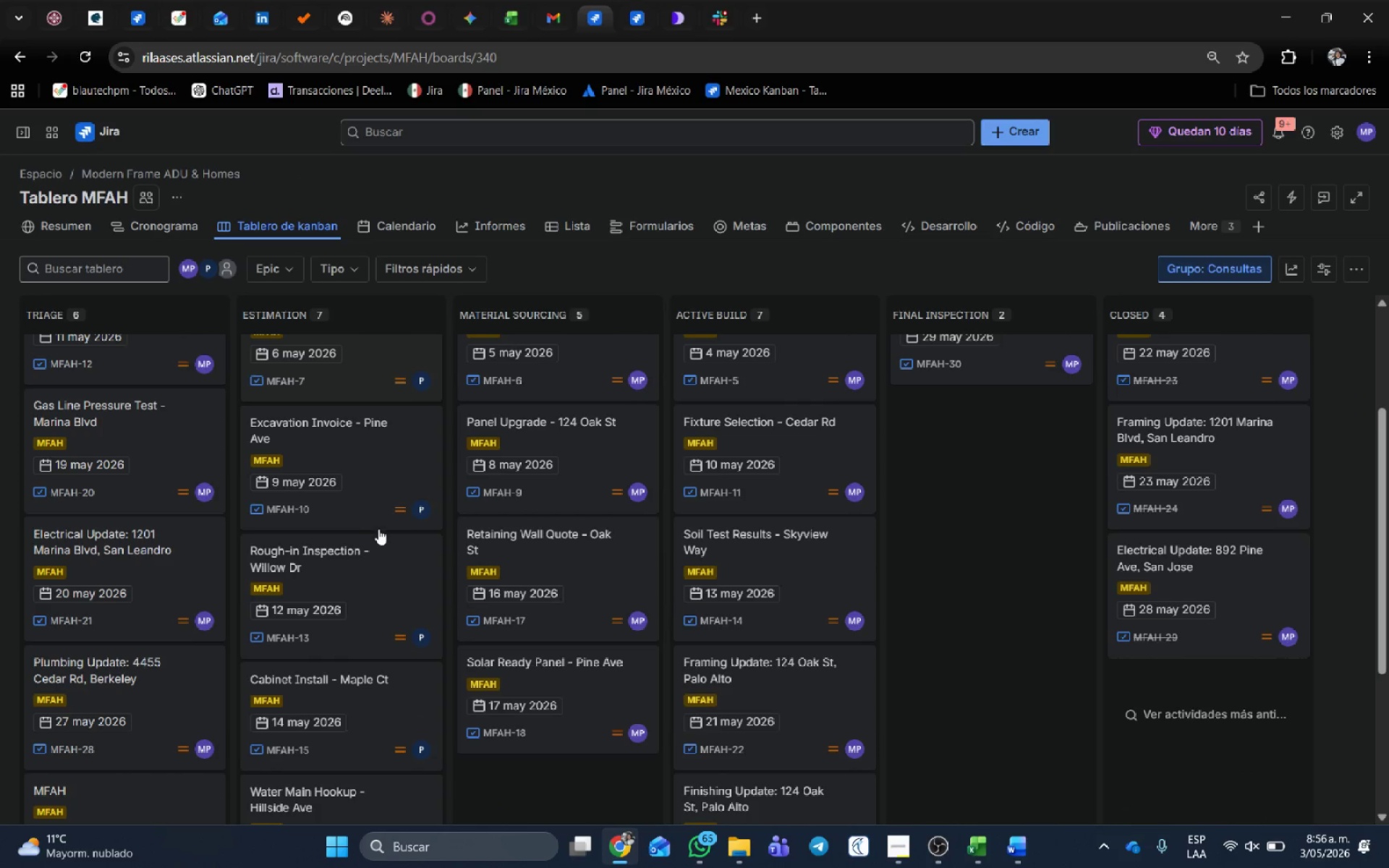 
scroll: coordinate [378, 527], scroll_direction: up, amount: 3.0
 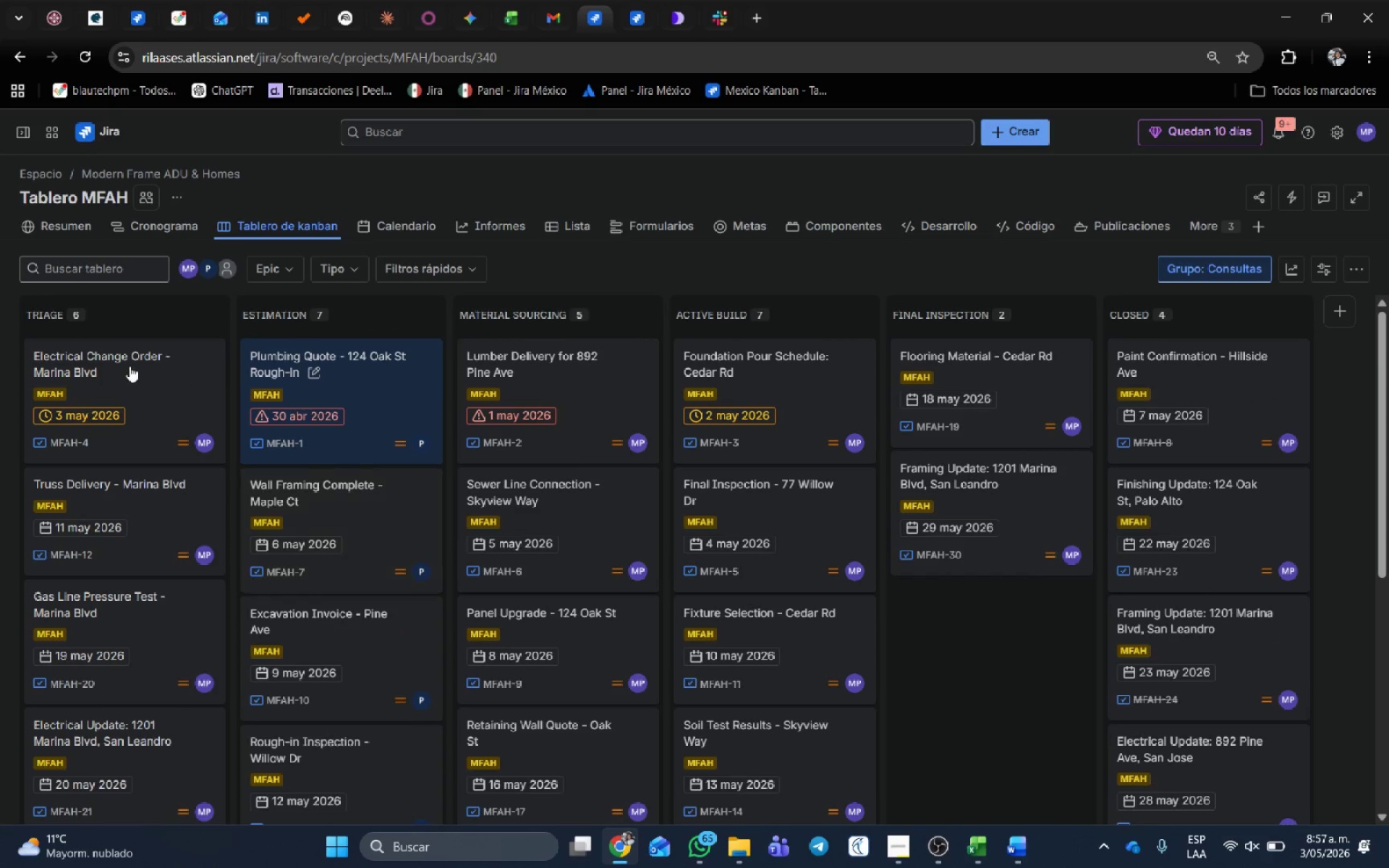 
left_click([160, 390])
 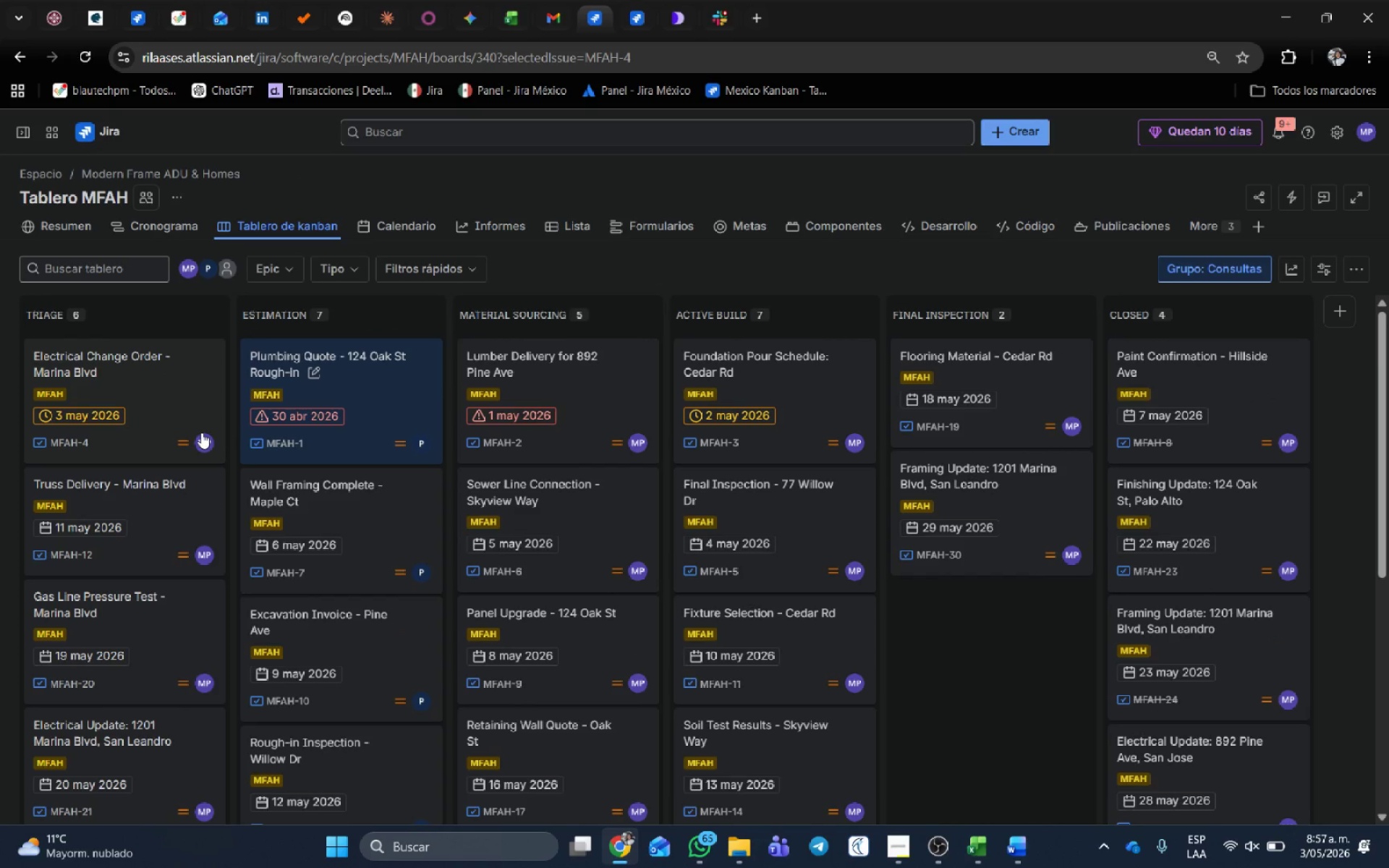 
mouse_move([350, 540])
 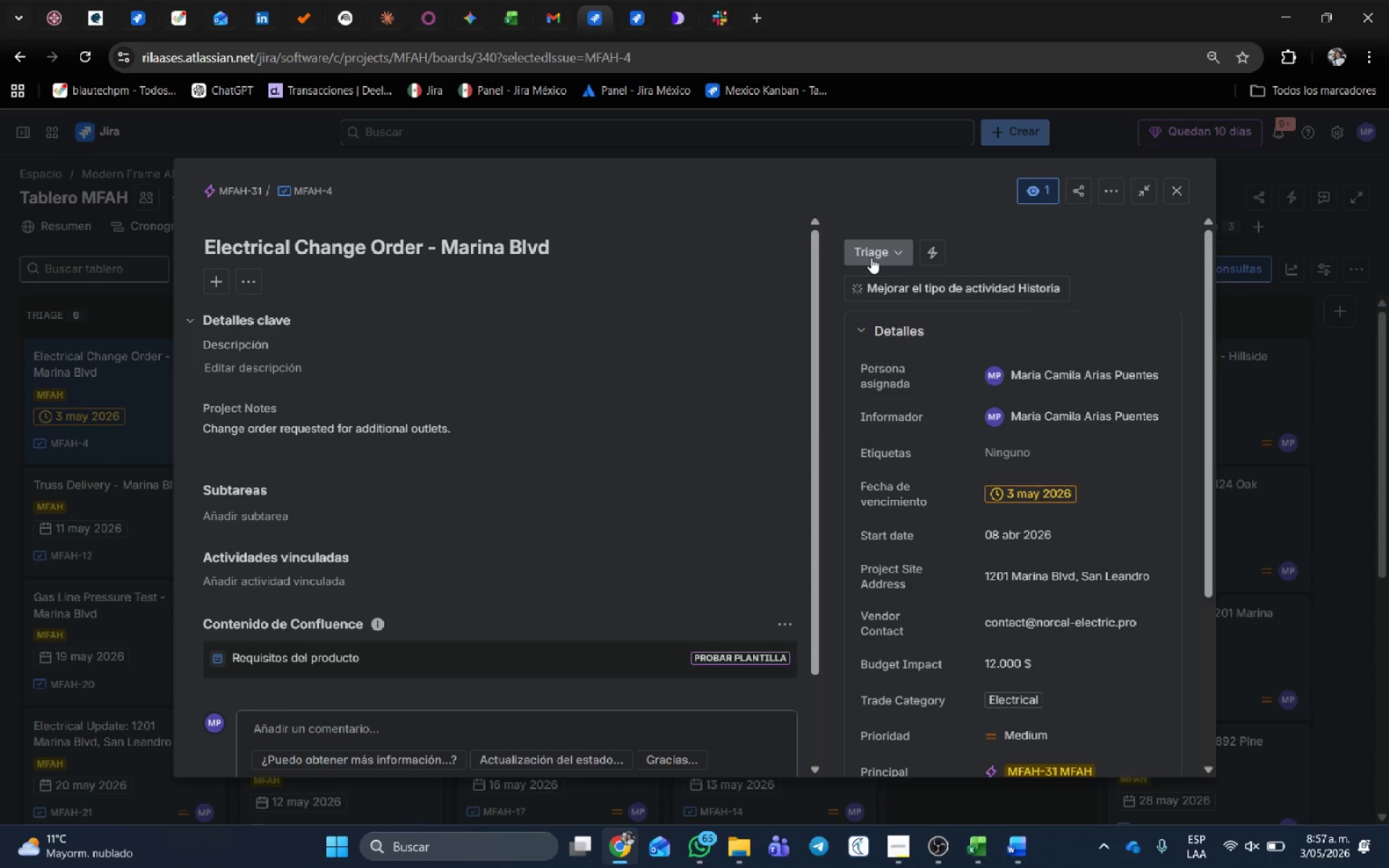 
left_click([896, 318])
 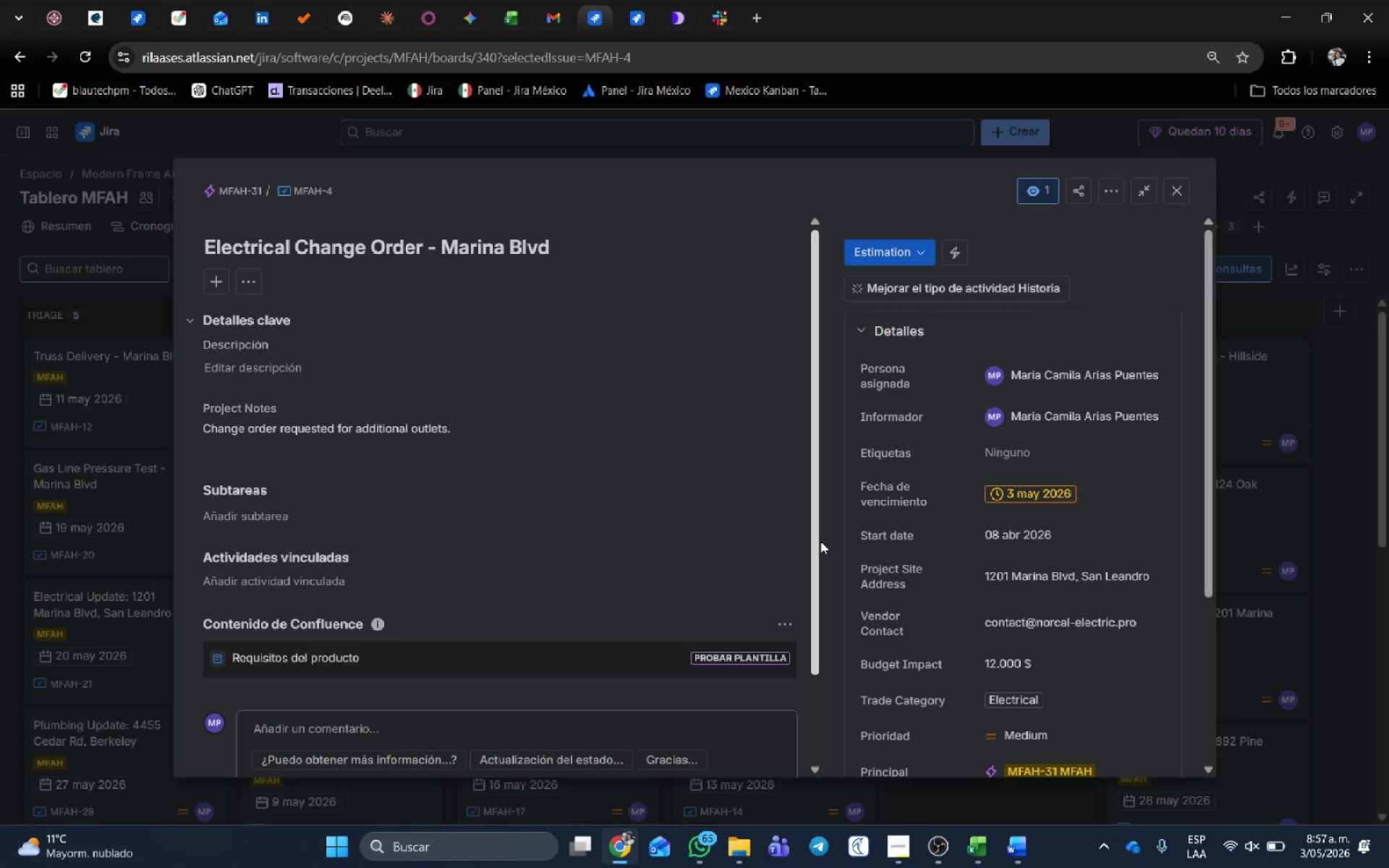 
wait(10.08)
 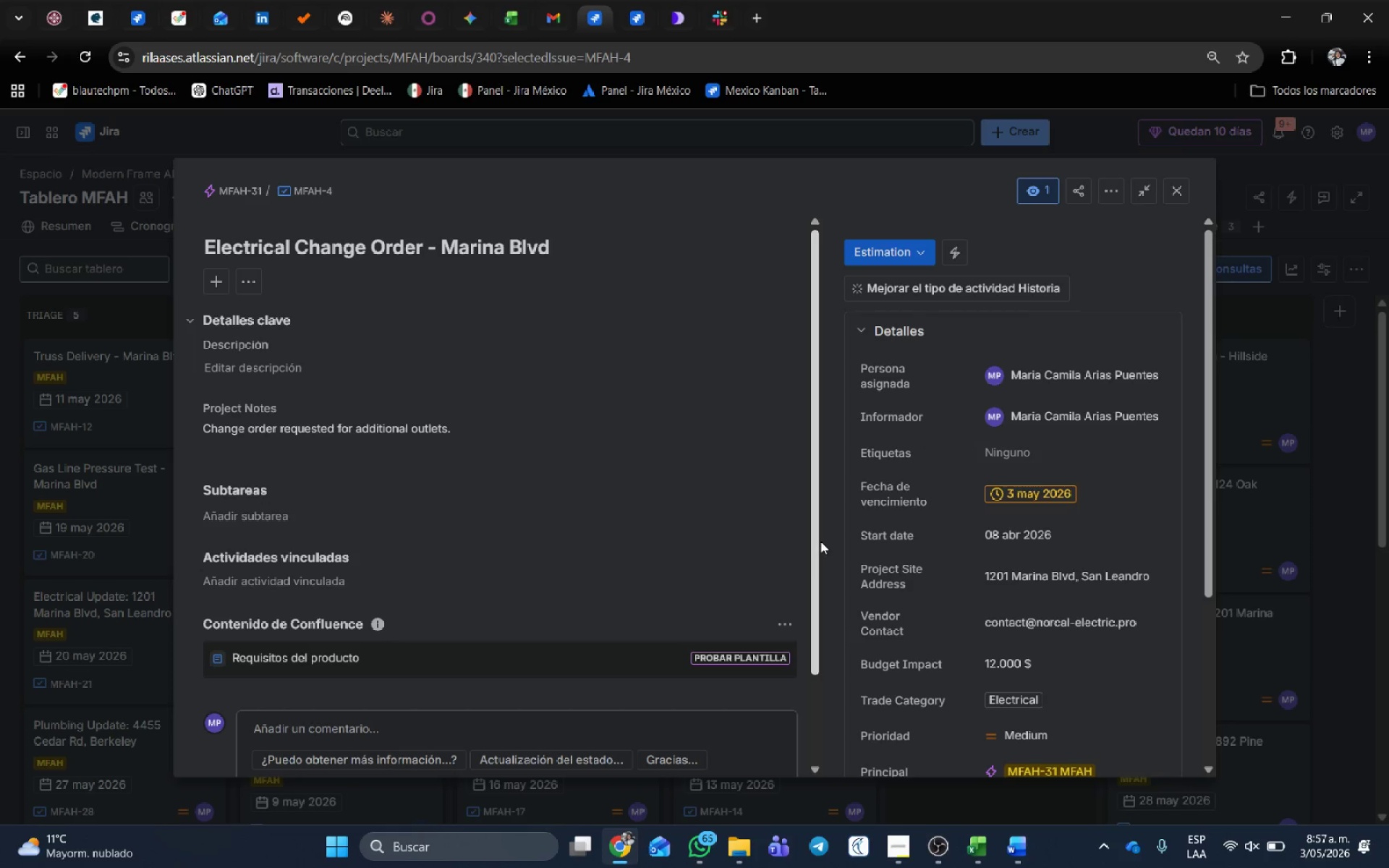 
scroll: coordinate [1014, 504], scroll_direction: down, amount: 2.0
 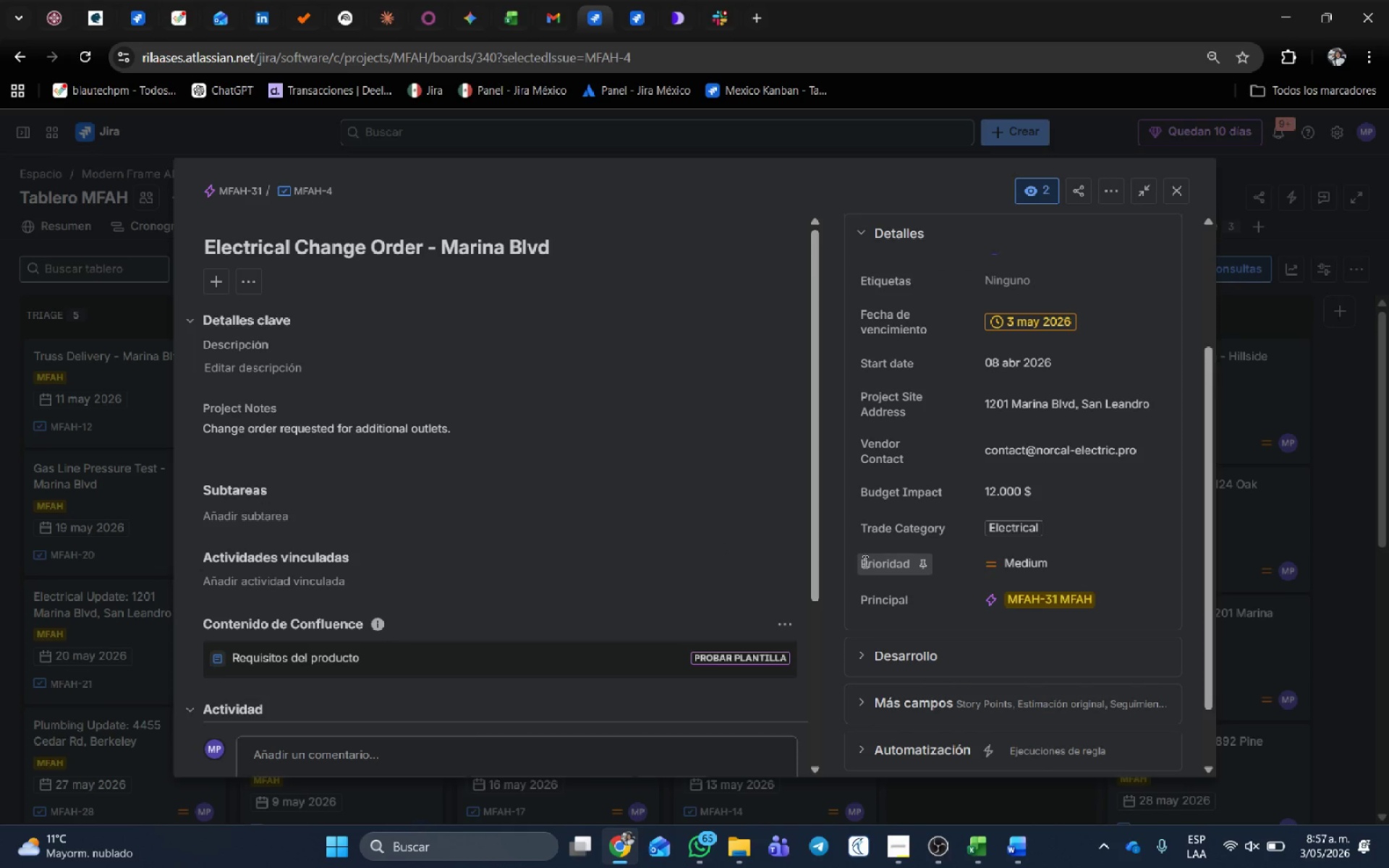 
left_click_drag(start_coordinate=[852, 568], to_coordinate=[912, 562])
 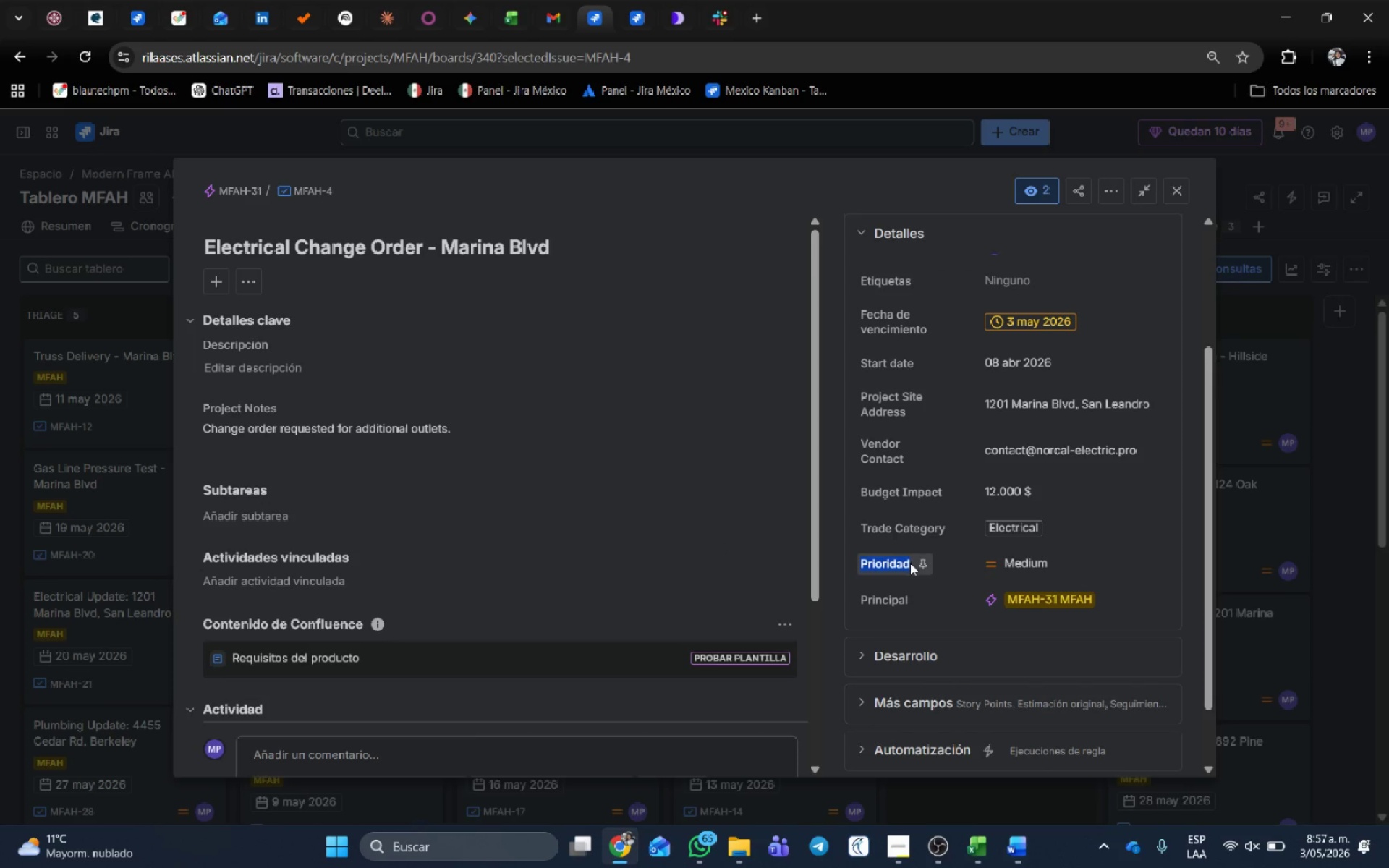 
left_click([910, 563])
 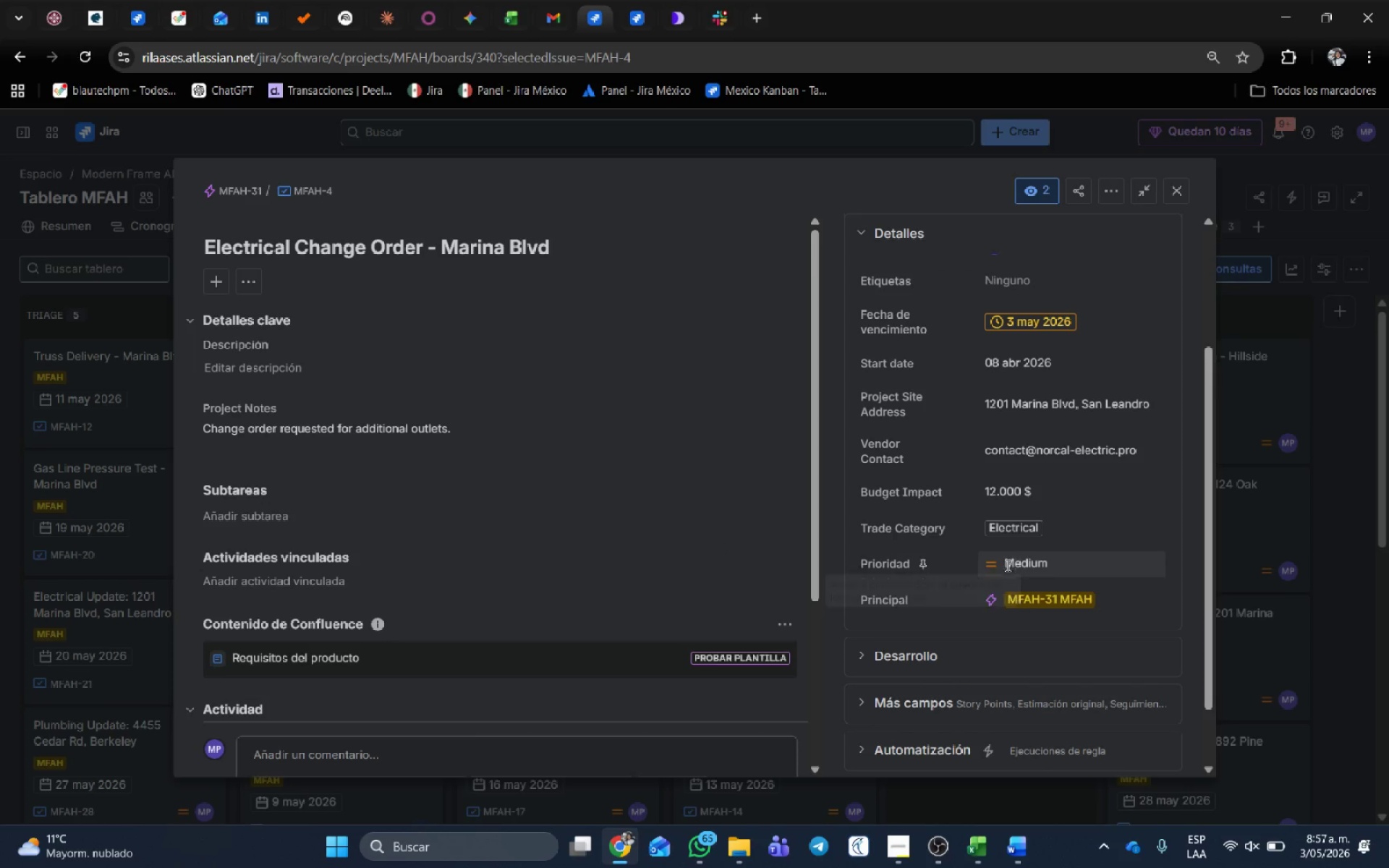 
scroll: coordinate [975, 548], scroll_direction: up, amount: 5.0
 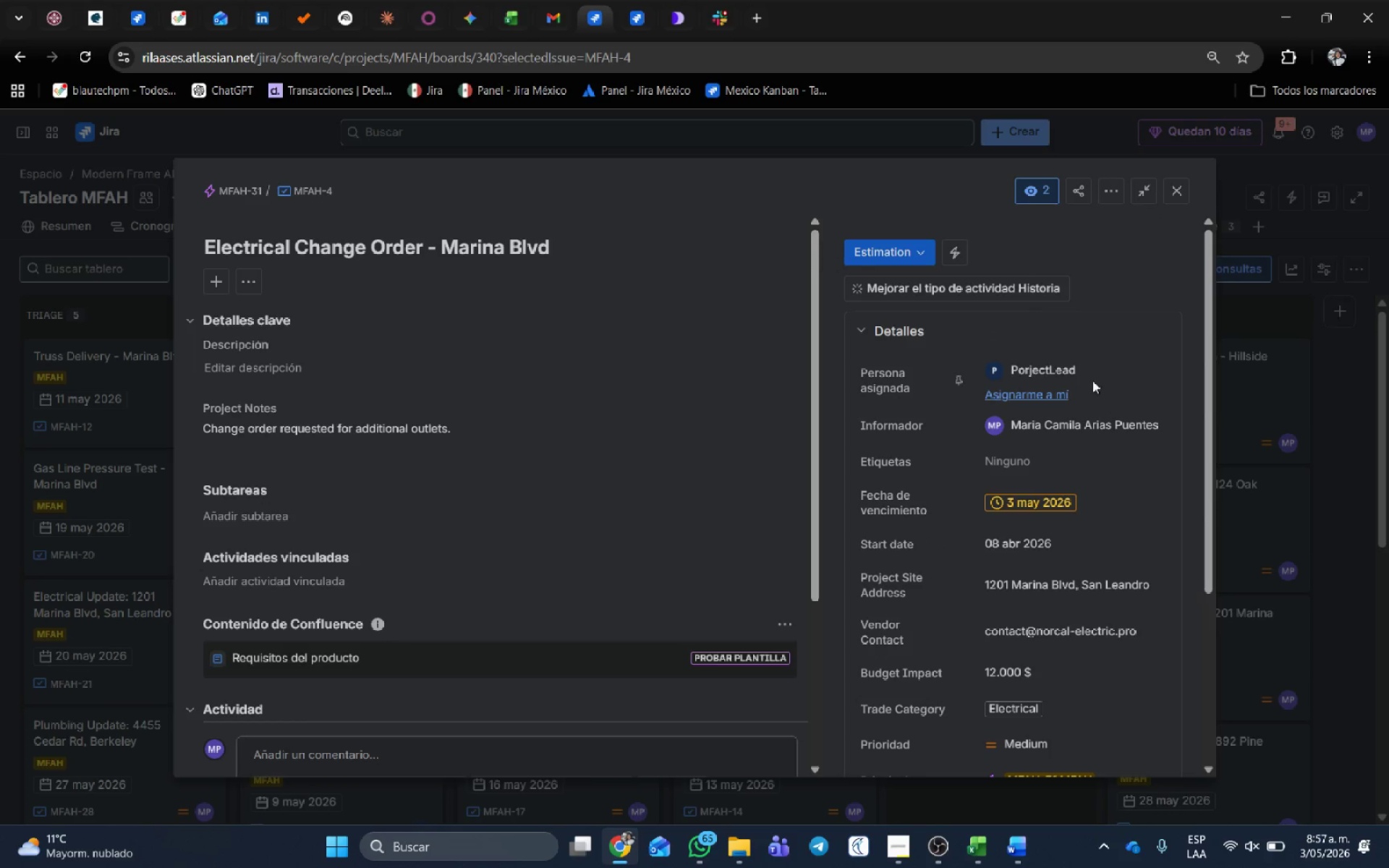 
left_click_drag(start_coordinate=[1109, 367], to_coordinate=[989, 365])
 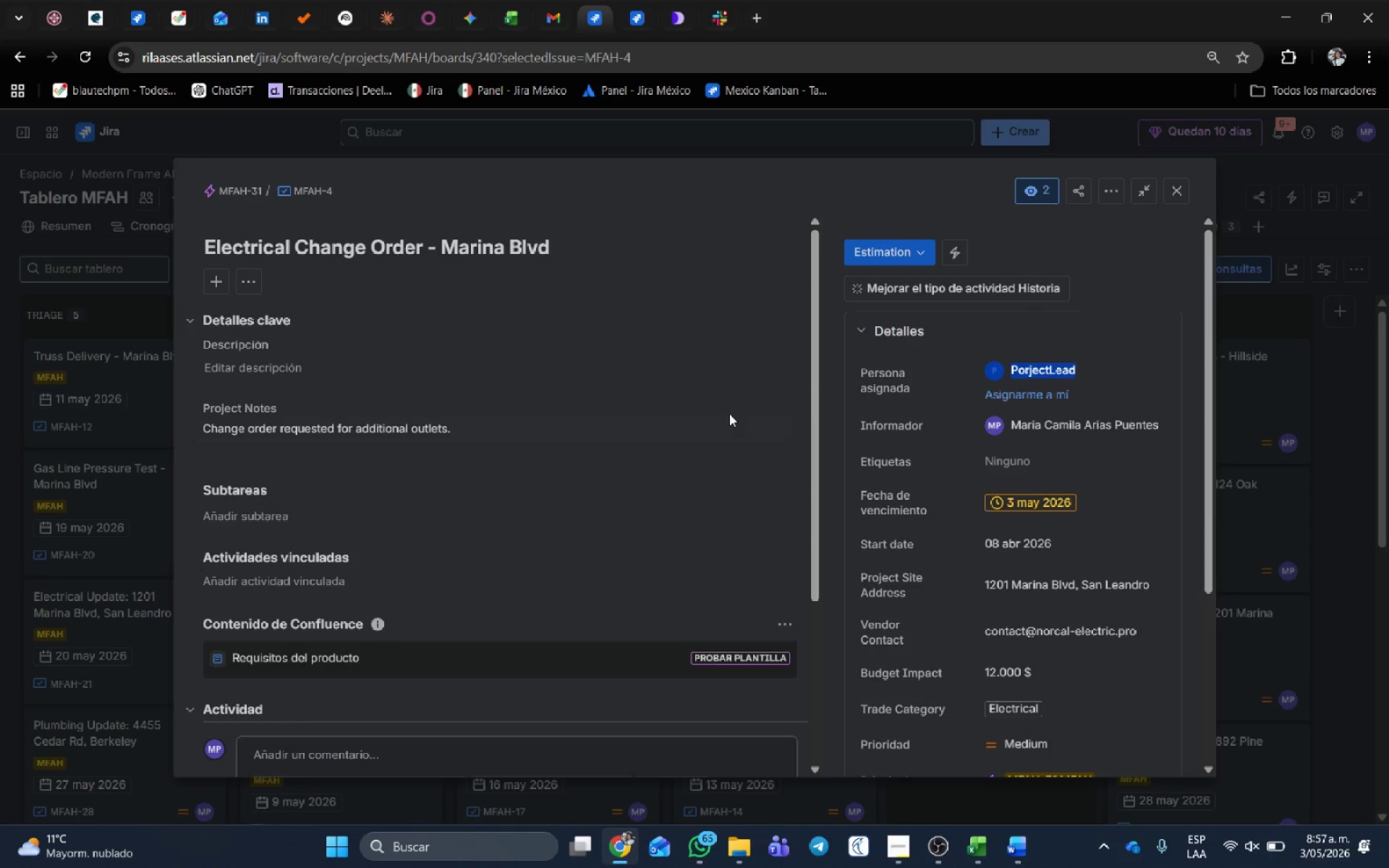 
scroll: coordinate [658, 489], scroll_direction: down, amount: 4.0
 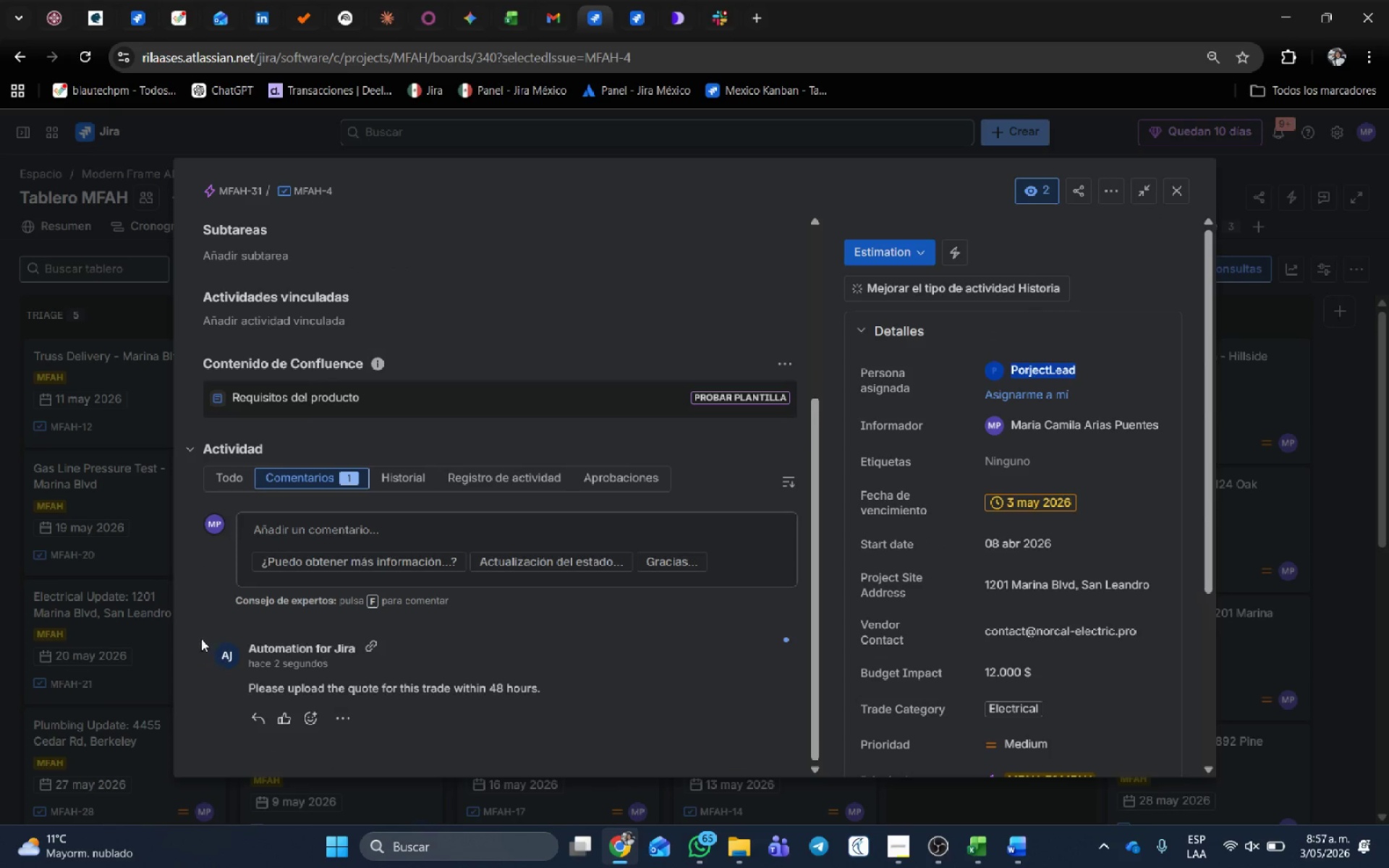 
left_click_drag(start_coordinate=[197, 632], to_coordinate=[632, 710])
 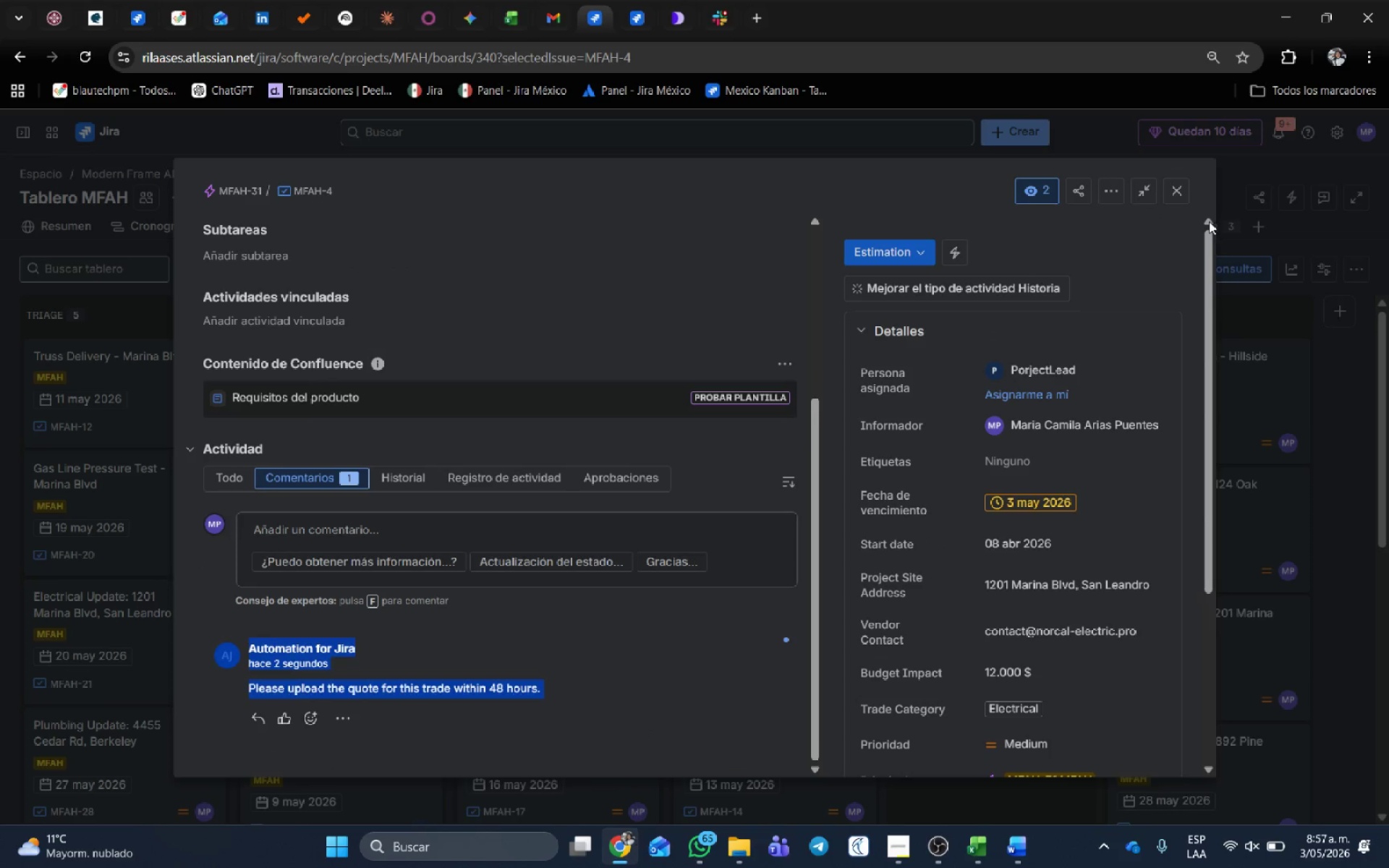 
left_click([1181, 184])
 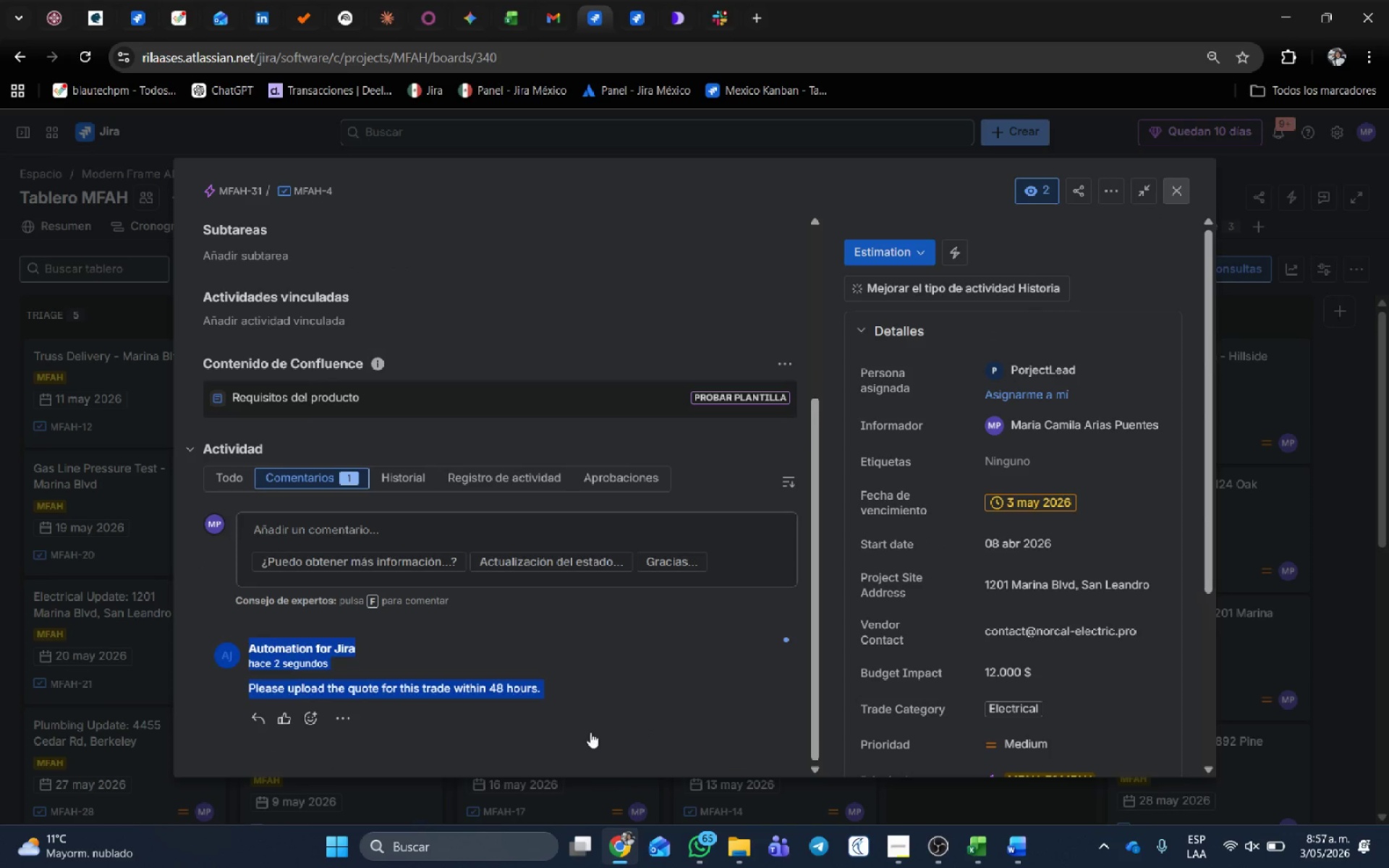 
mouse_move([514, 719])
 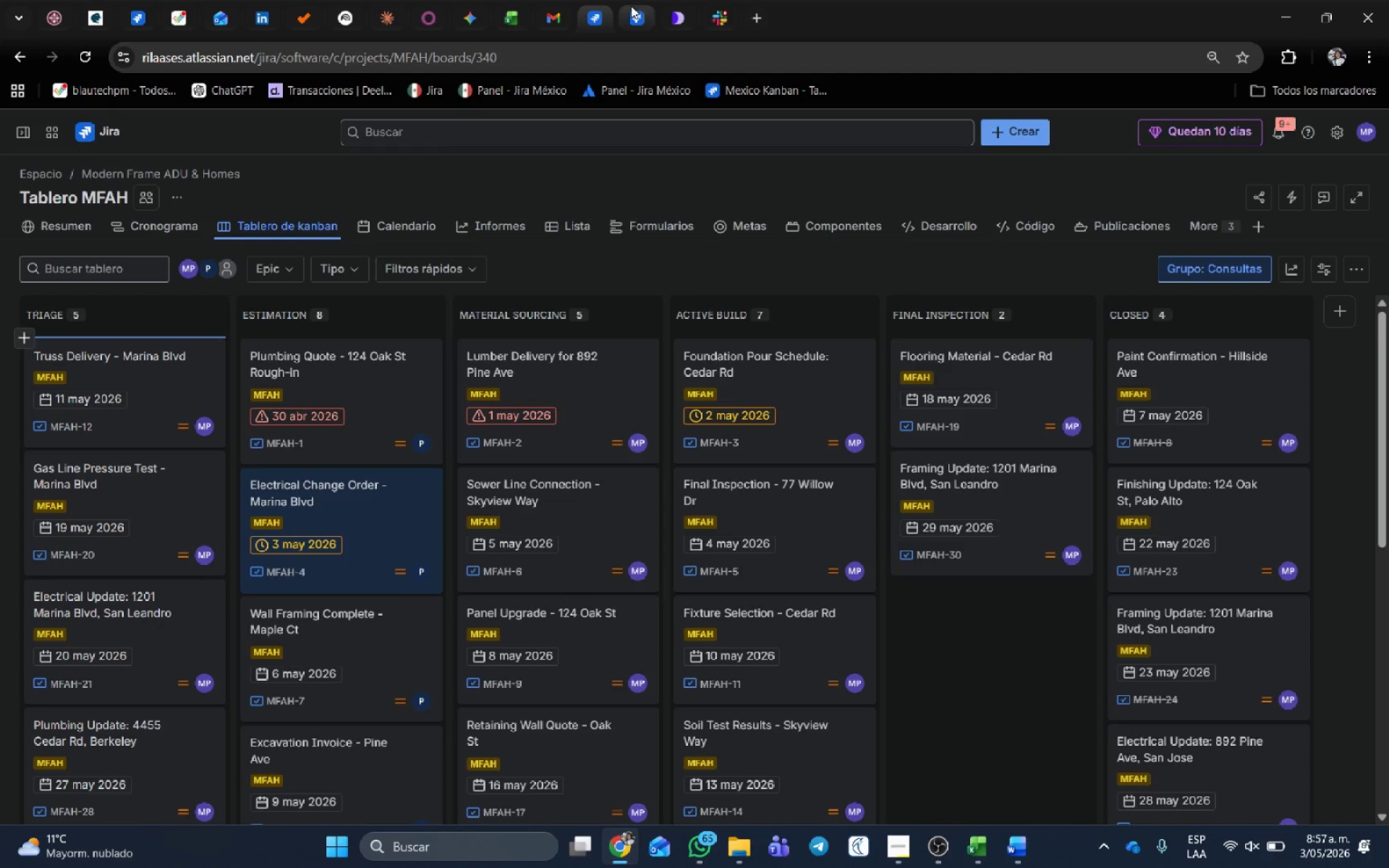 
left_click([629, 6])
 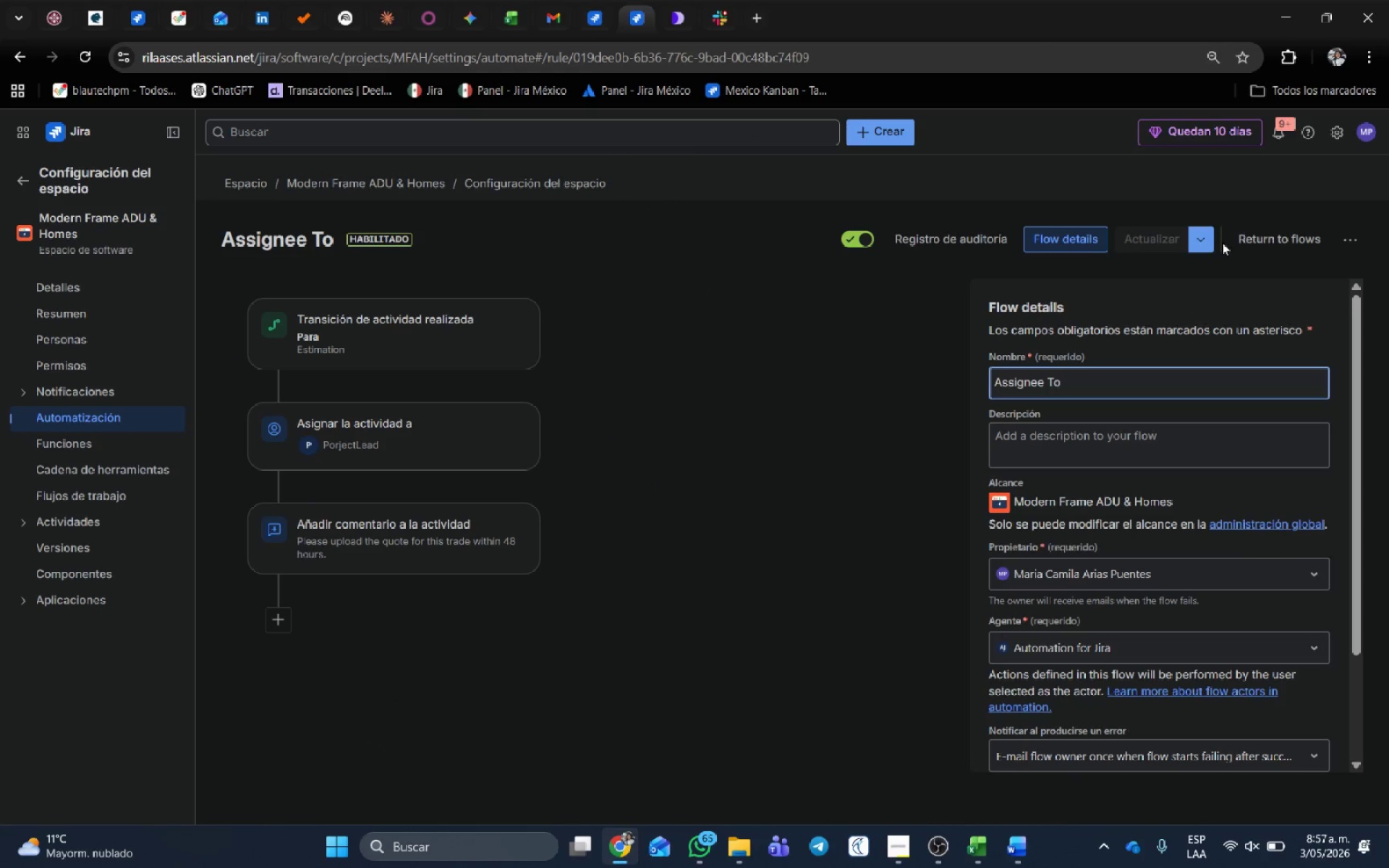 
left_click([1273, 231])
 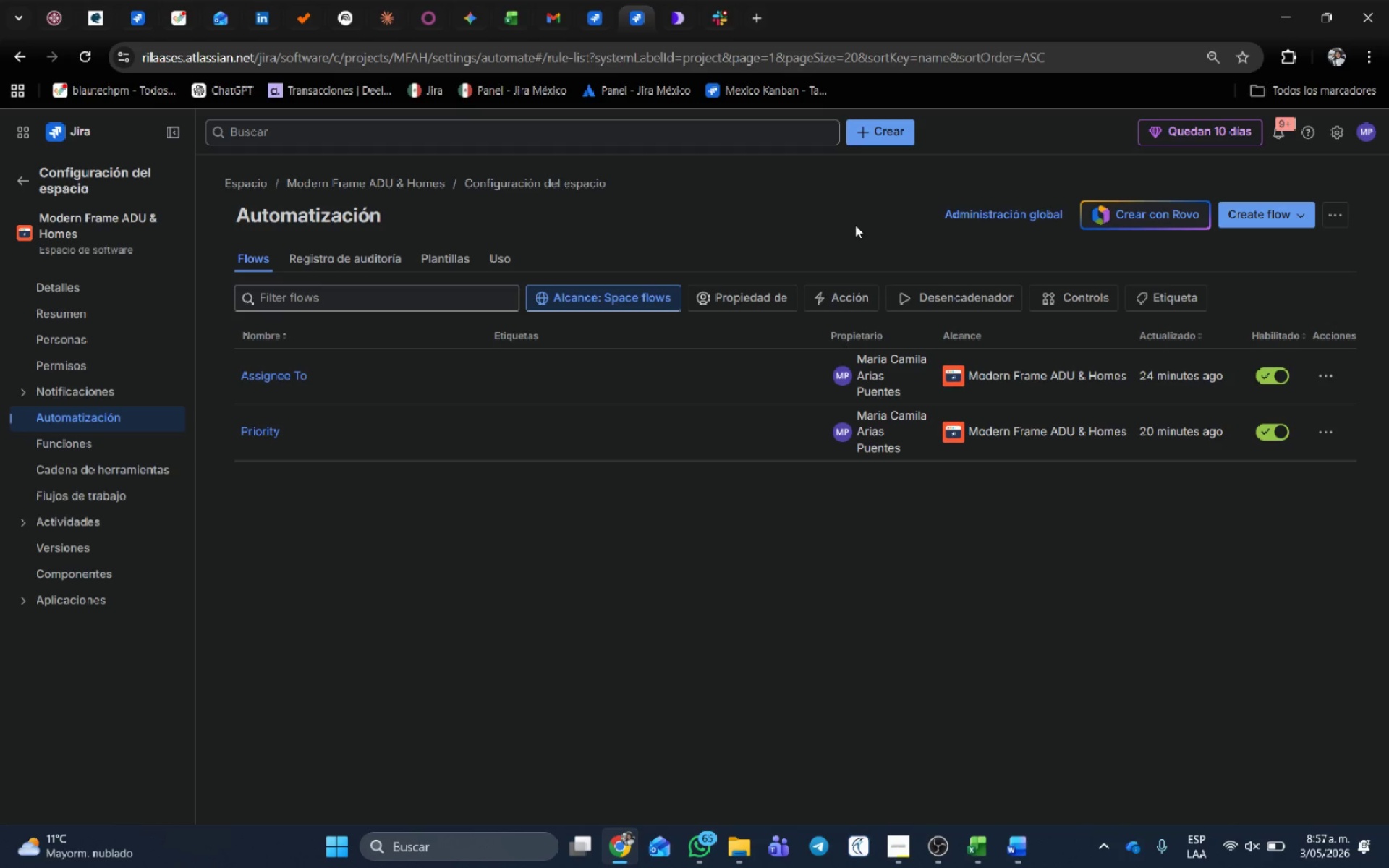 
wait(17.44)
 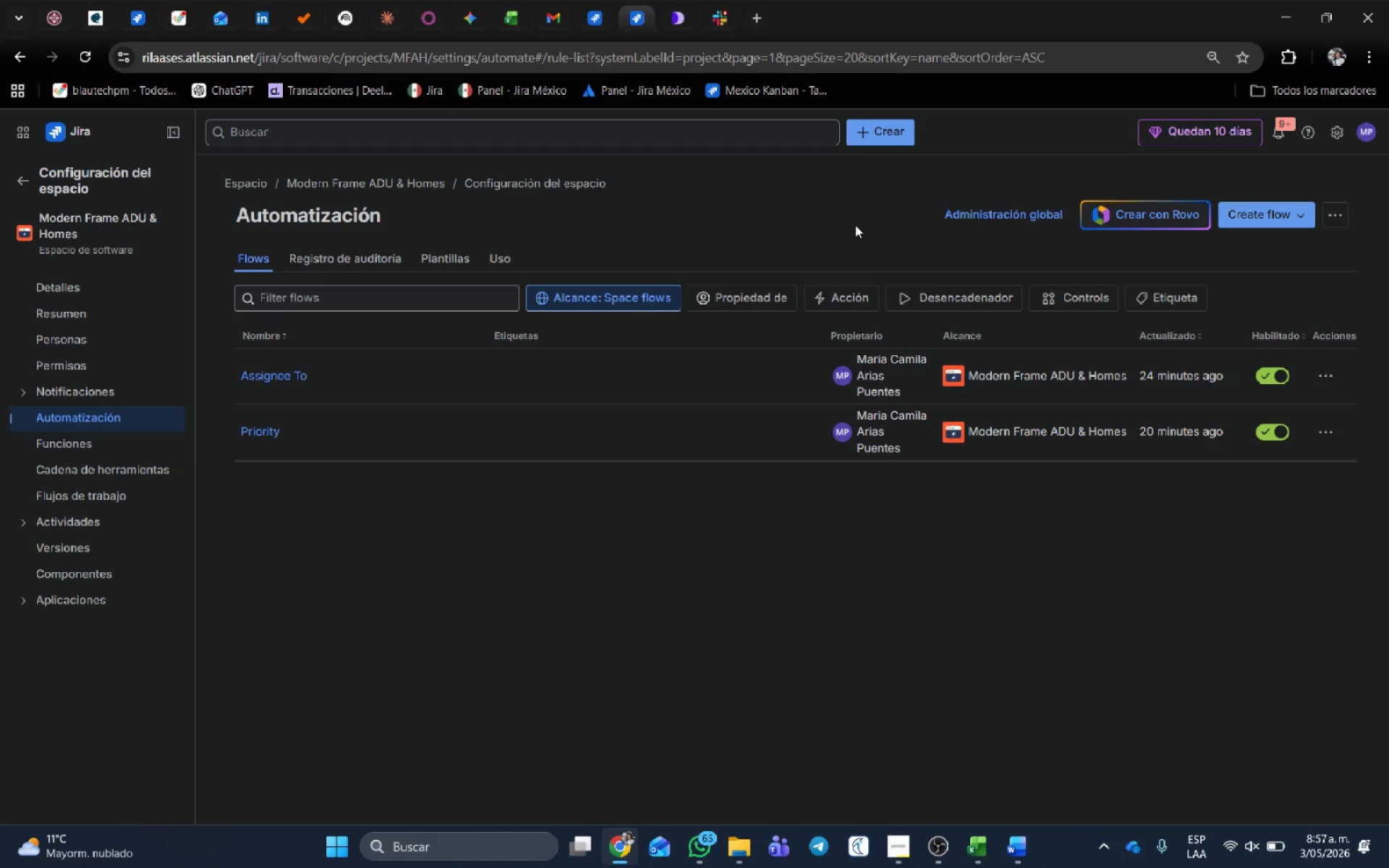 
left_click([339, 261])
 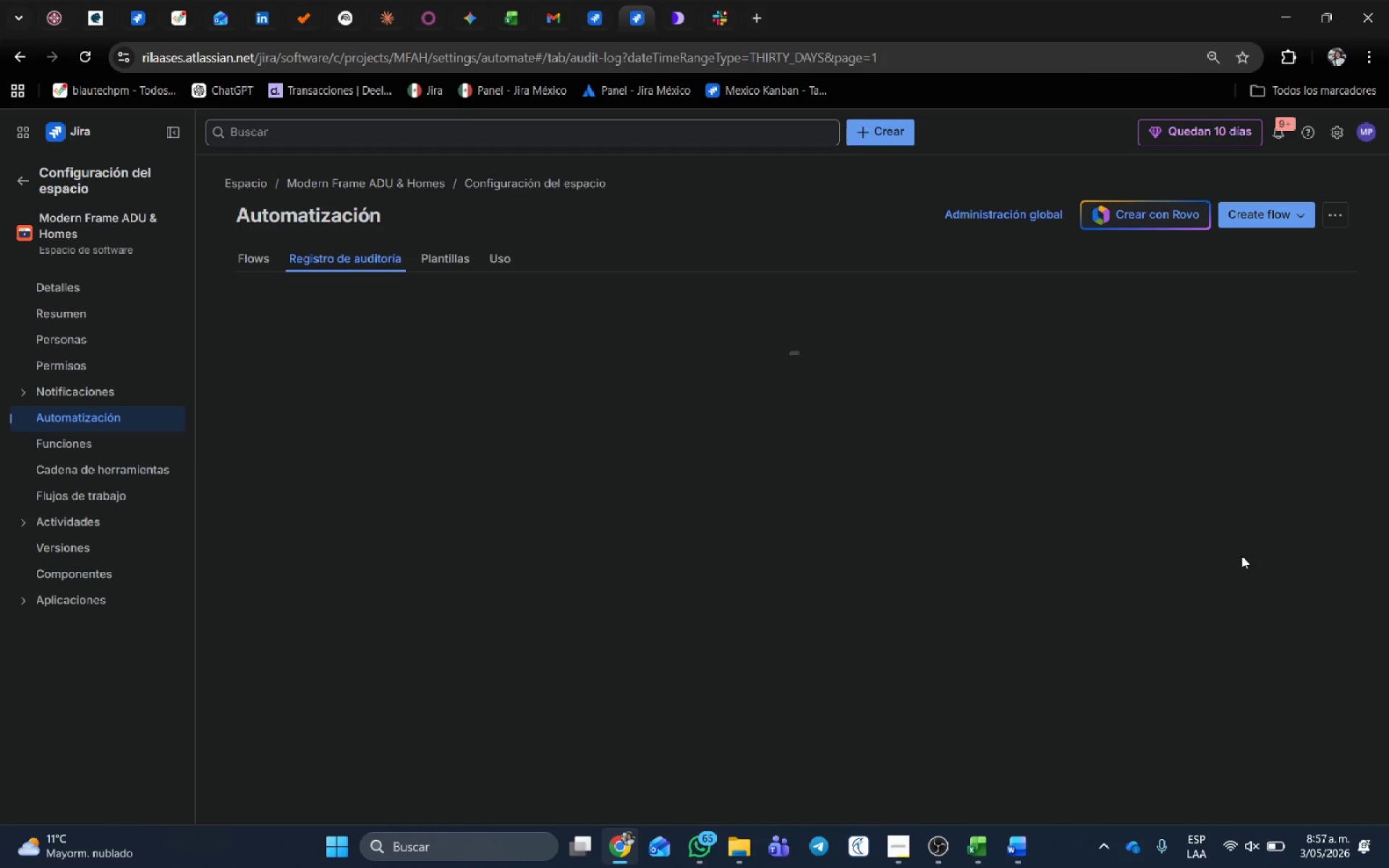 
mouse_move([1276, 540])
 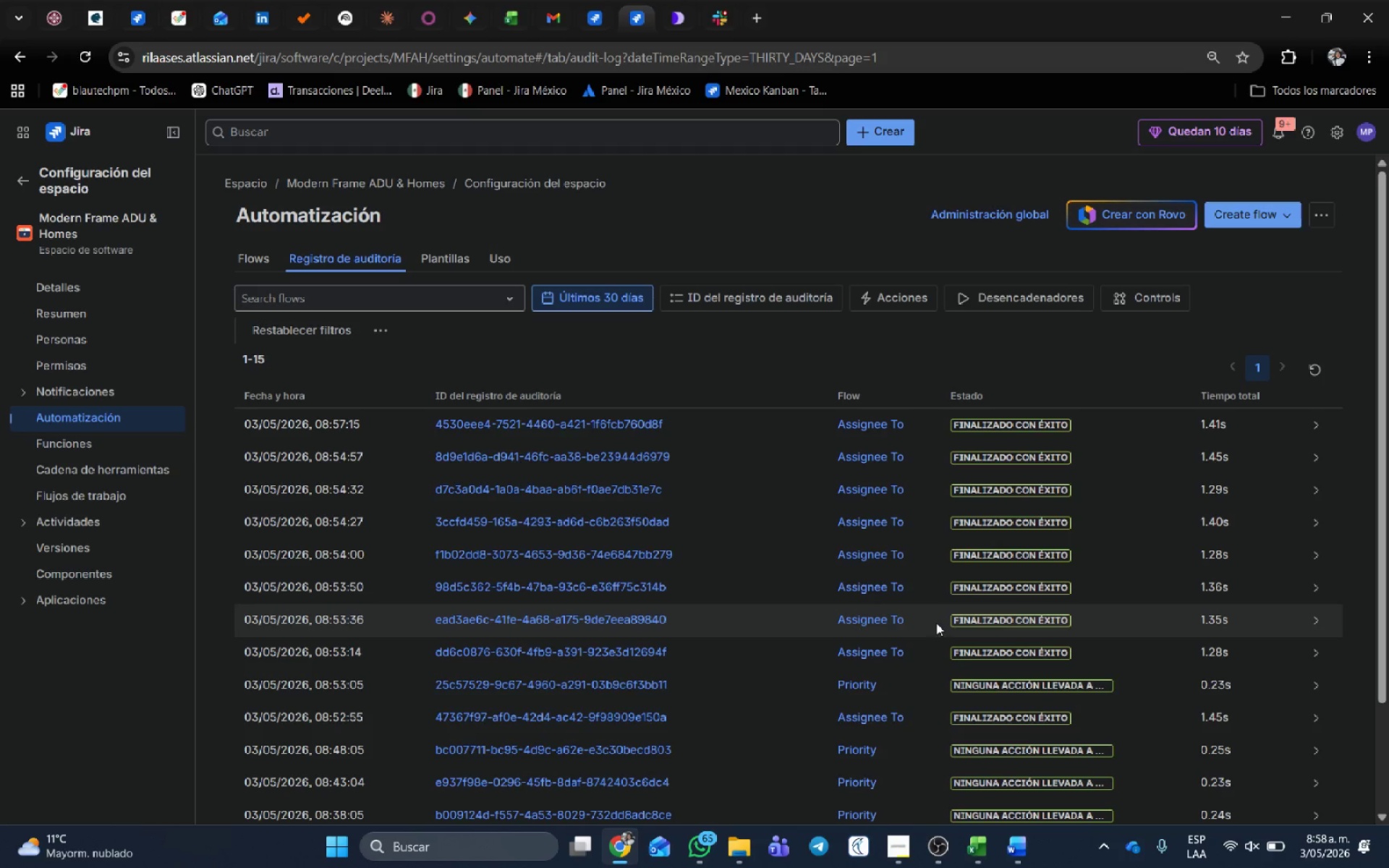 
wait(37.15)
 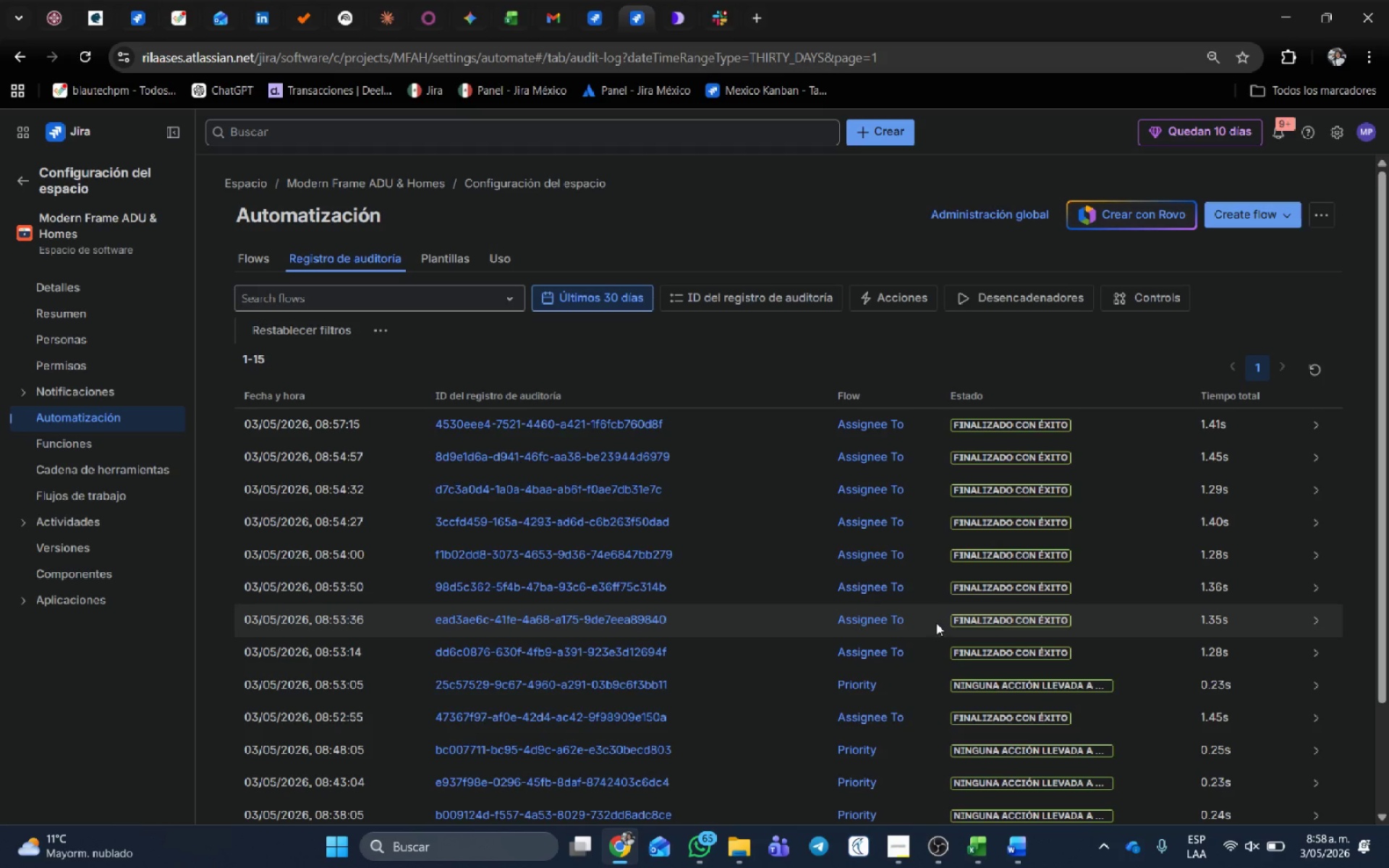 
left_click([598, 9])
 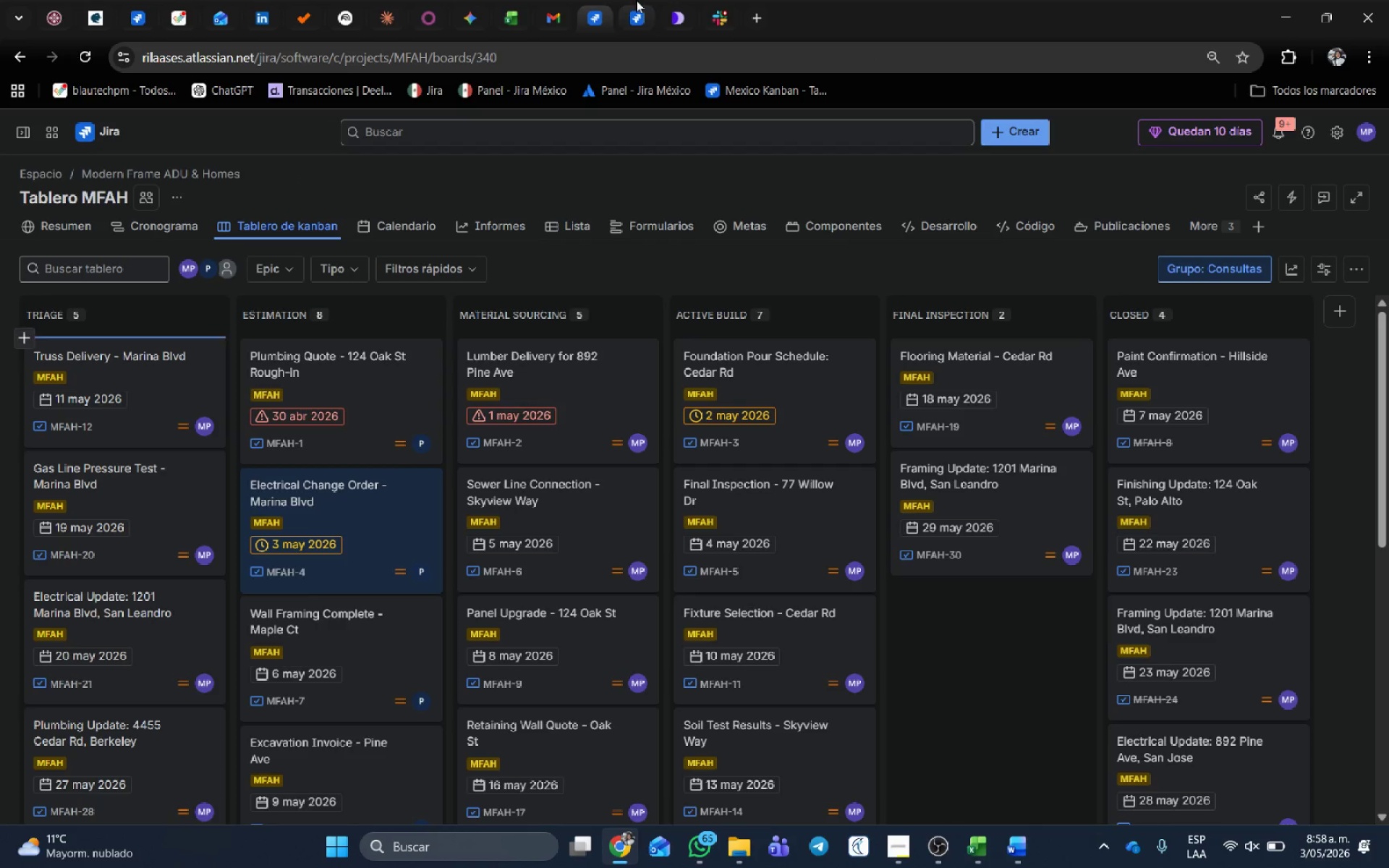 
left_click([639, 0])
 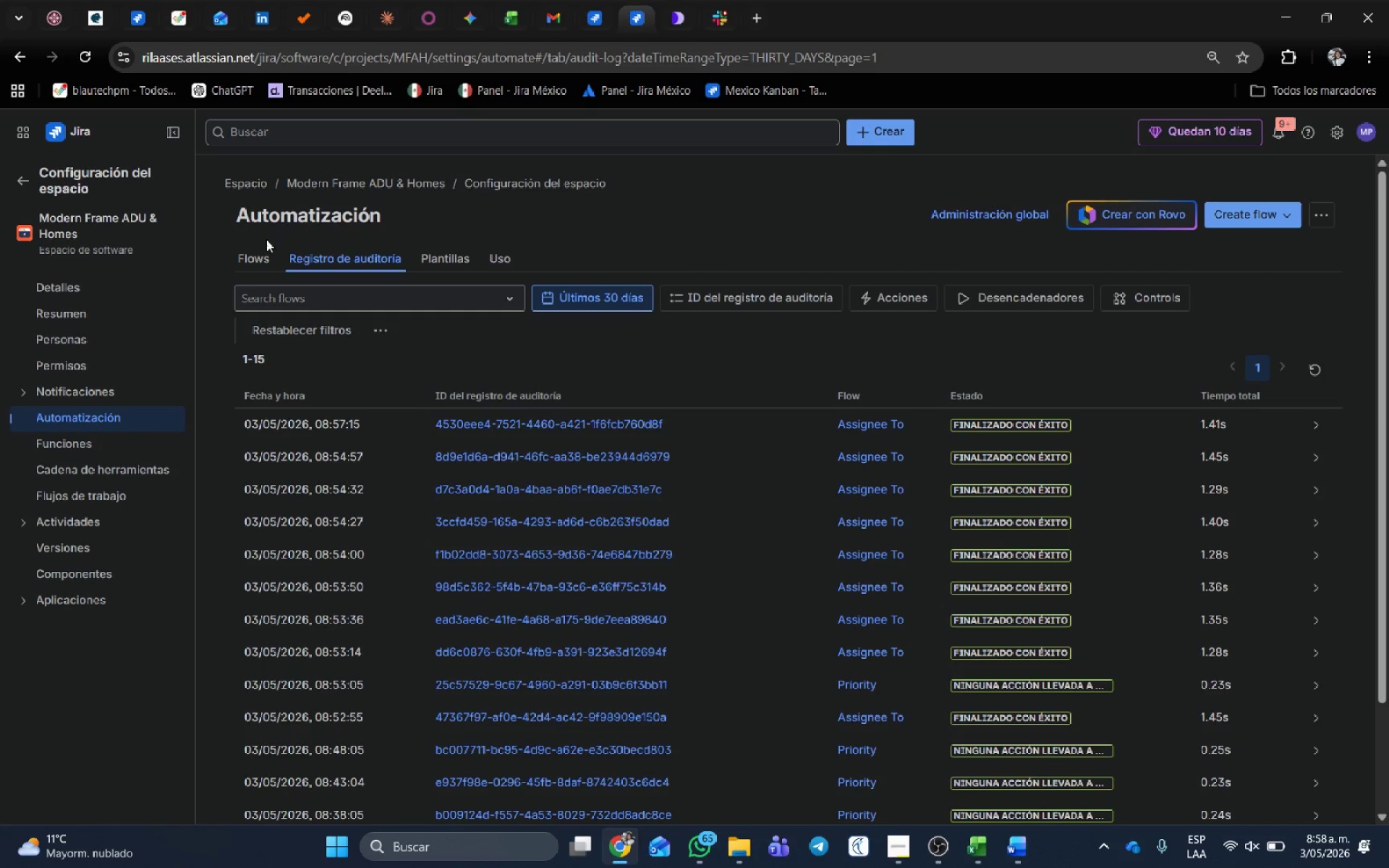 
left_click([264, 255])
 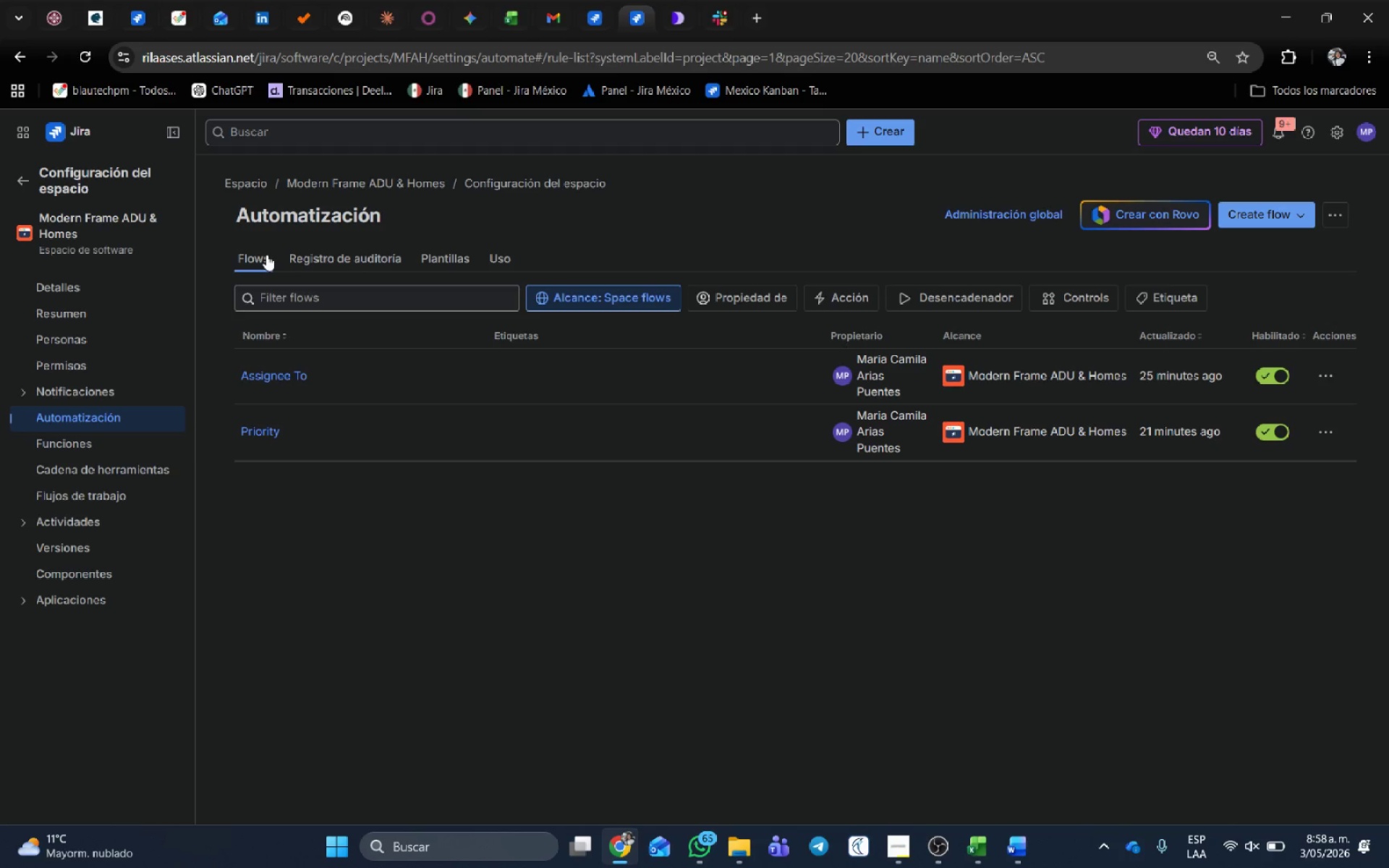 
wait(16.39)
 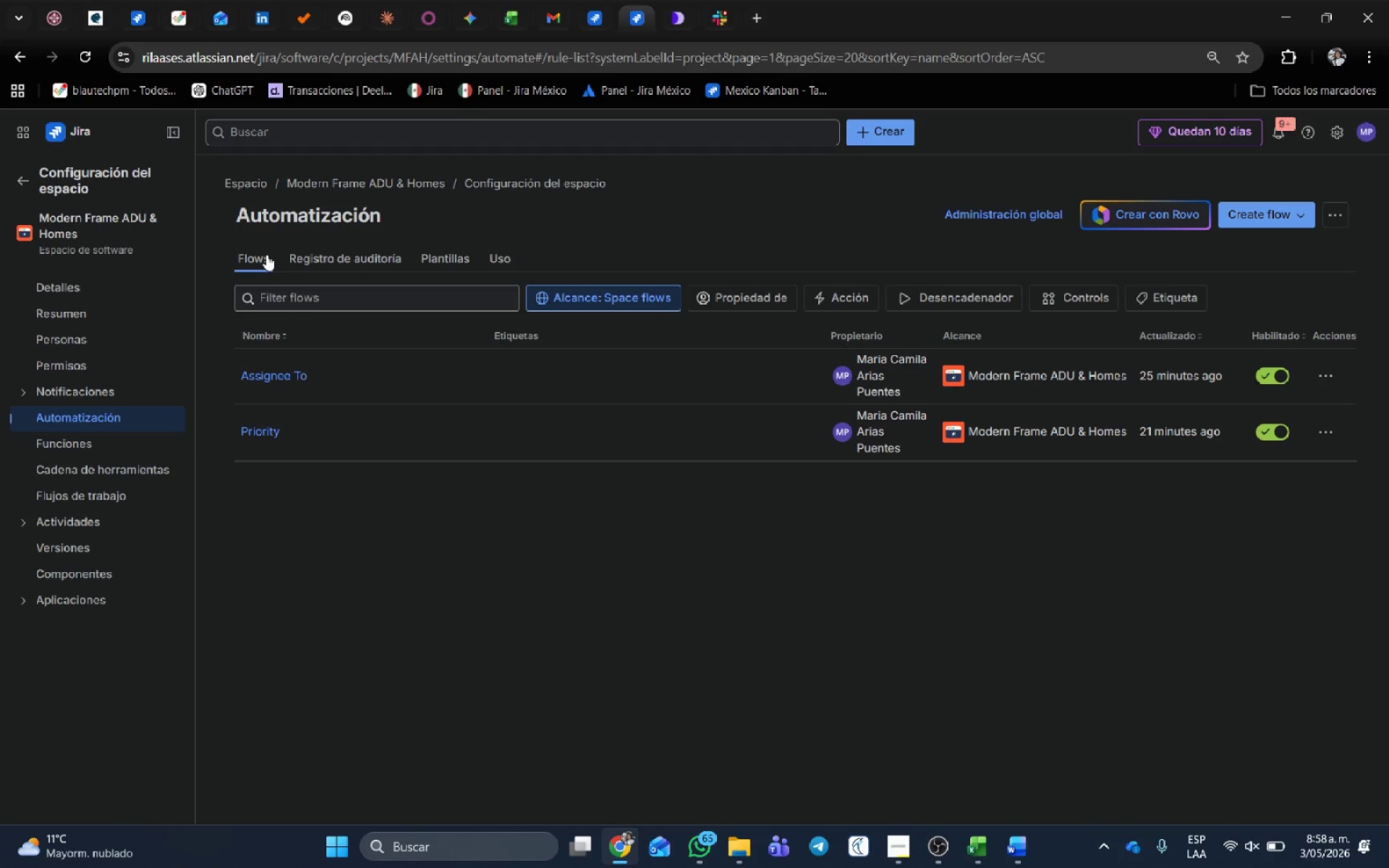 
left_click([275, 433])
 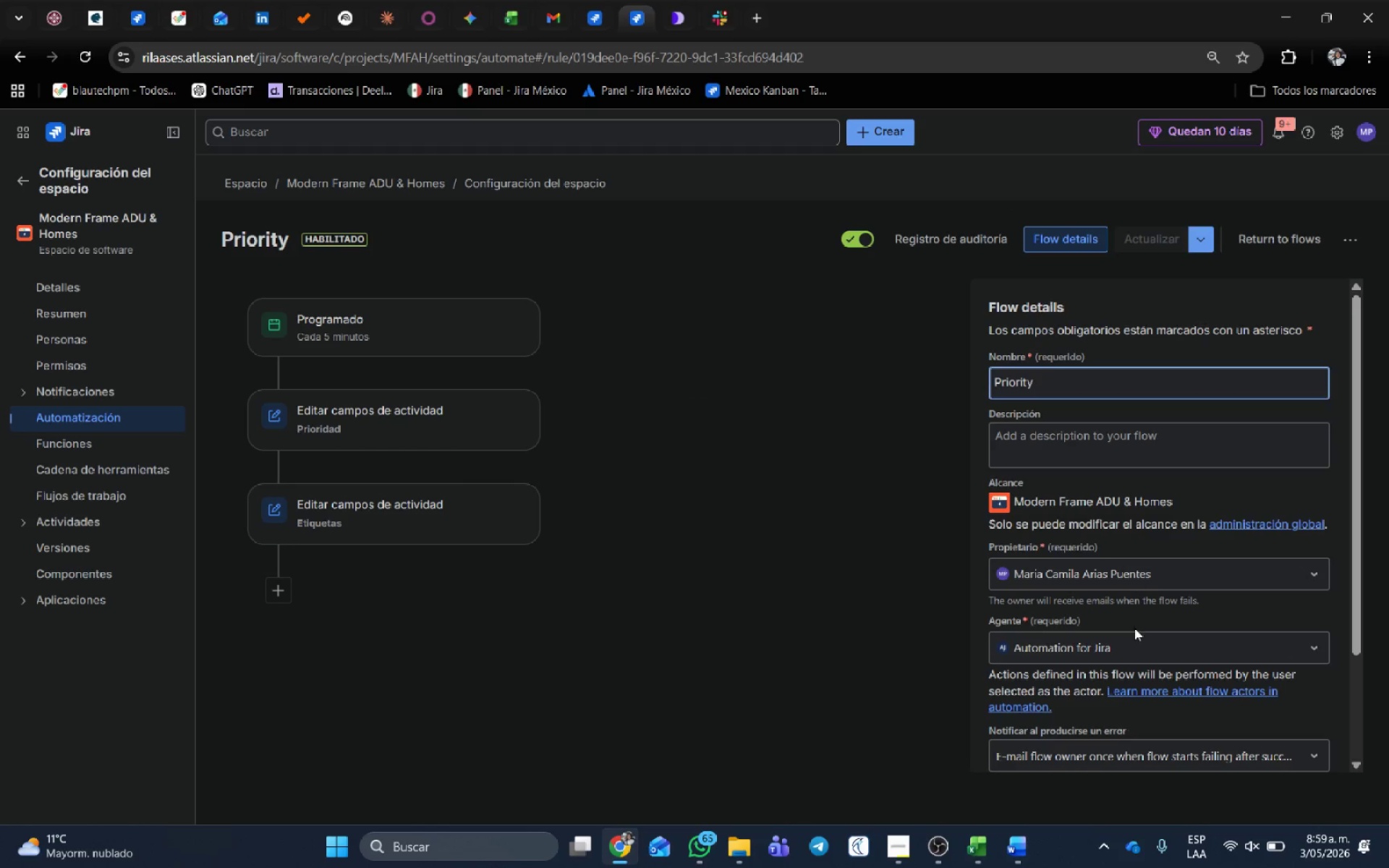 
scroll: coordinate [1127, 633], scroll_direction: down, amount: 2.0
 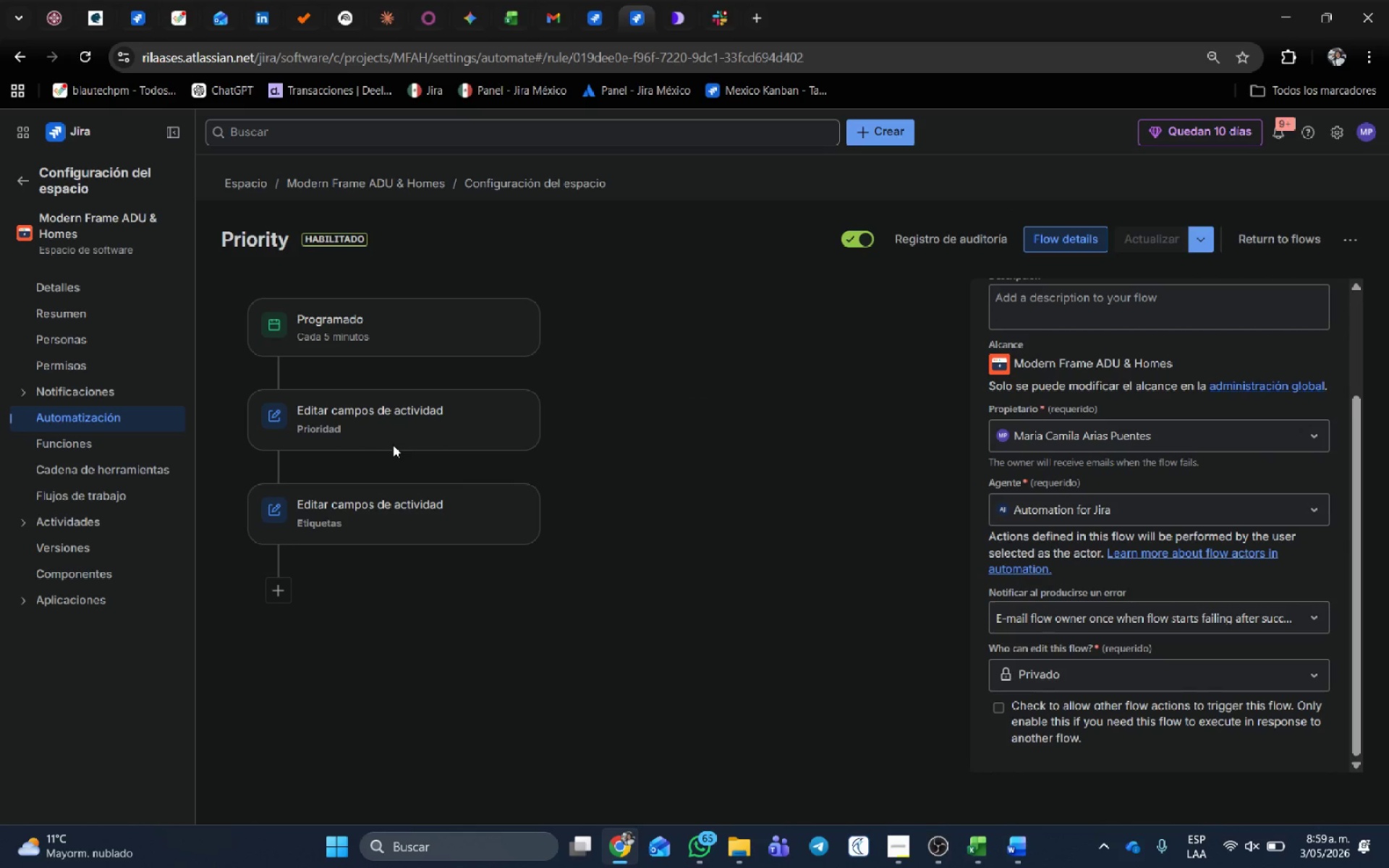 
left_click([397, 425])
 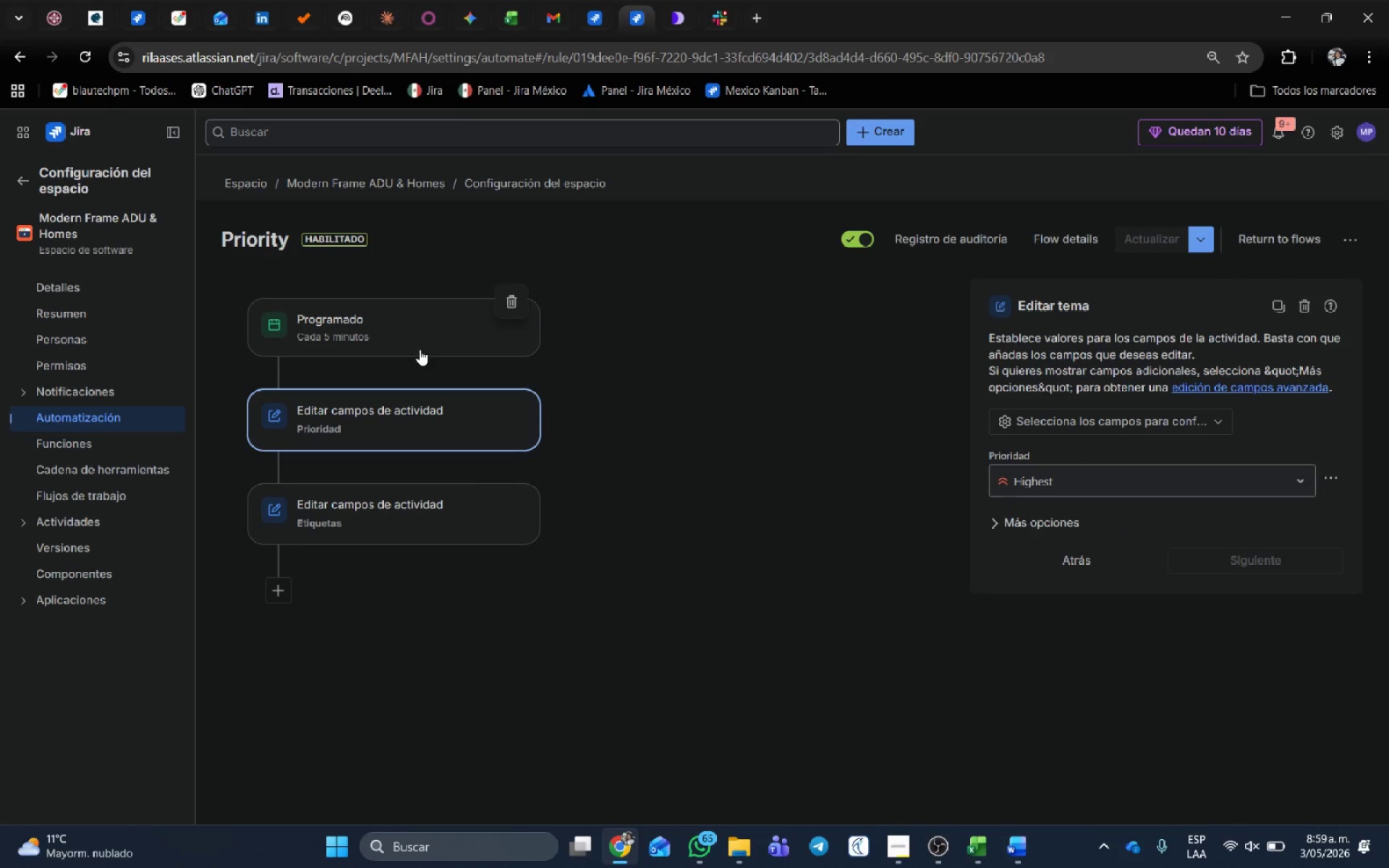 
left_click([418, 342])
 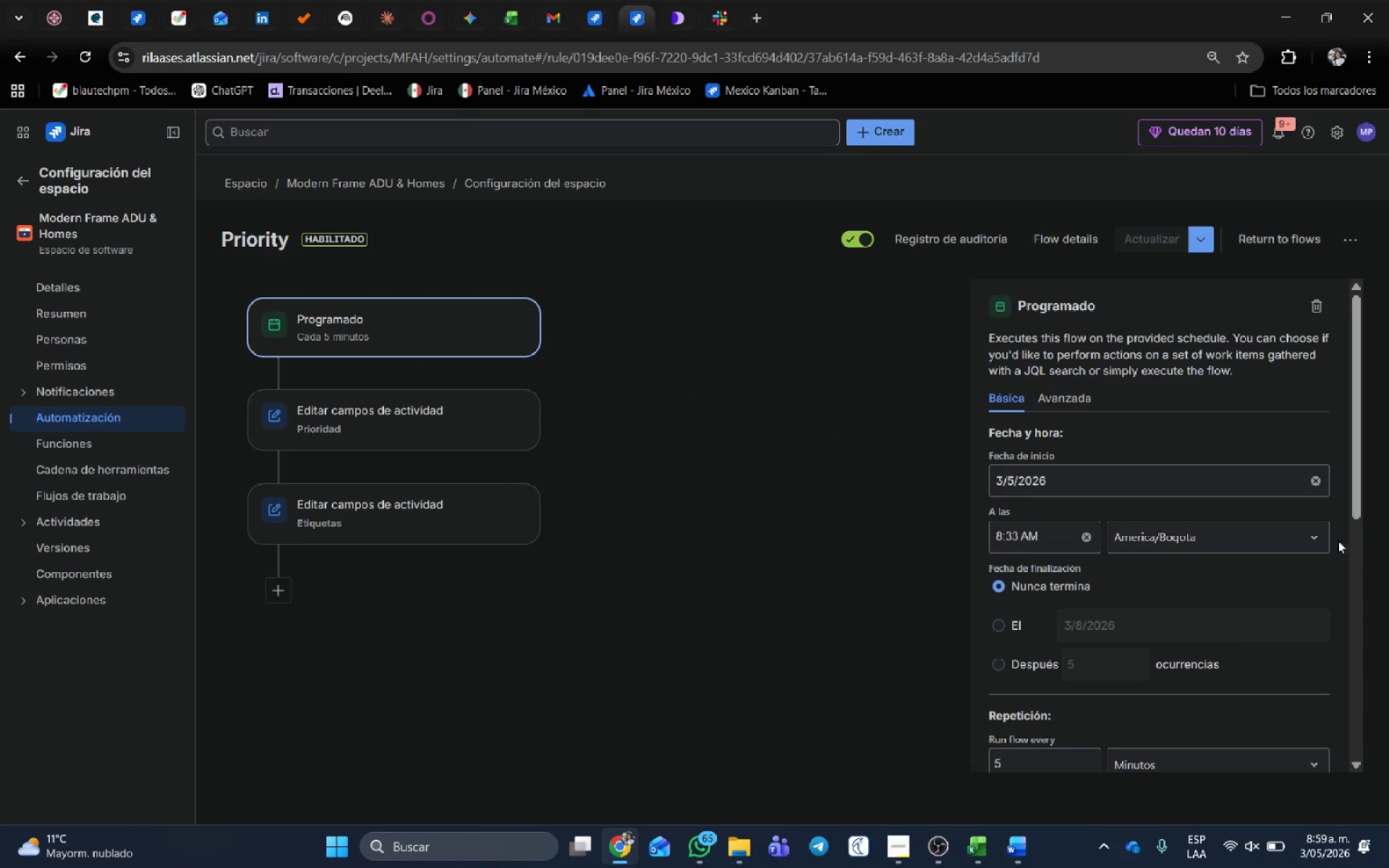 
scroll: coordinate [1249, 637], scroll_direction: down, amount: 4.0
 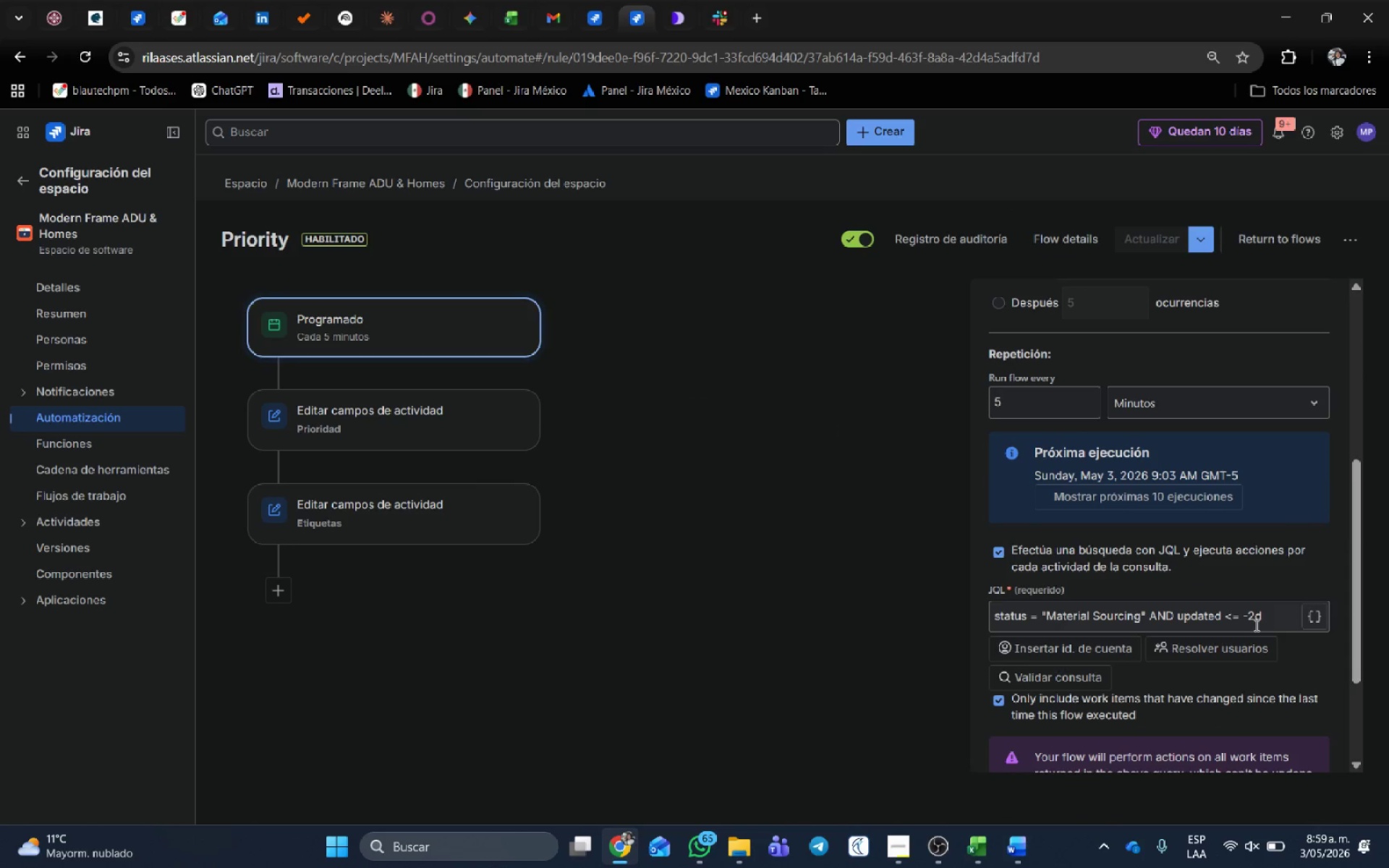 
left_click([1254, 619])
 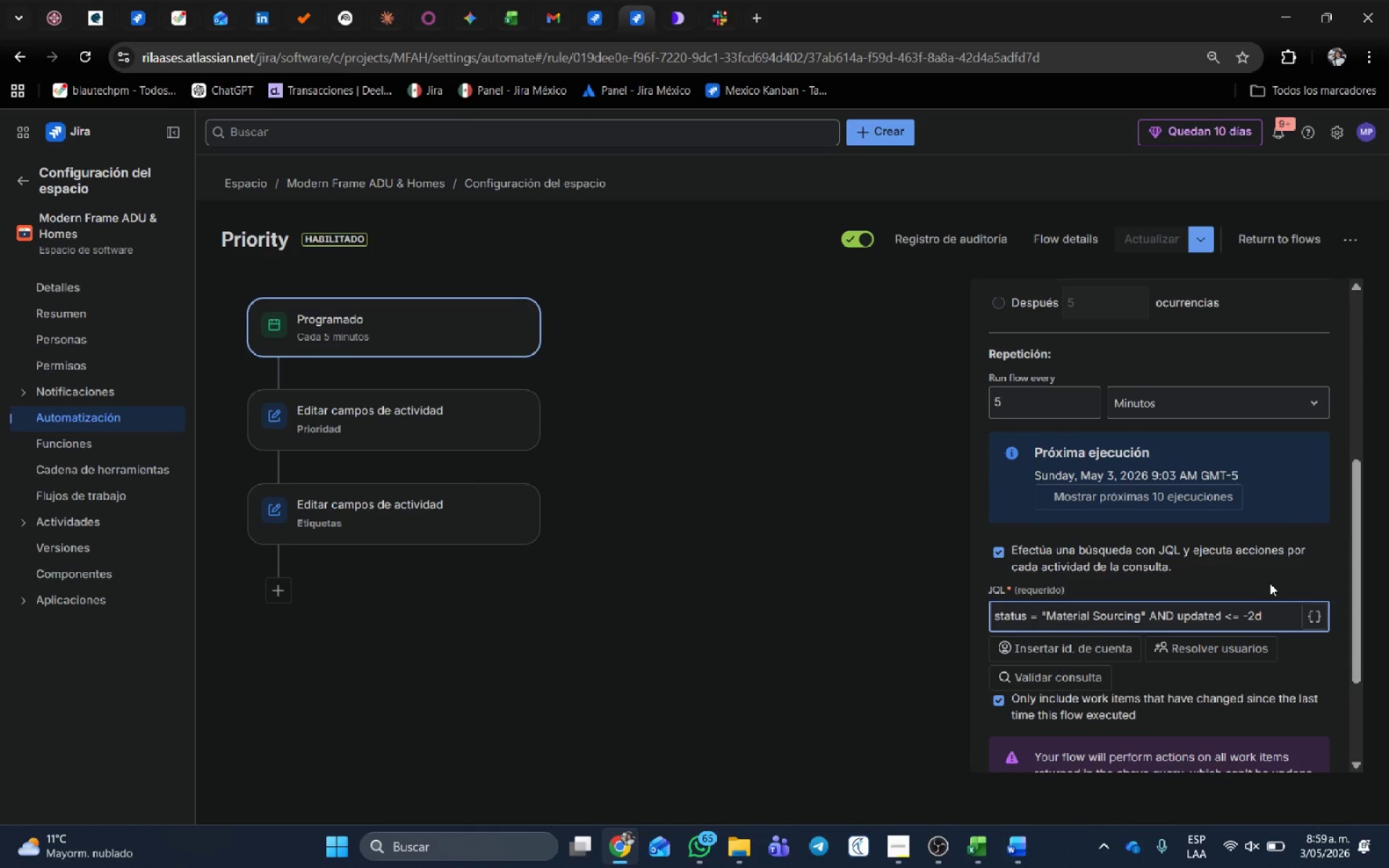 
key(Backspace)
 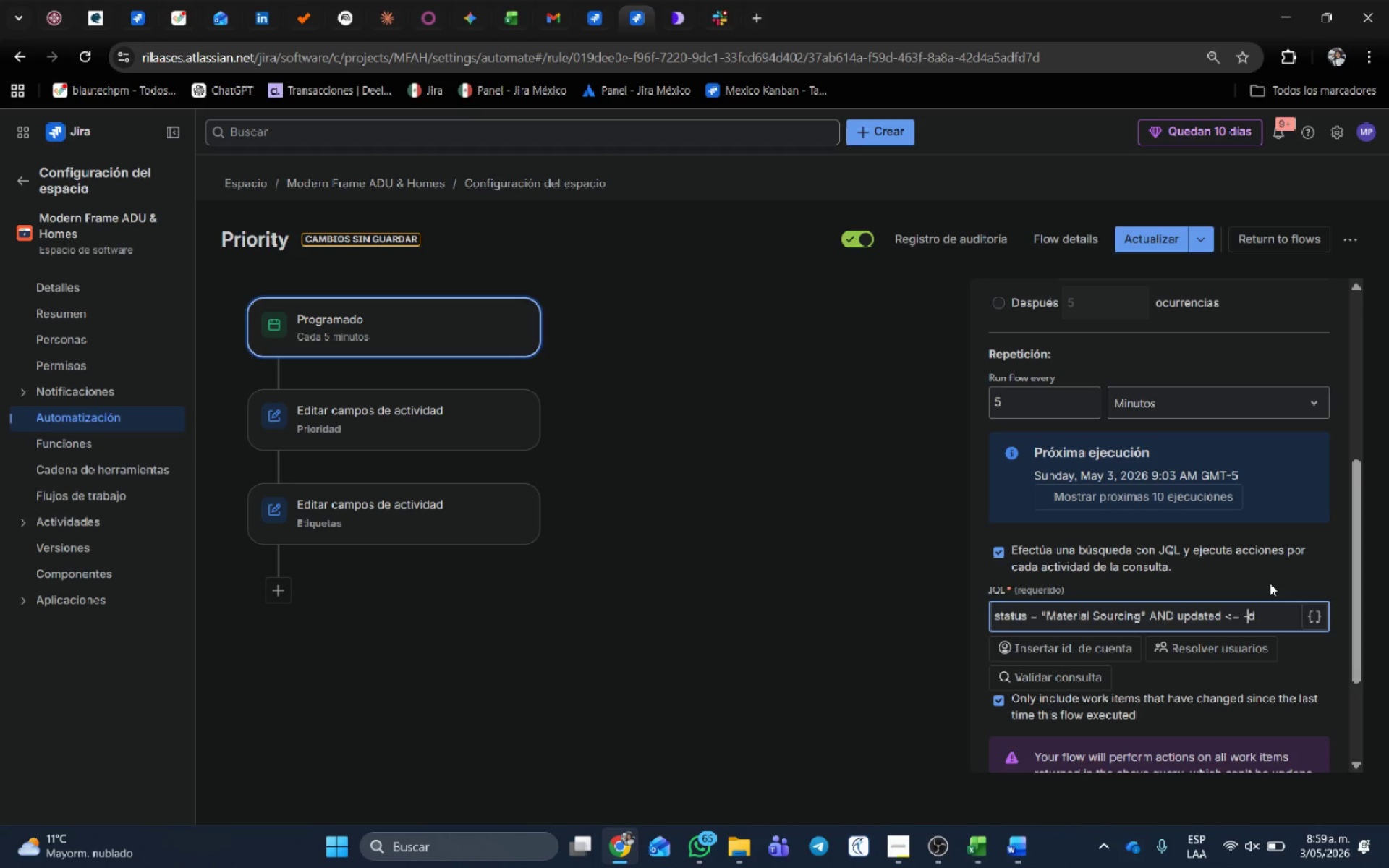 
key(Numpad1)
 